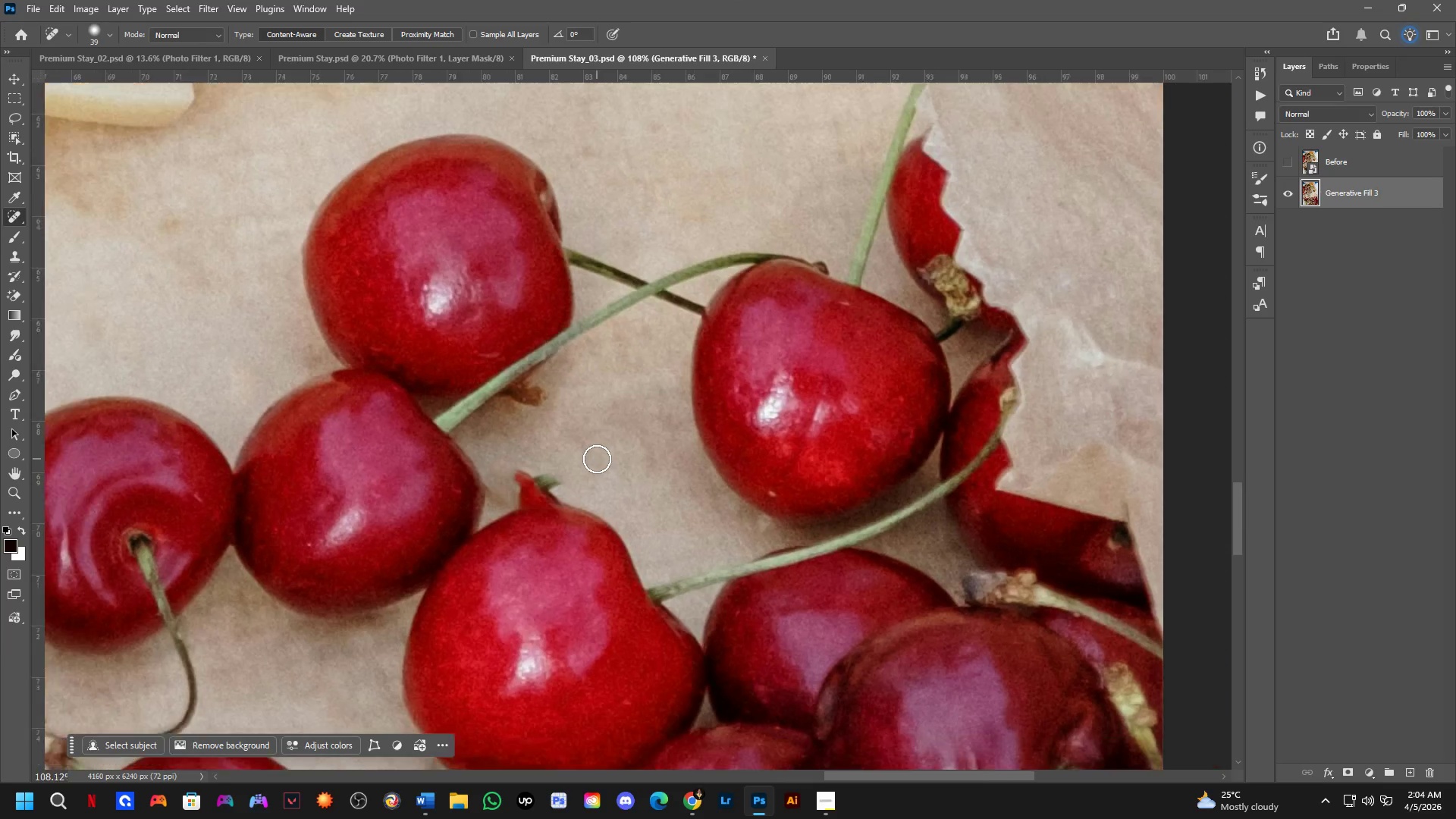 
left_click_drag(start_coordinate=[667, 451], to_coordinate=[624, 457])
 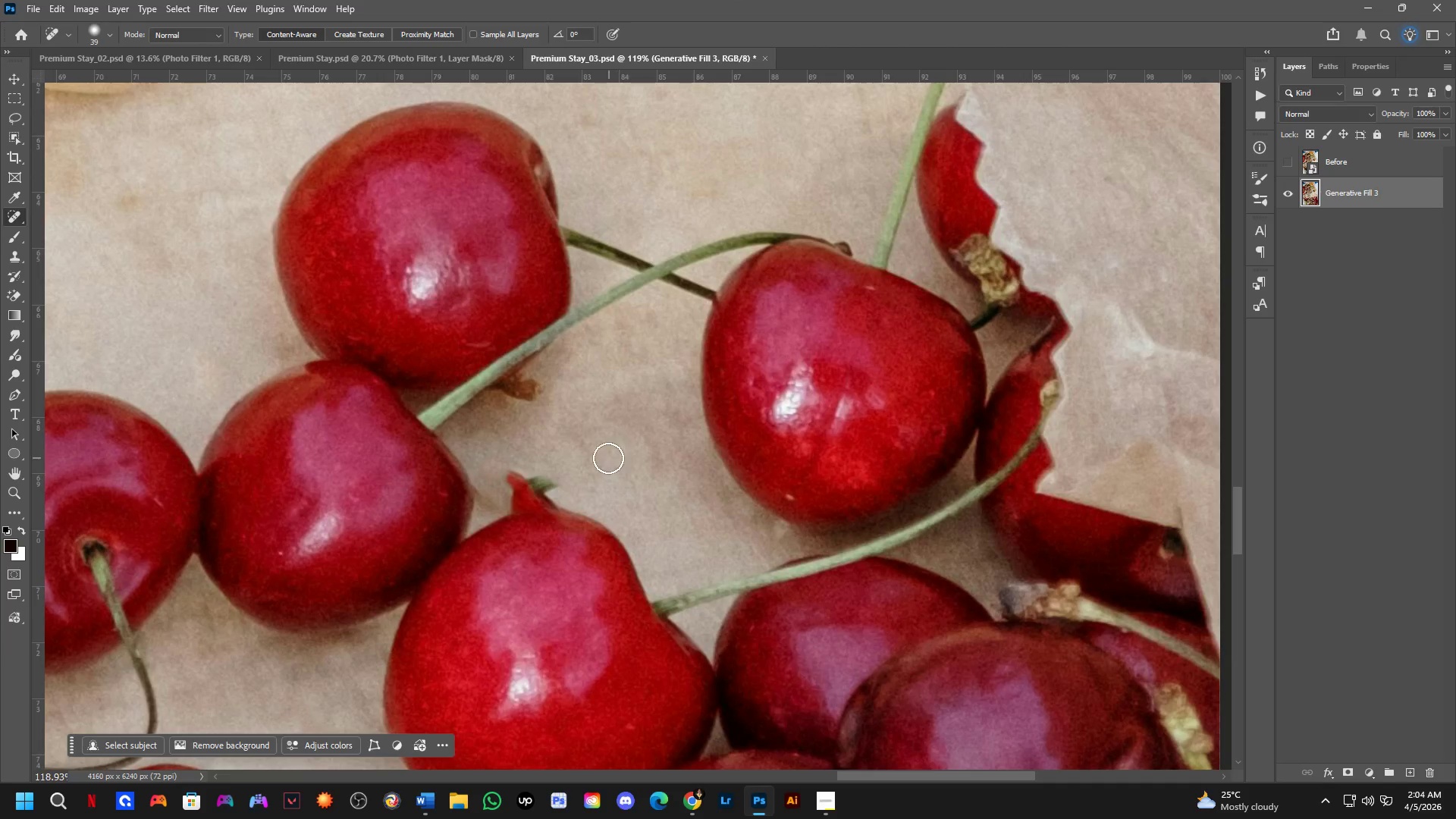 
scroll: coordinate [577, 474], scroll_direction: down, amount: 4.0
 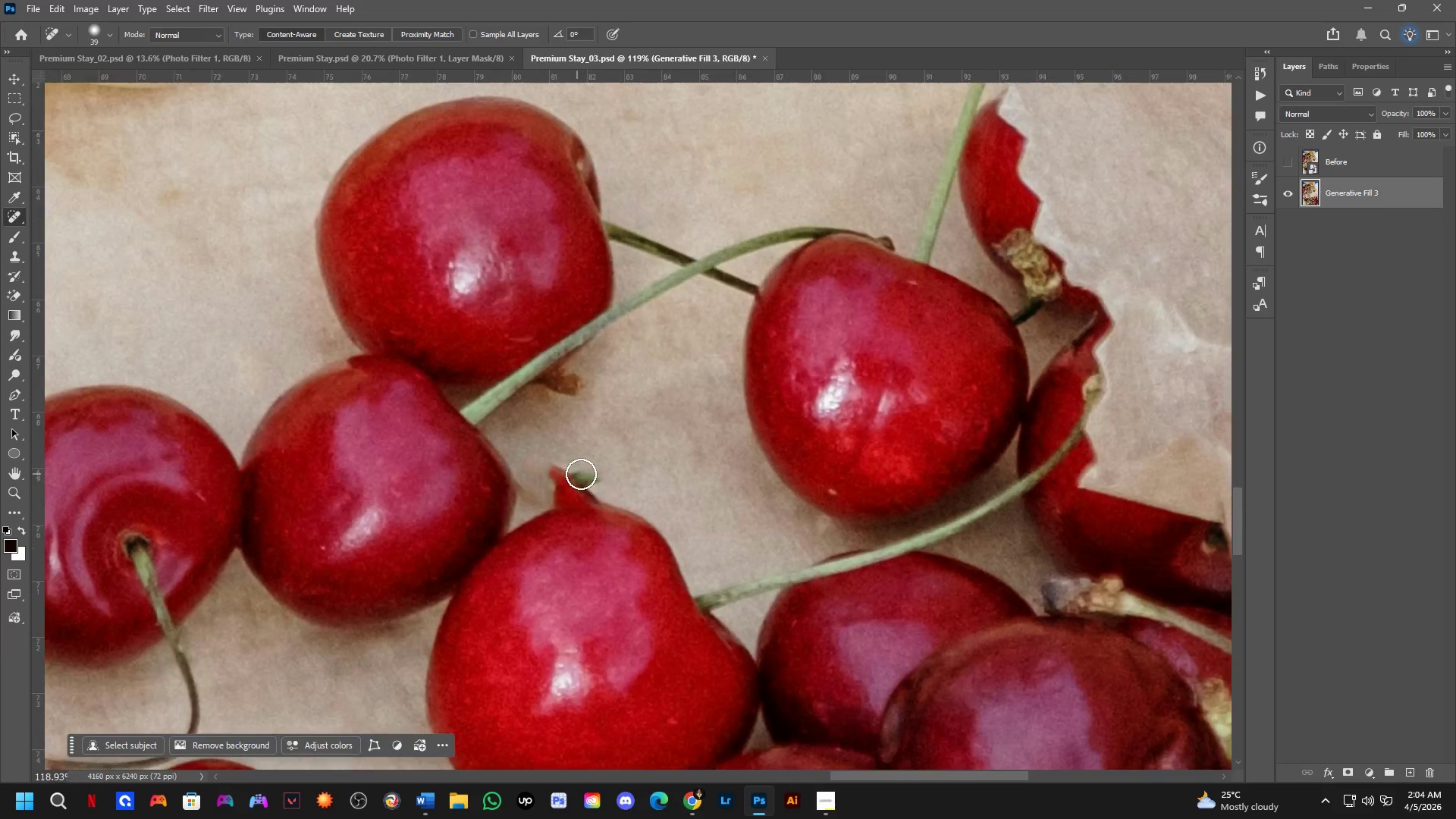 
key(Control+Z)
 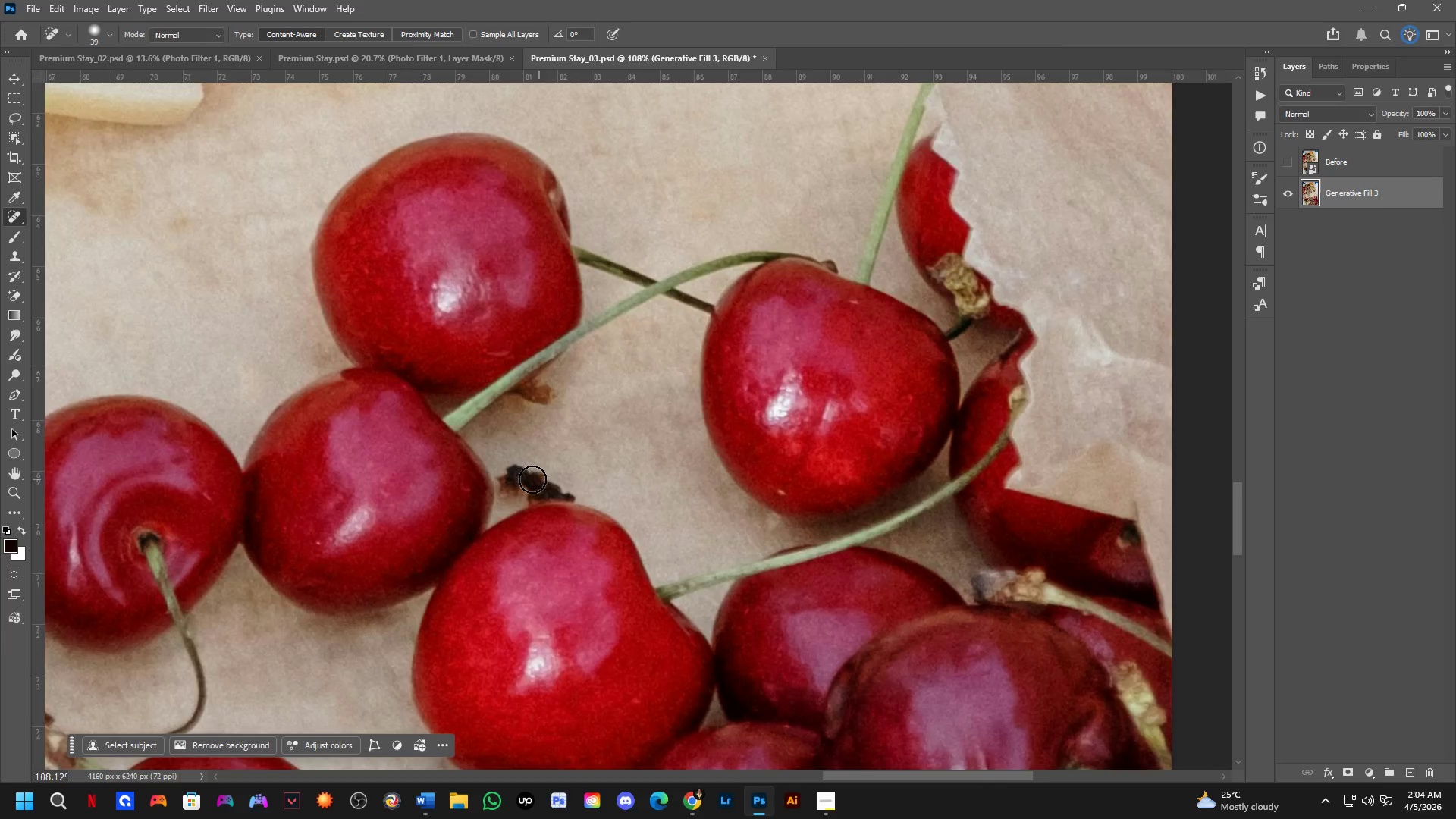 
scroll: coordinate [509, 472], scroll_direction: down, amount: 1.0
 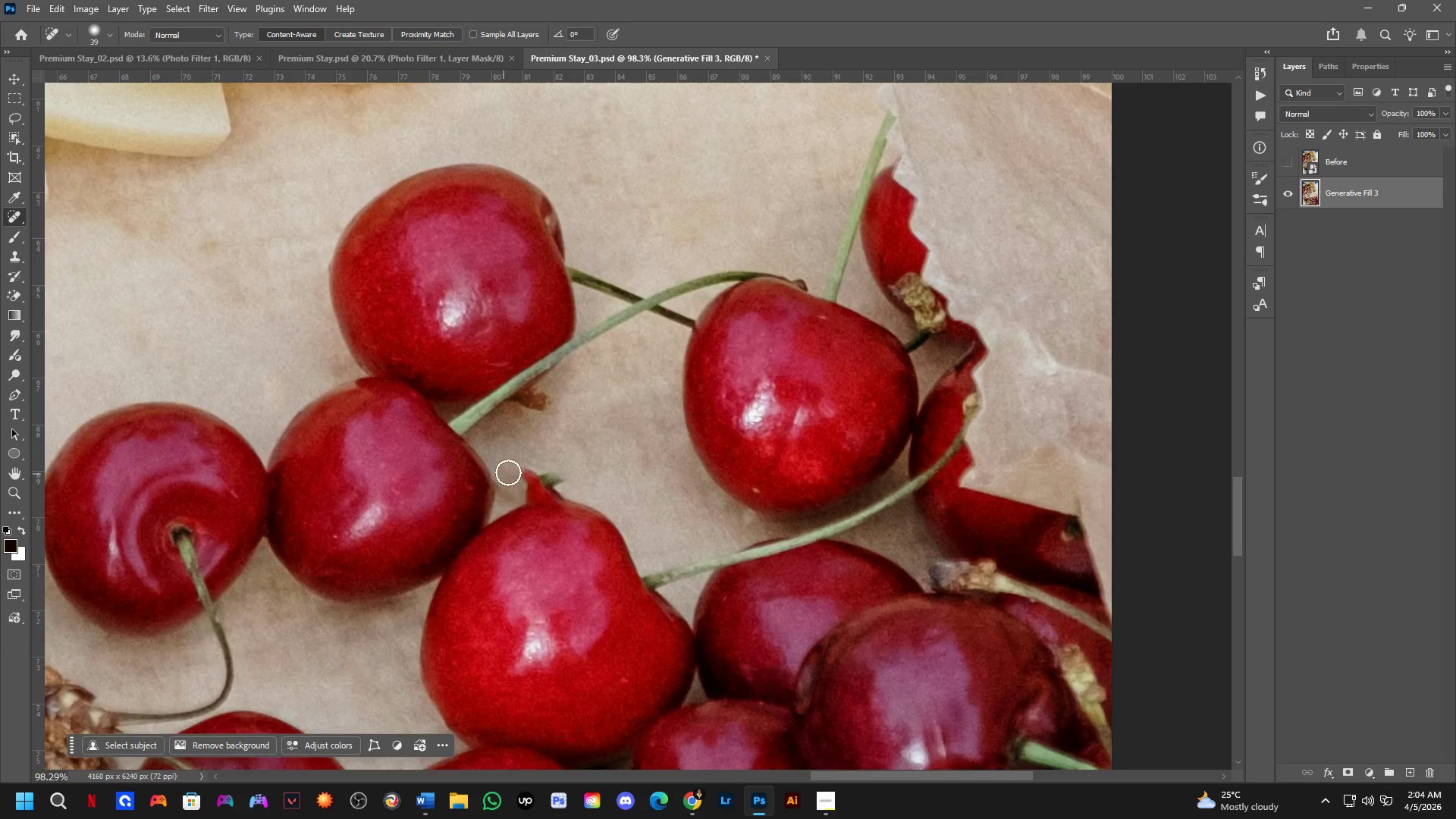 
key(L)
 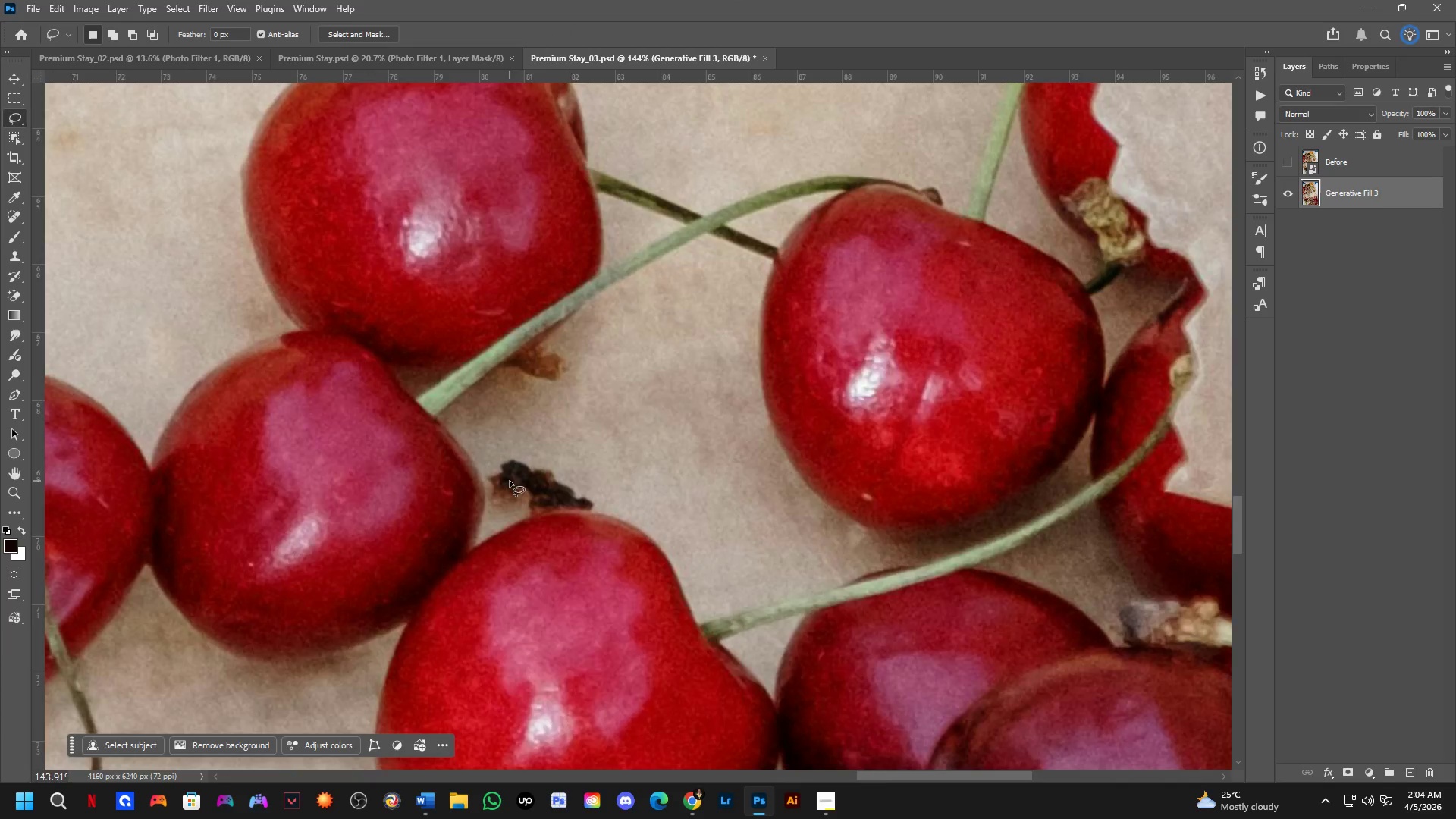 
scroll: coordinate [521, 479], scroll_direction: up, amount: 3.0
 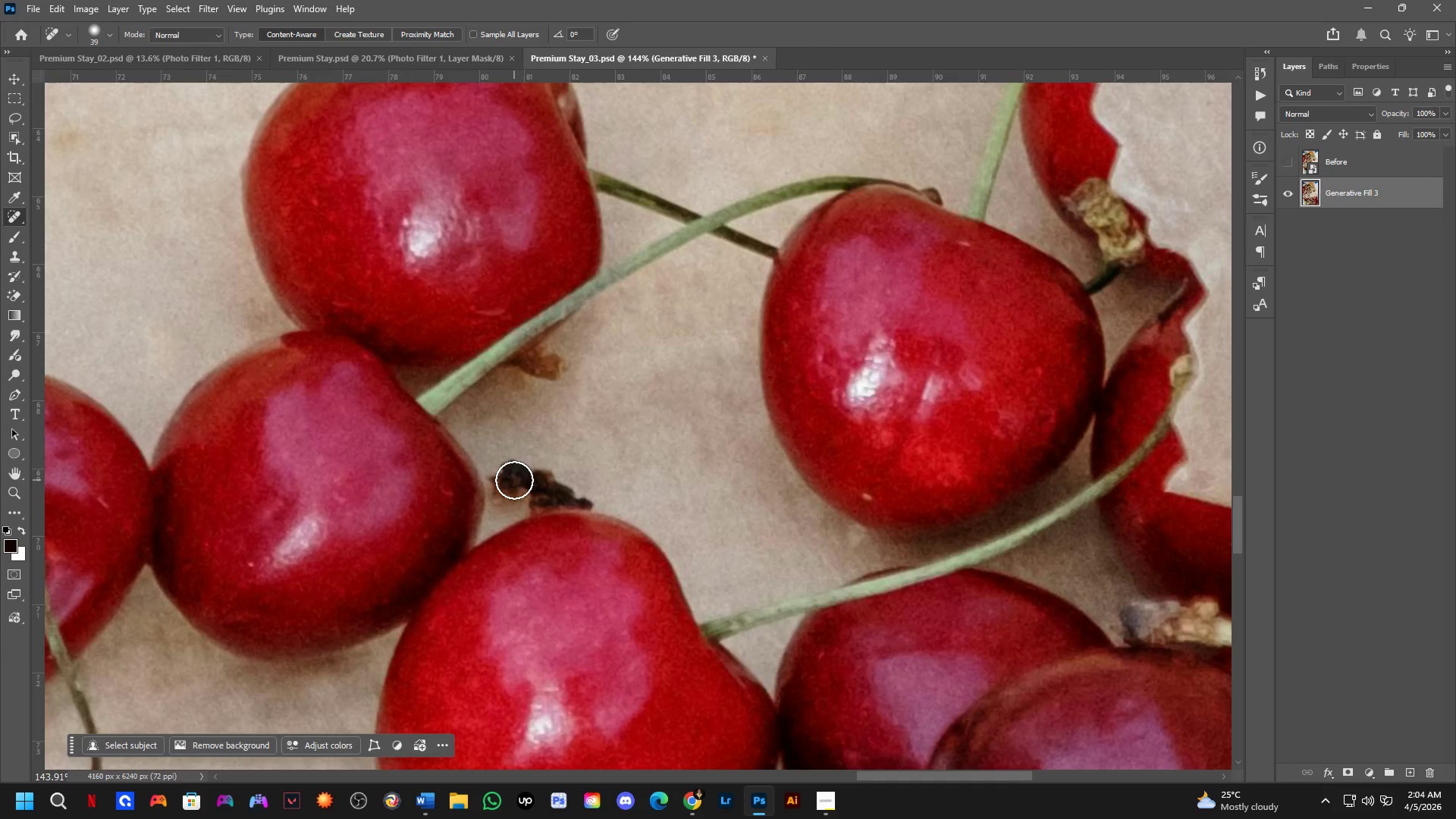 
left_click_drag(start_coordinate=[500, 438], to_coordinate=[565, 449])
 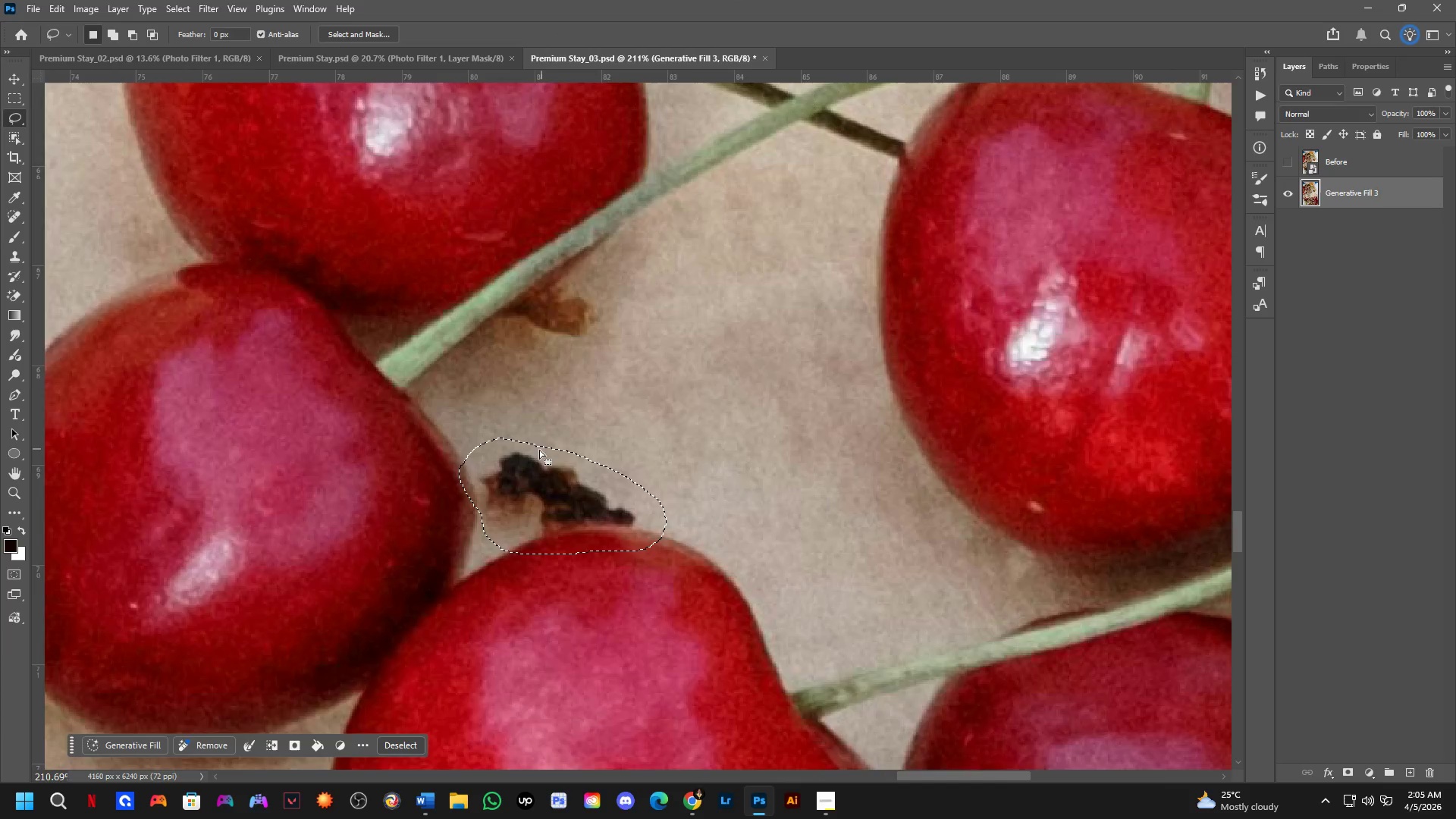 
scroll: coordinate [502, 468], scroll_direction: up, amount: 4.0
 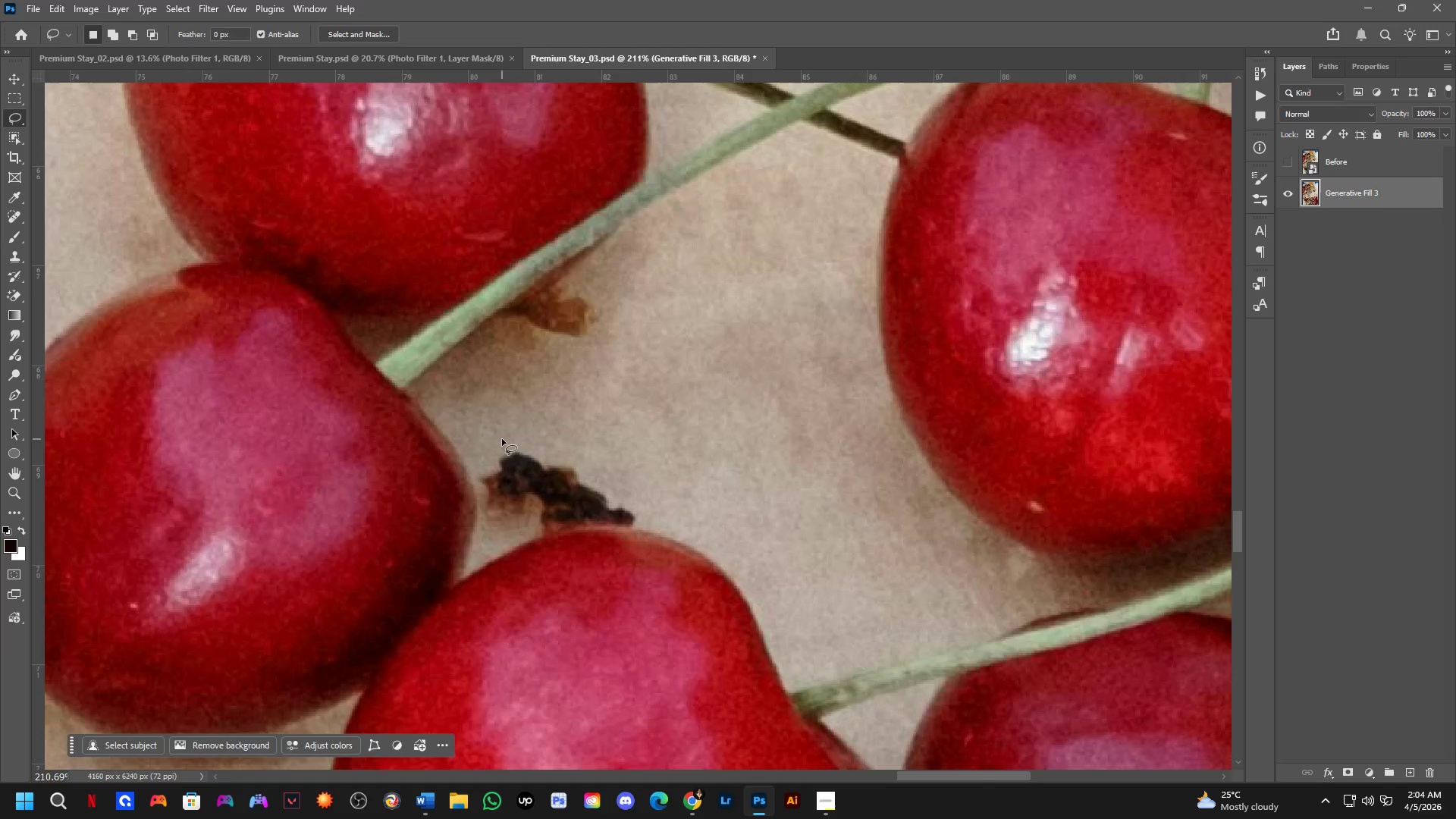 
hold_key(key=Space, duration=0.53)
 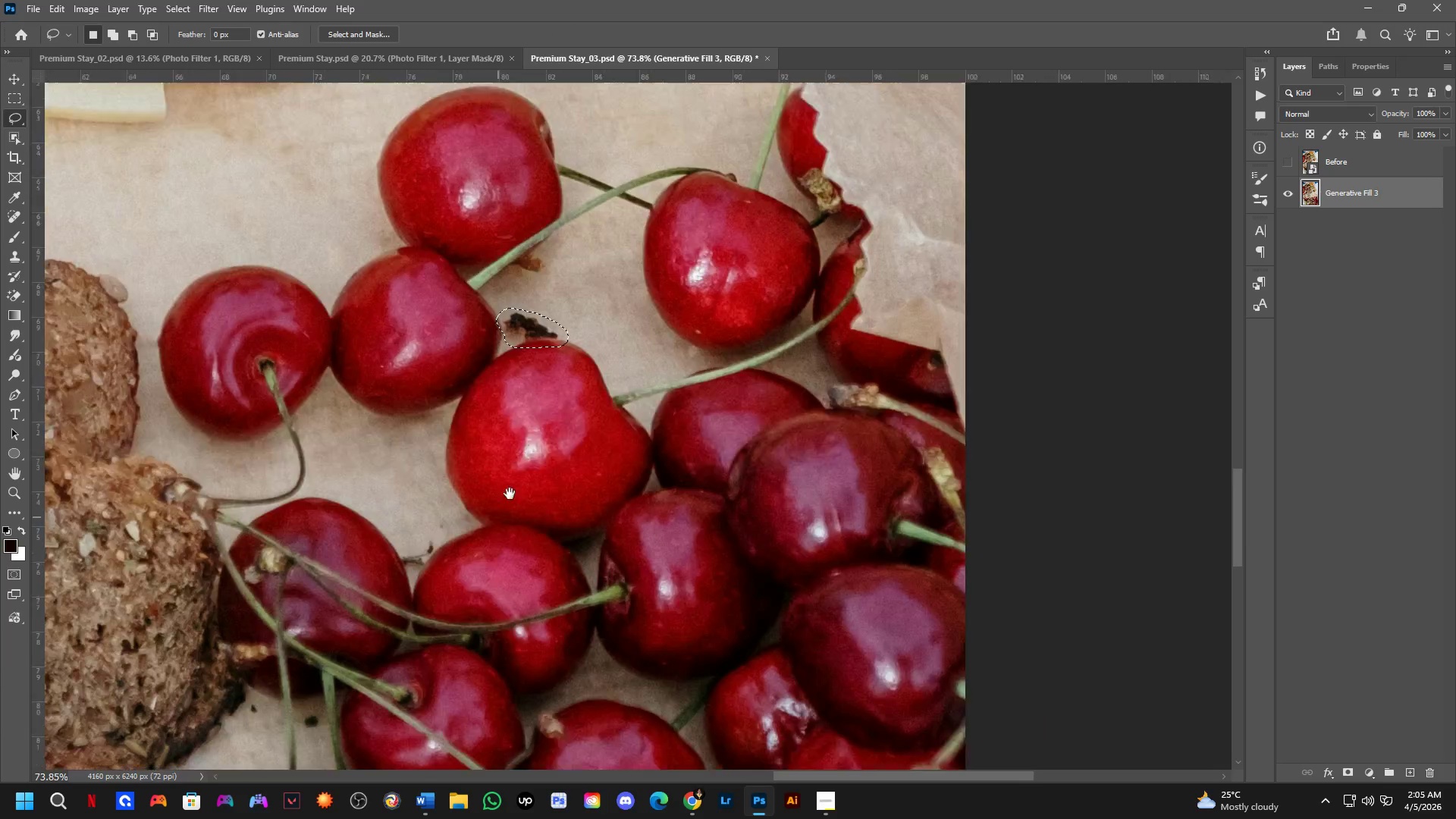 
left_click_drag(start_coordinate=[672, 529], to_coordinate=[620, 464])
 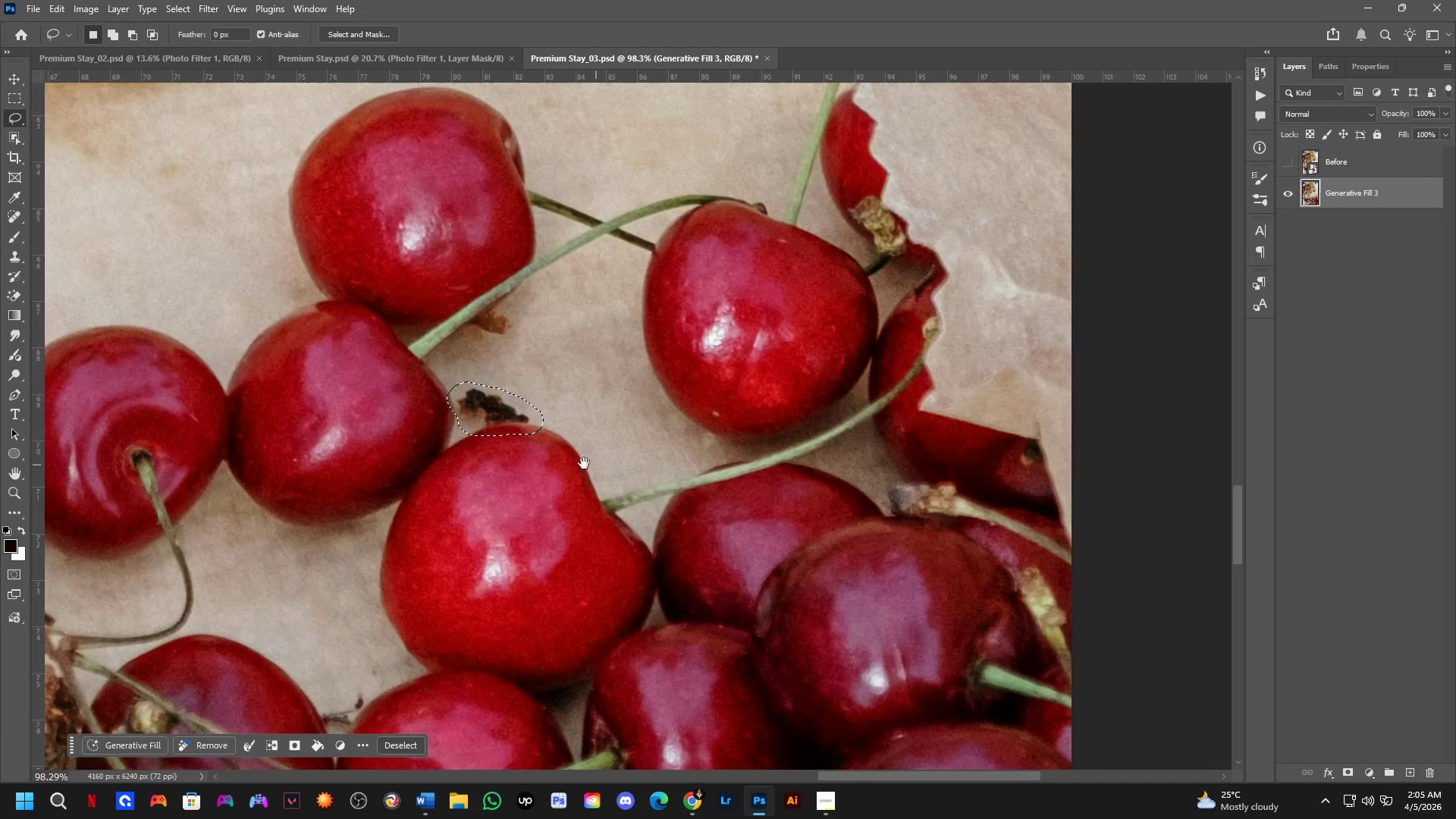 
scroll: coordinate [535, 461], scroll_direction: down, amount: 7.0
 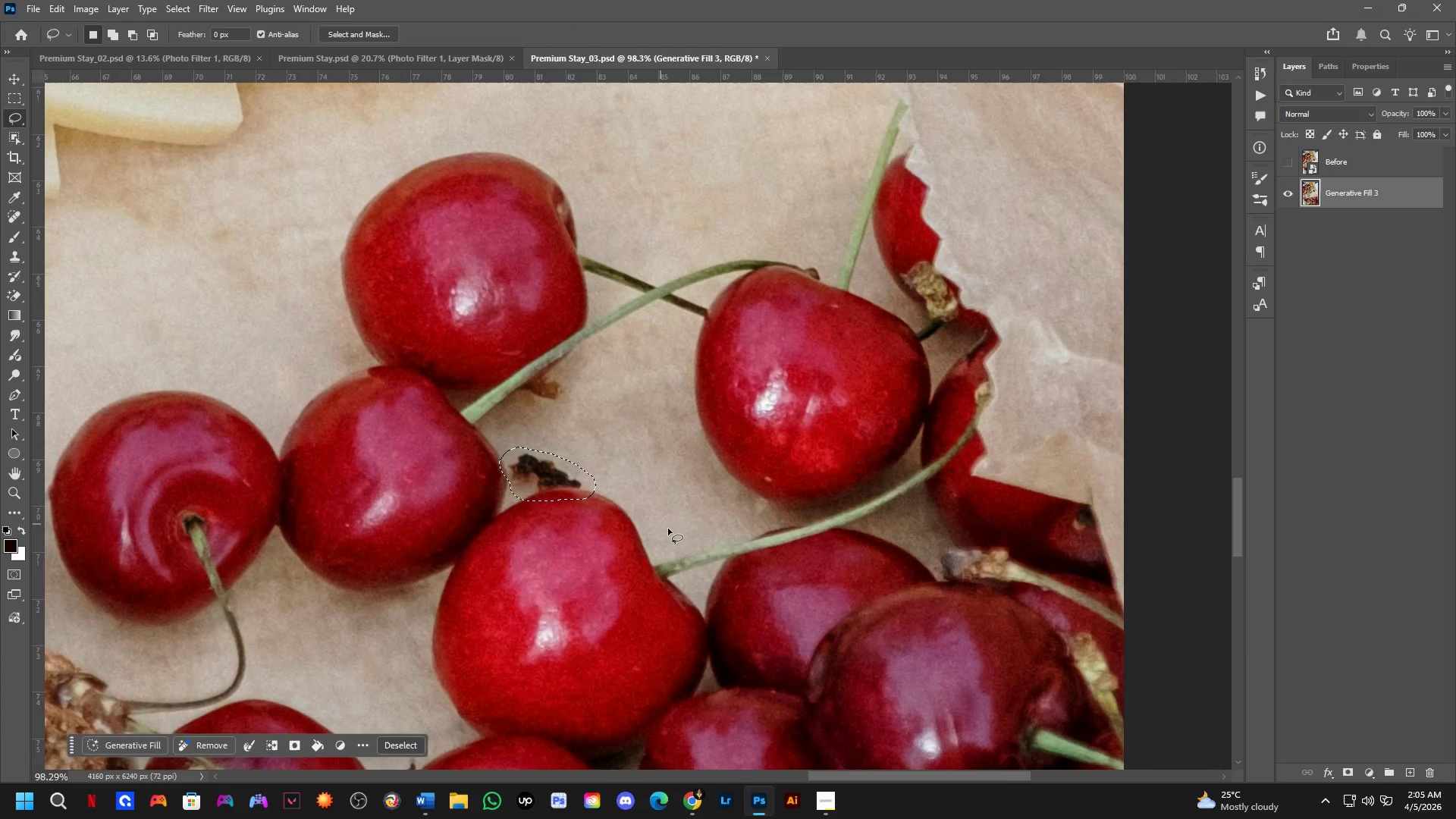 
hold_key(key=Space, duration=0.56)
 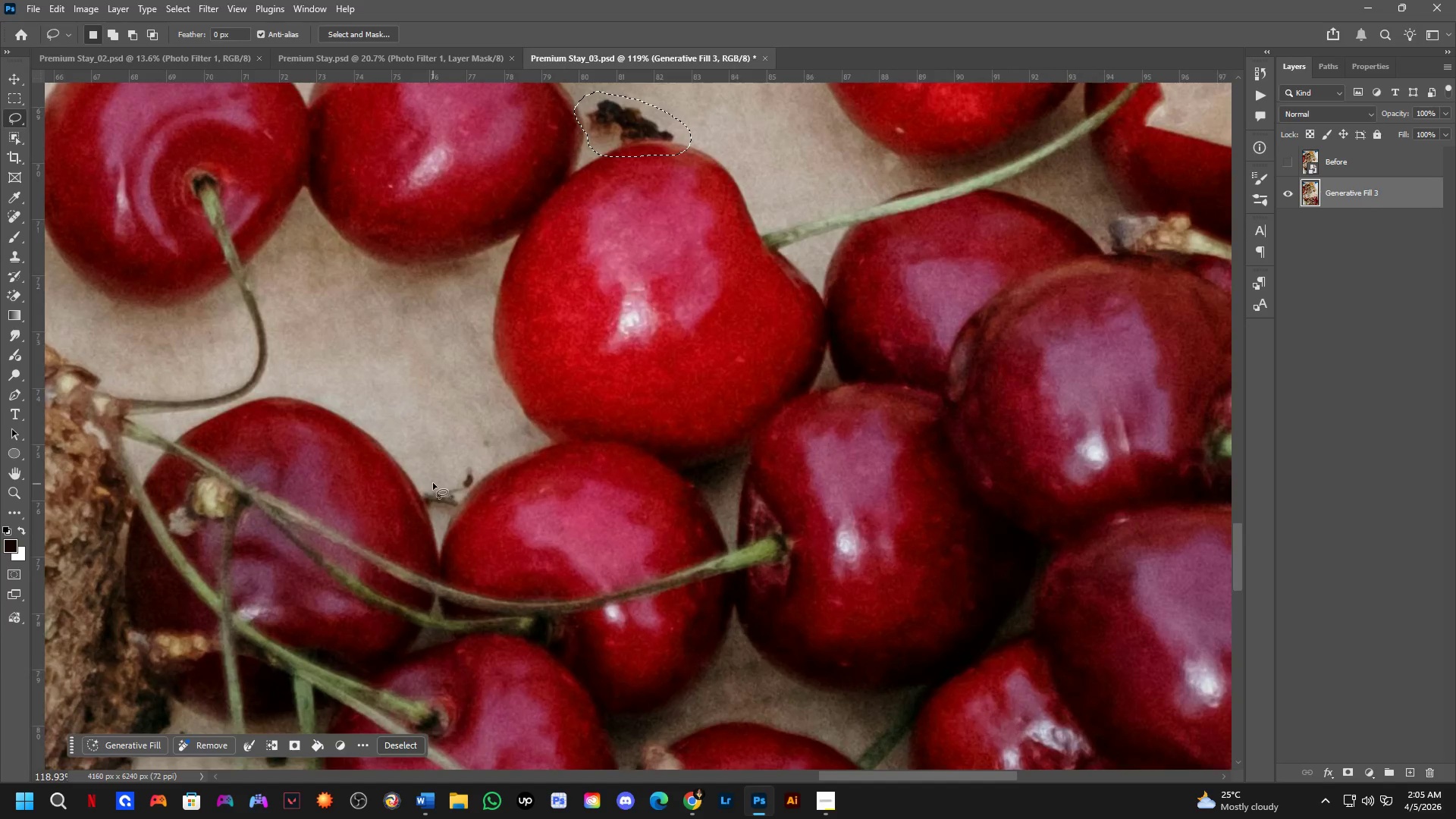 
left_click_drag(start_coordinate=[457, 626], to_coordinate=[521, 465])
 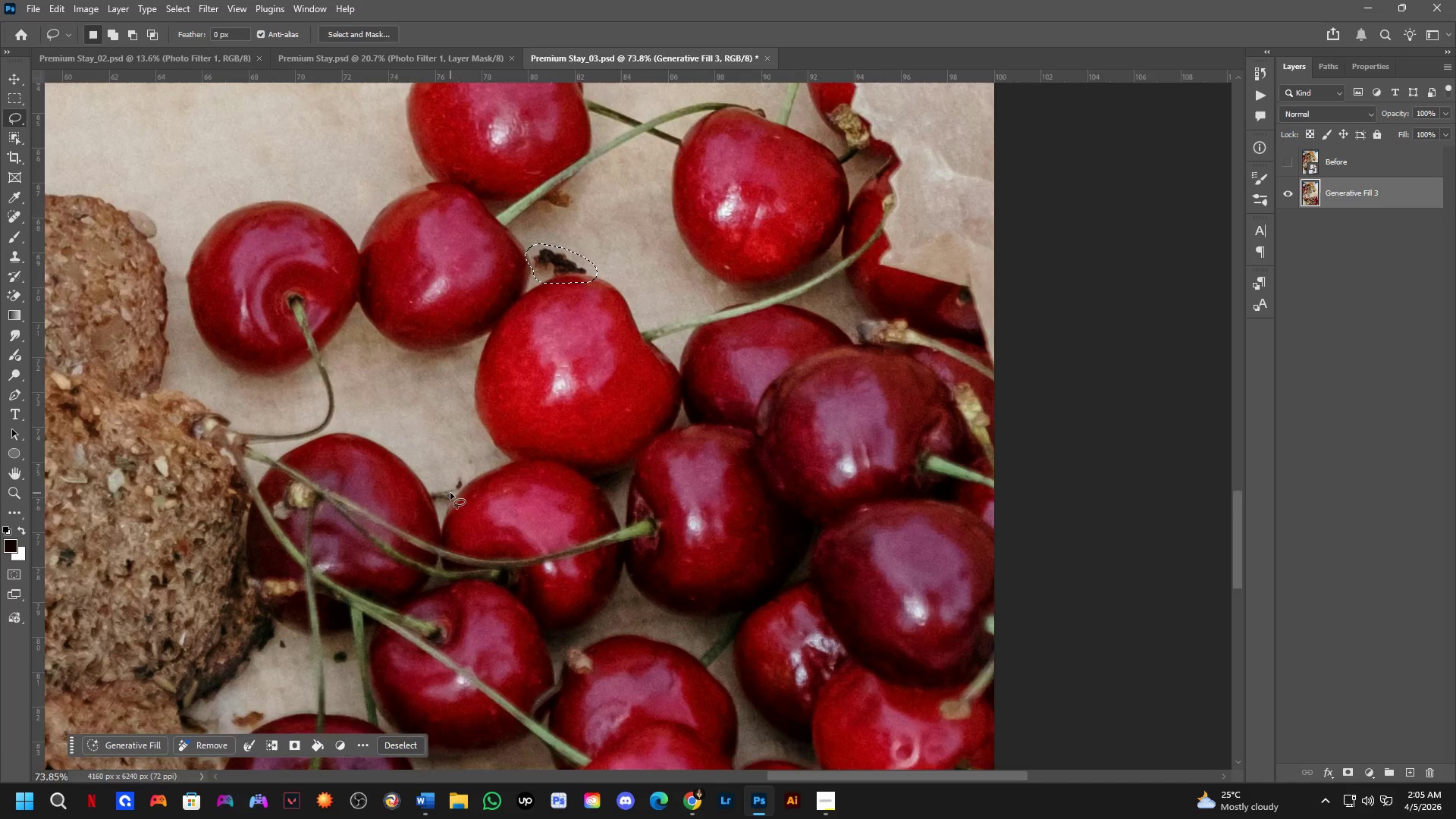 
scroll: coordinate [503, 472], scroll_direction: down, amount: 3.0
 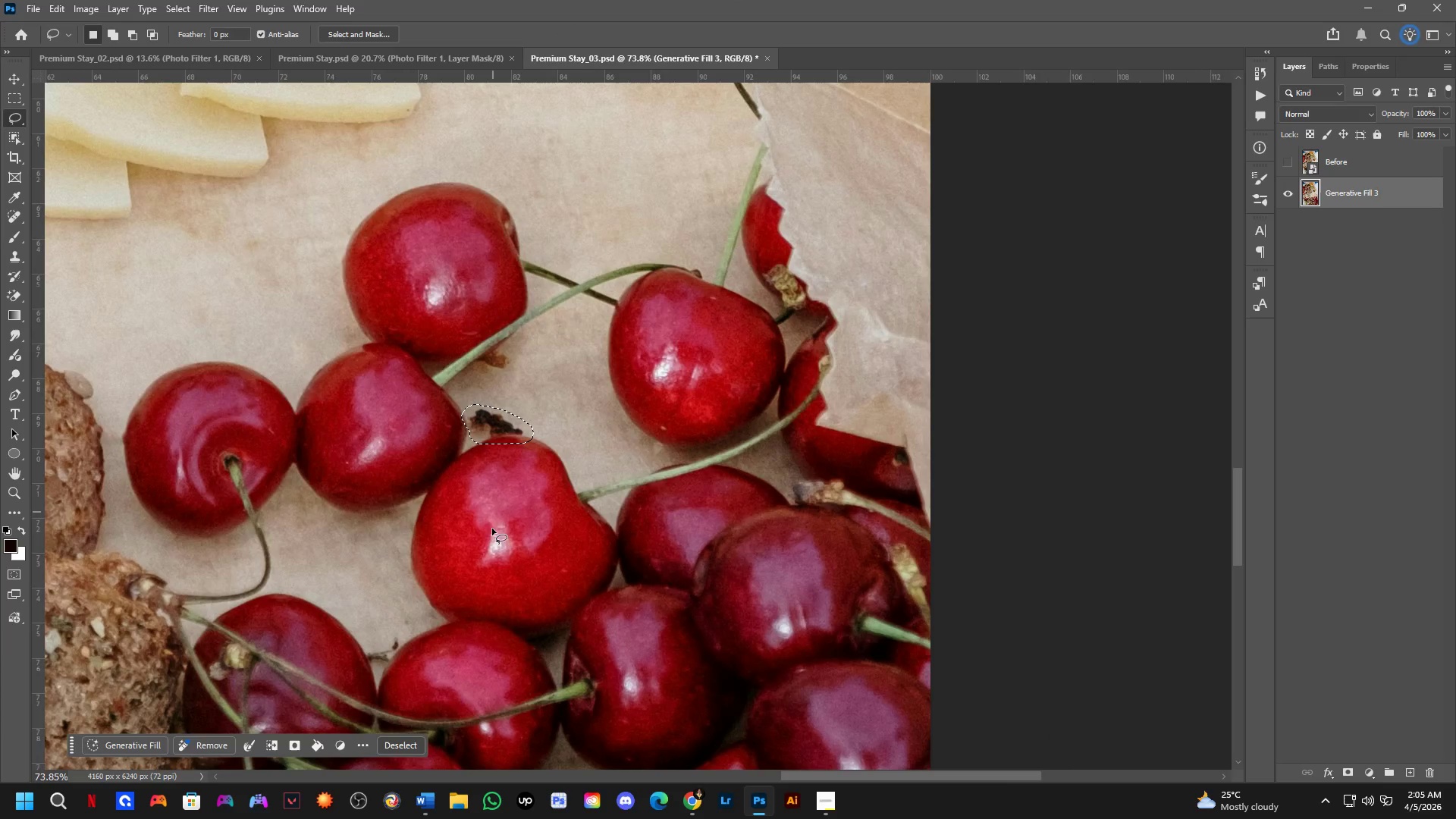 
key(Shift+ShiftLeft)
 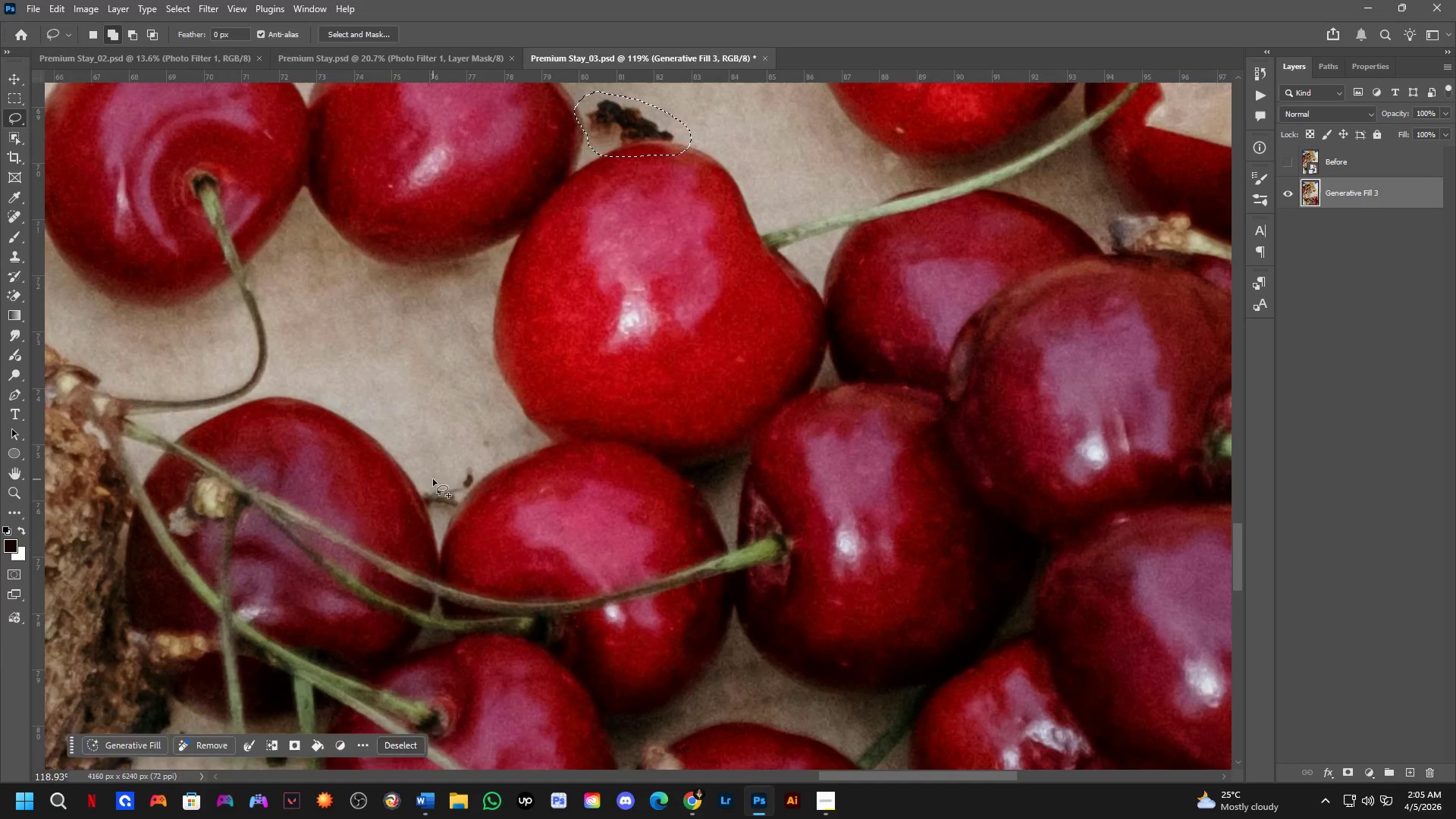 
left_click_drag(start_coordinate=[432, 479], to_coordinate=[431, 469])
 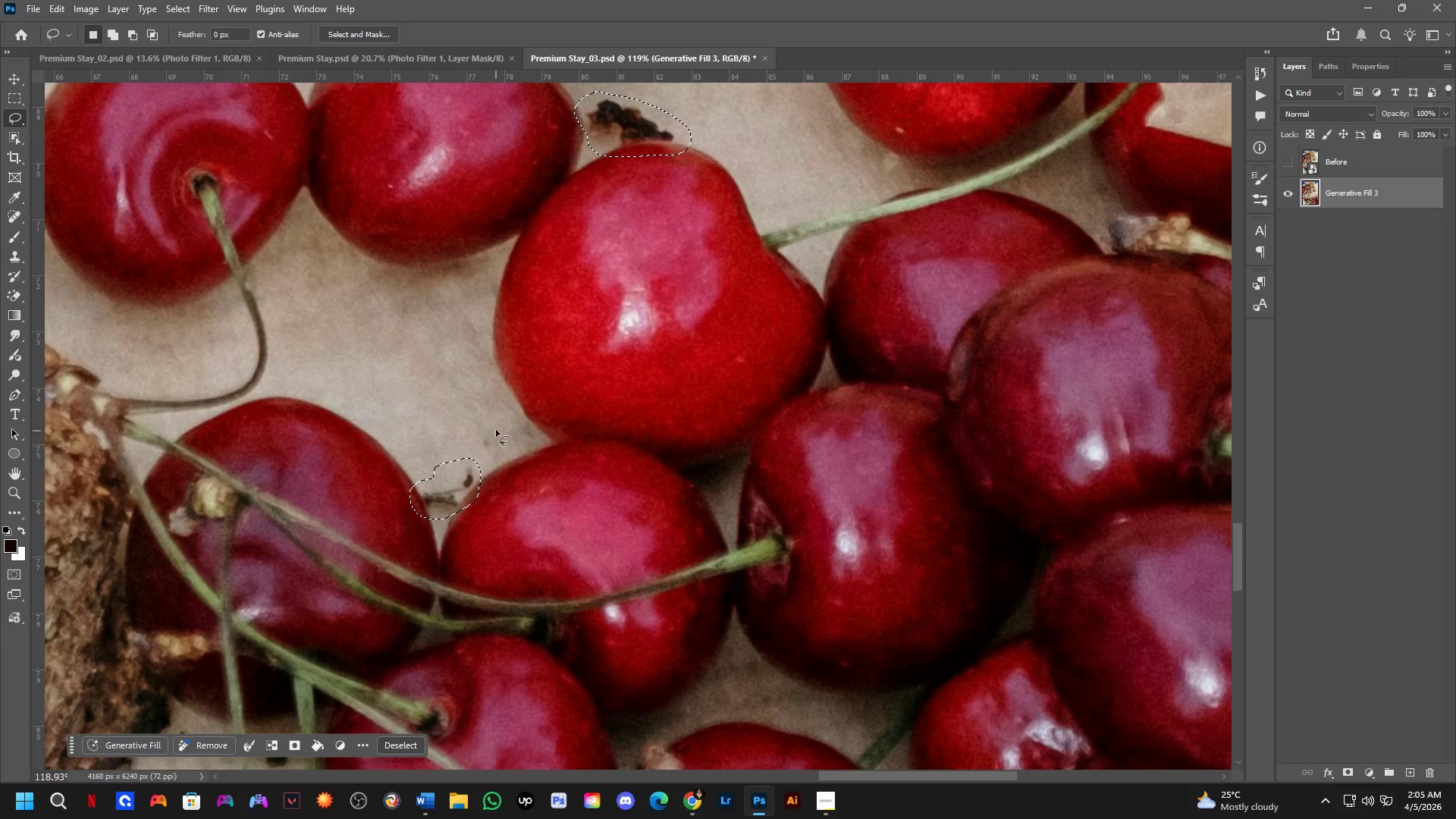 
scroll: coordinate [437, 488], scroll_direction: up, amount: 5.0
 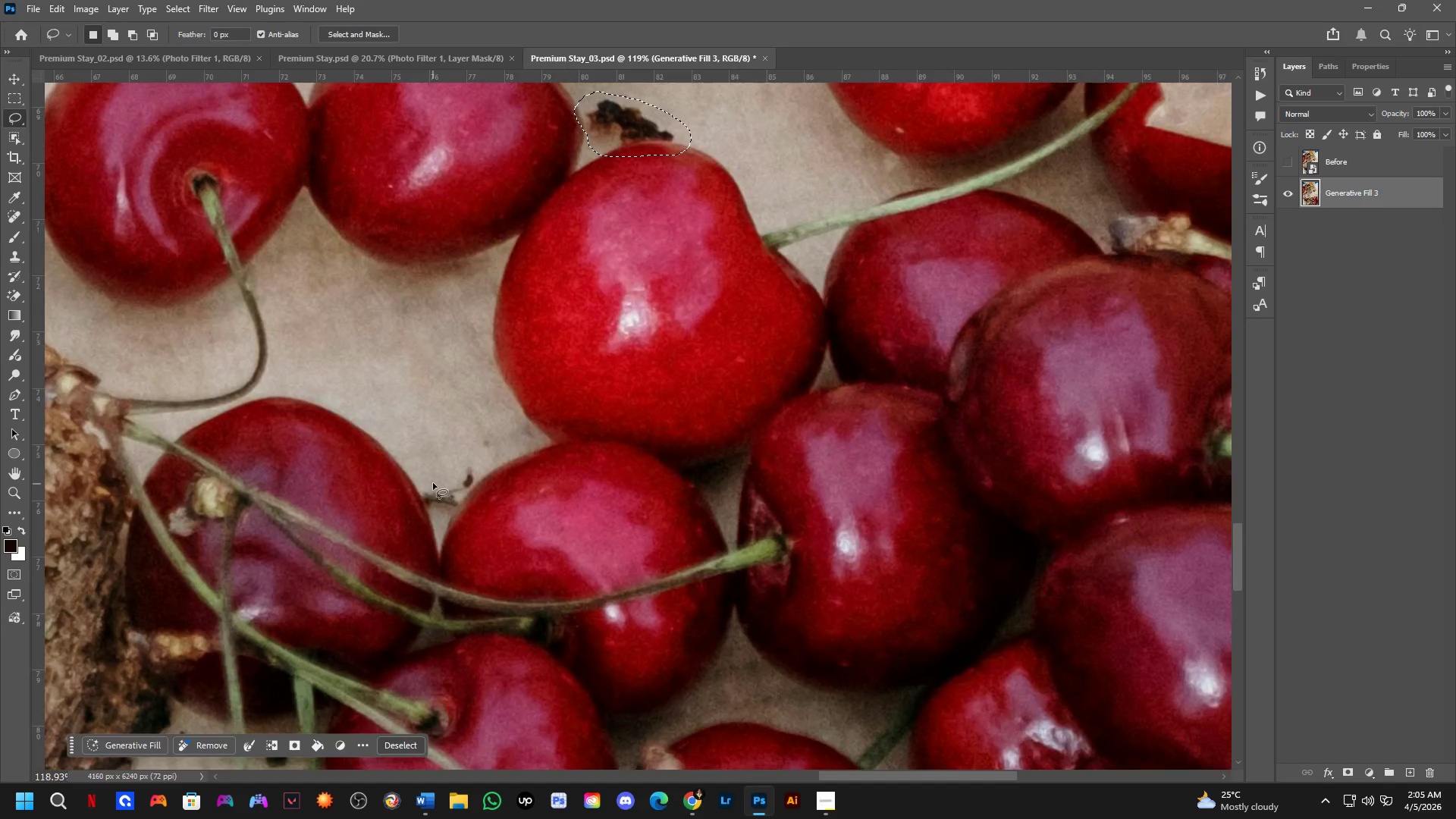 
key(Shift+ShiftLeft)
 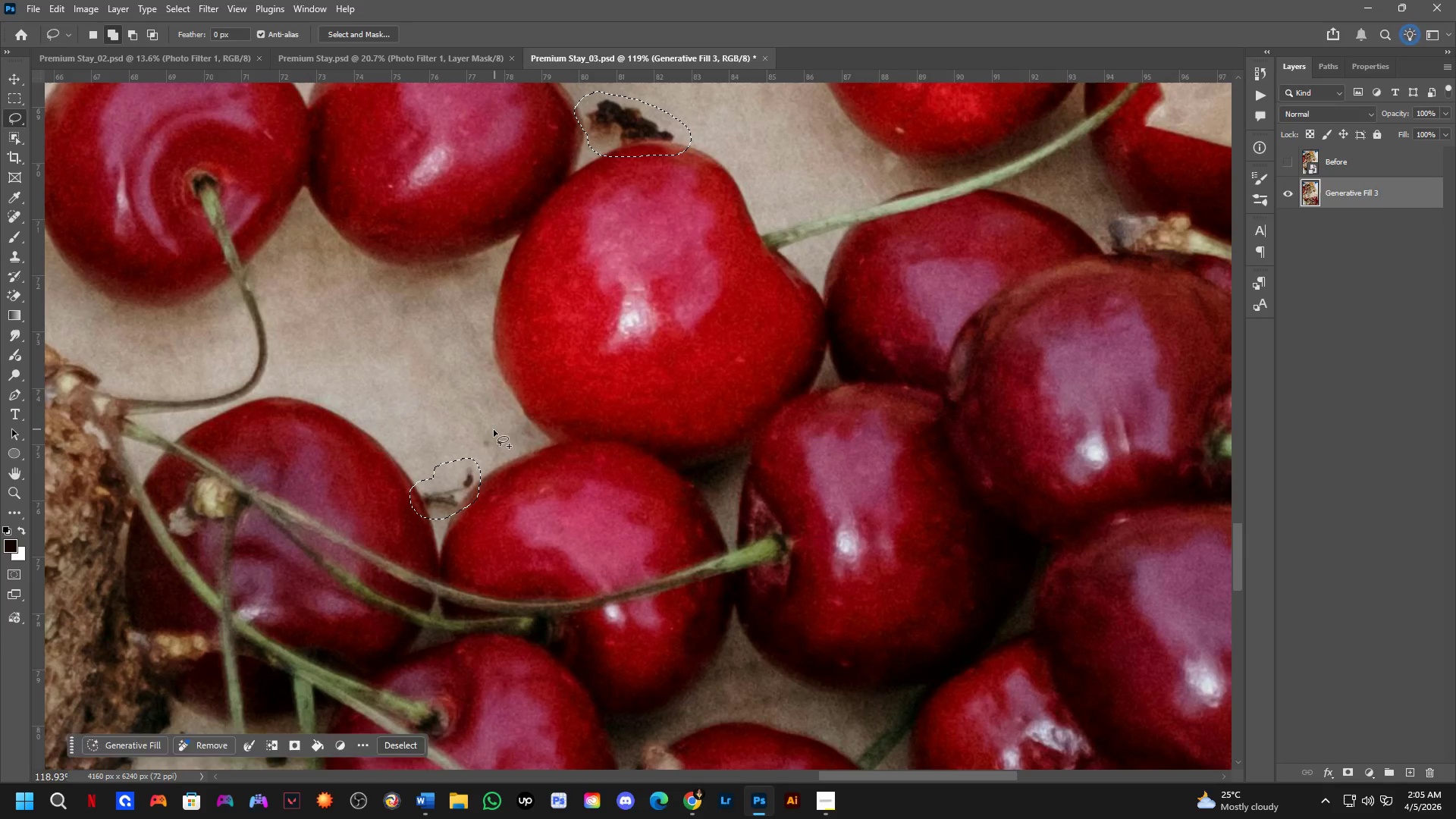 
left_click_drag(start_coordinate=[494, 430], to_coordinate=[511, 433])
 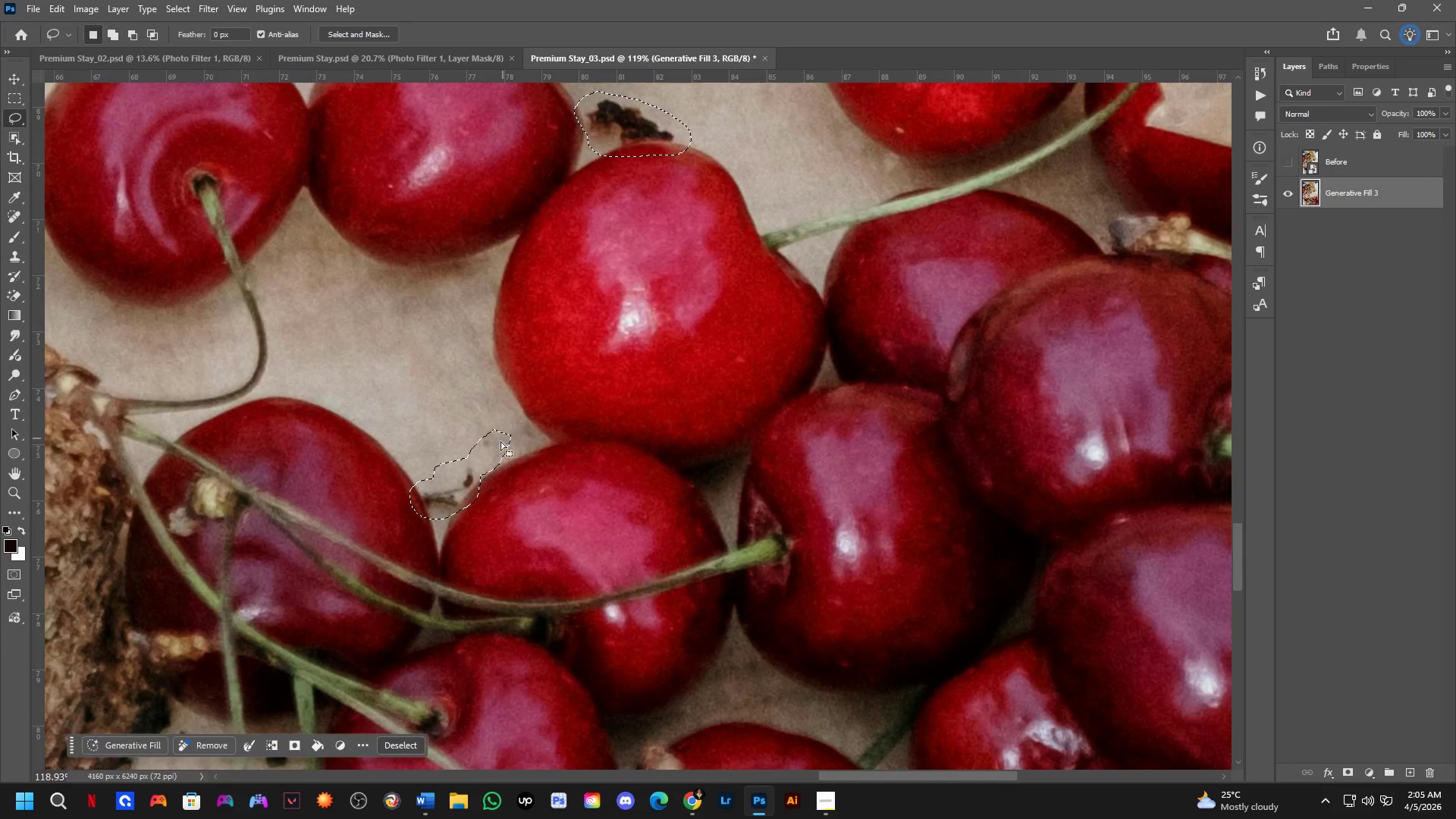 
hold_key(key=Space, duration=0.62)
 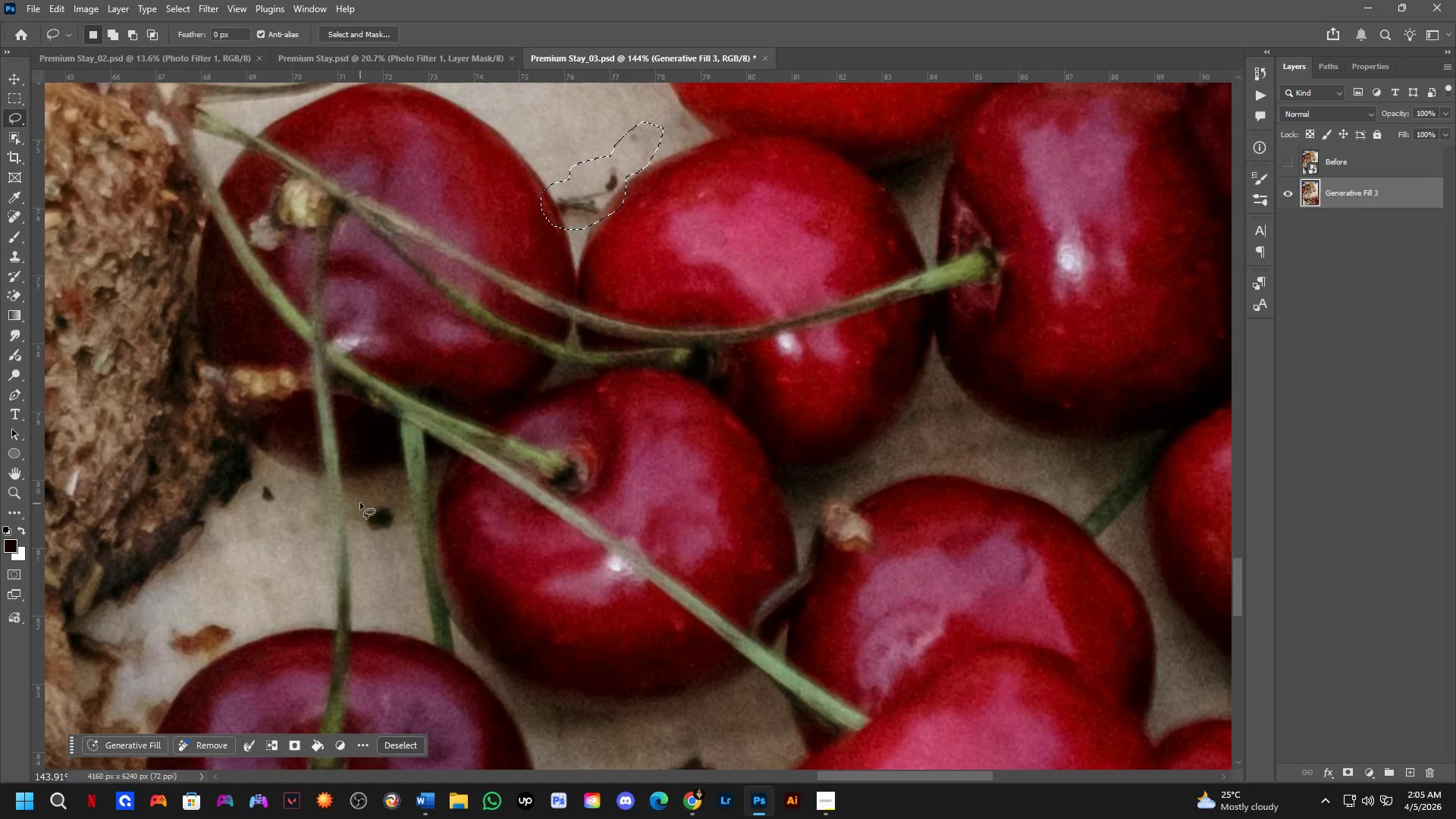 
left_click_drag(start_coordinate=[574, 535], to_coordinate=[620, 348])
 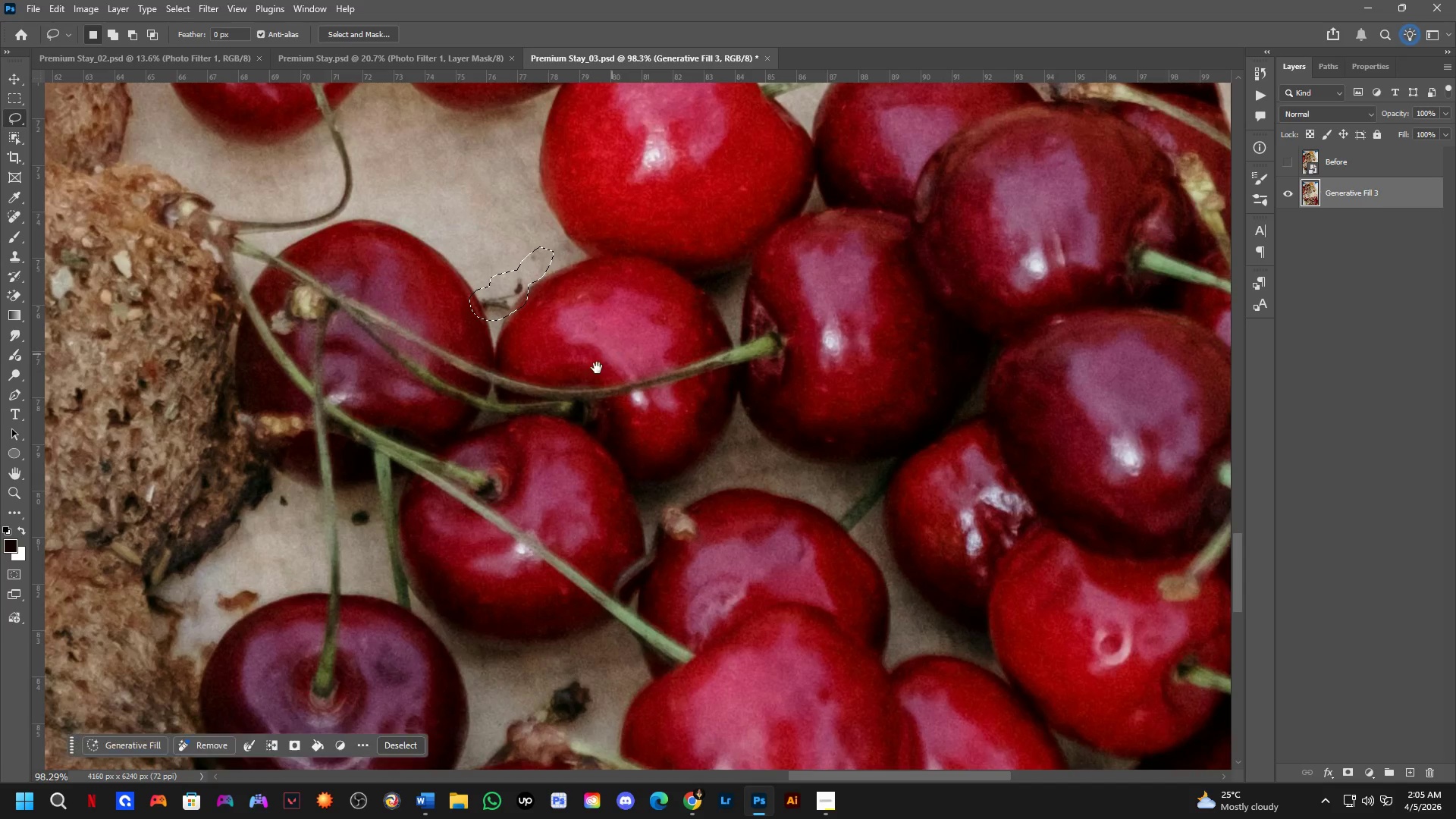 
scroll: coordinate [497, 448], scroll_direction: down, amount: 2.0
 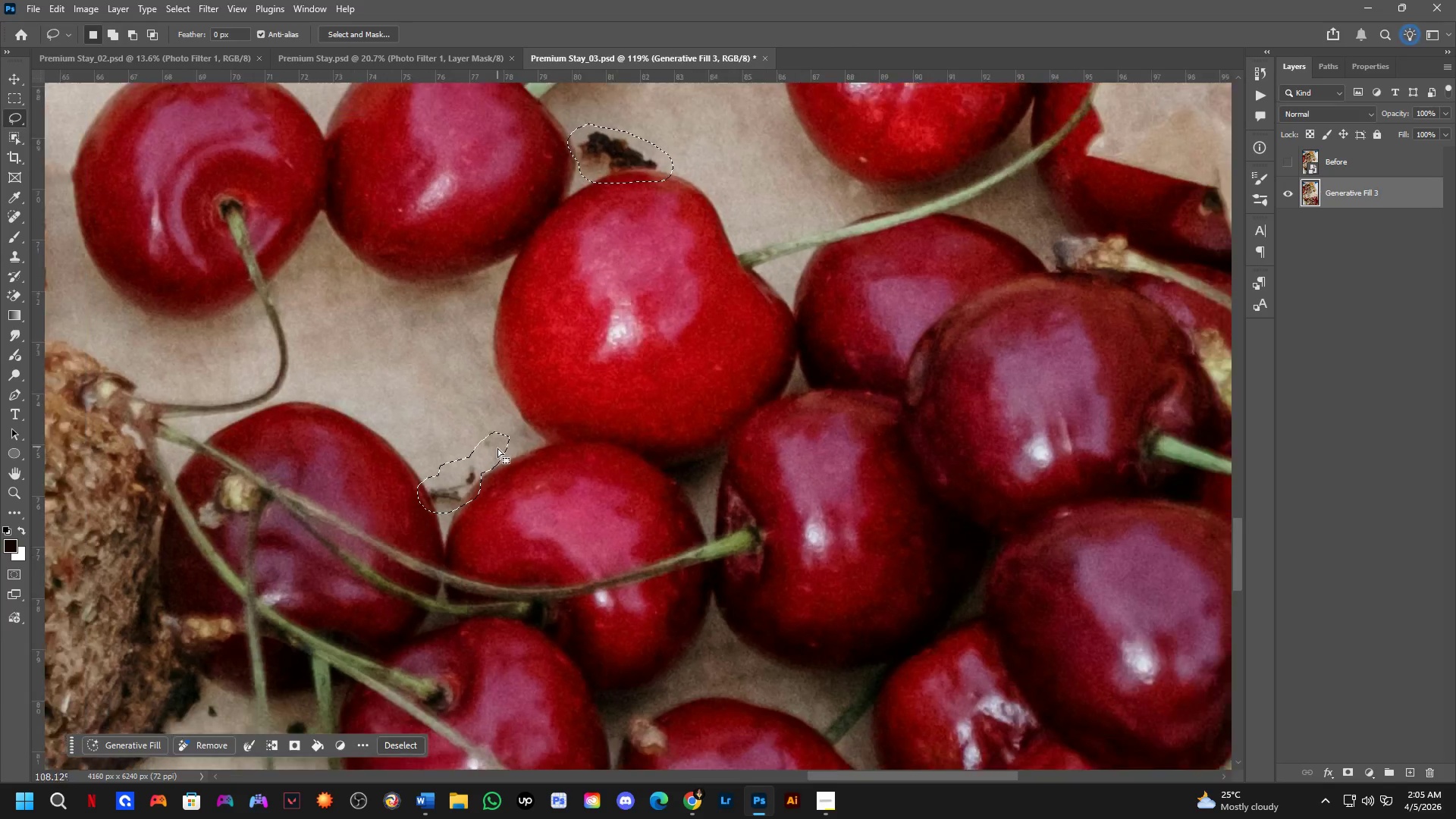 
hold_key(key=Space, duration=3.03)
 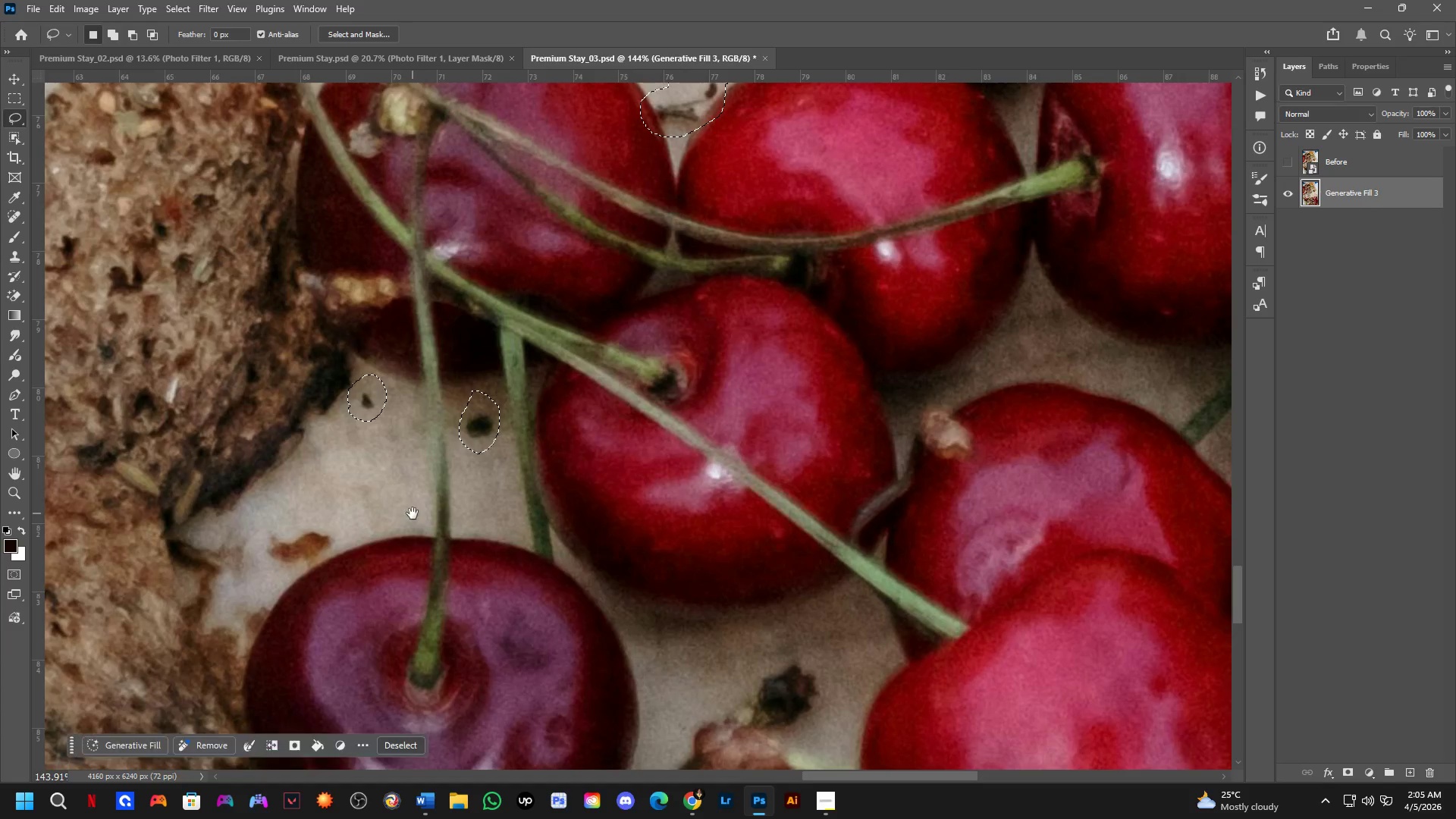 
key(Shift+ShiftLeft)
 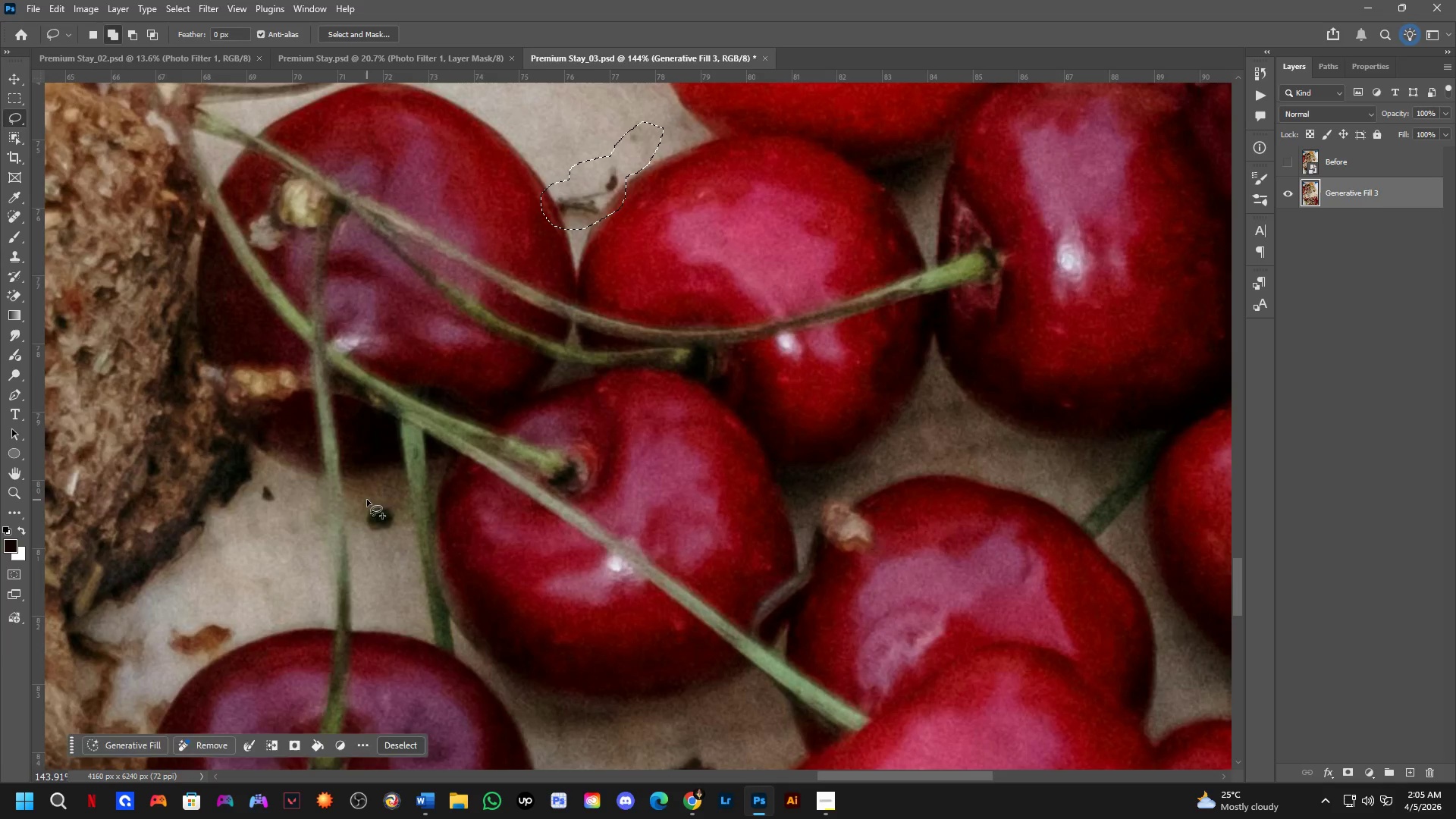 
left_click_drag(start_coordinate=[367, 500], to_coordinate=[367, 483])
 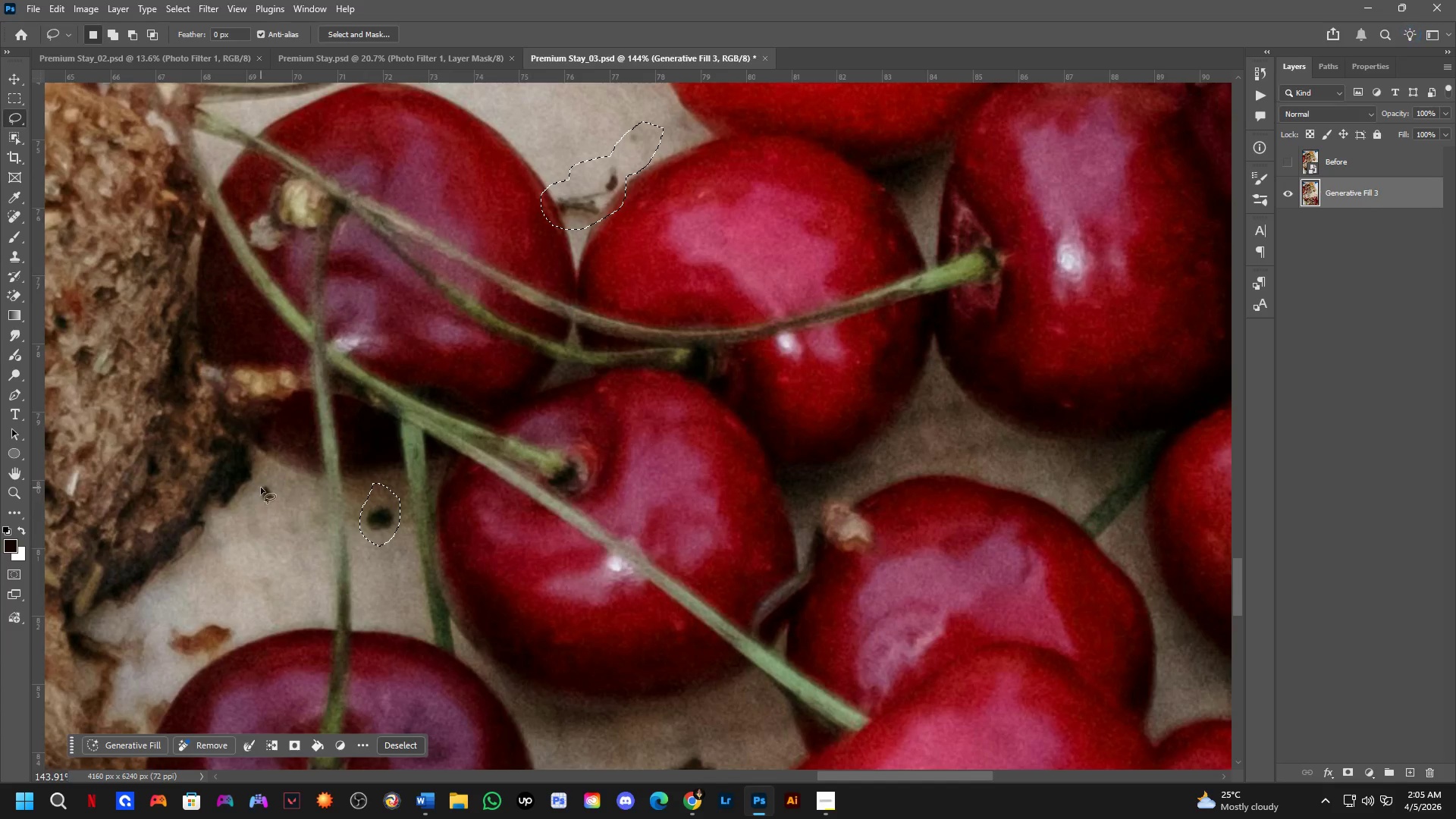 
scroll: coordinate [318, 516], scroll_direction: up, amount: 4.0
 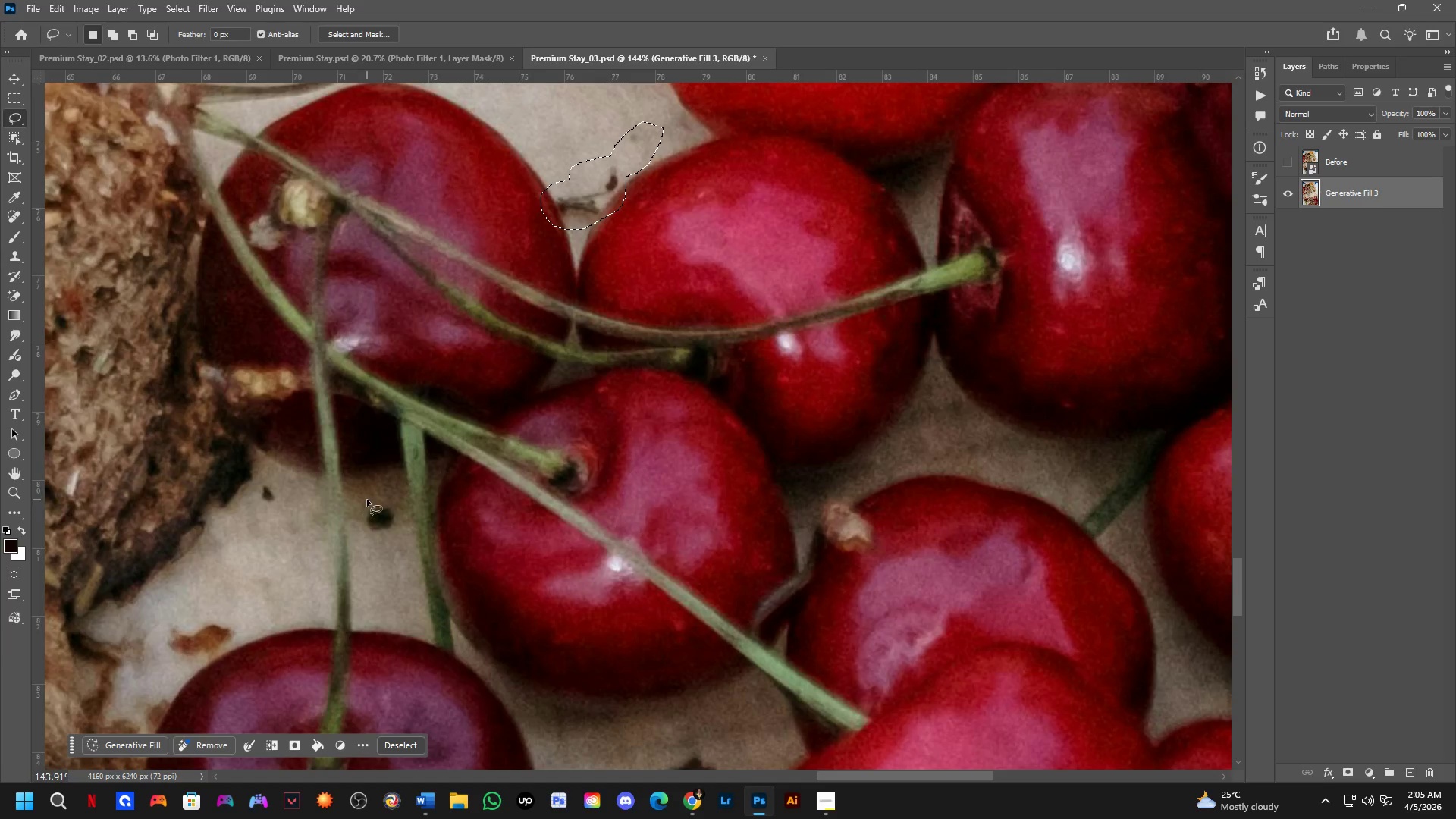 
key(Shift+ShiftLeft)
 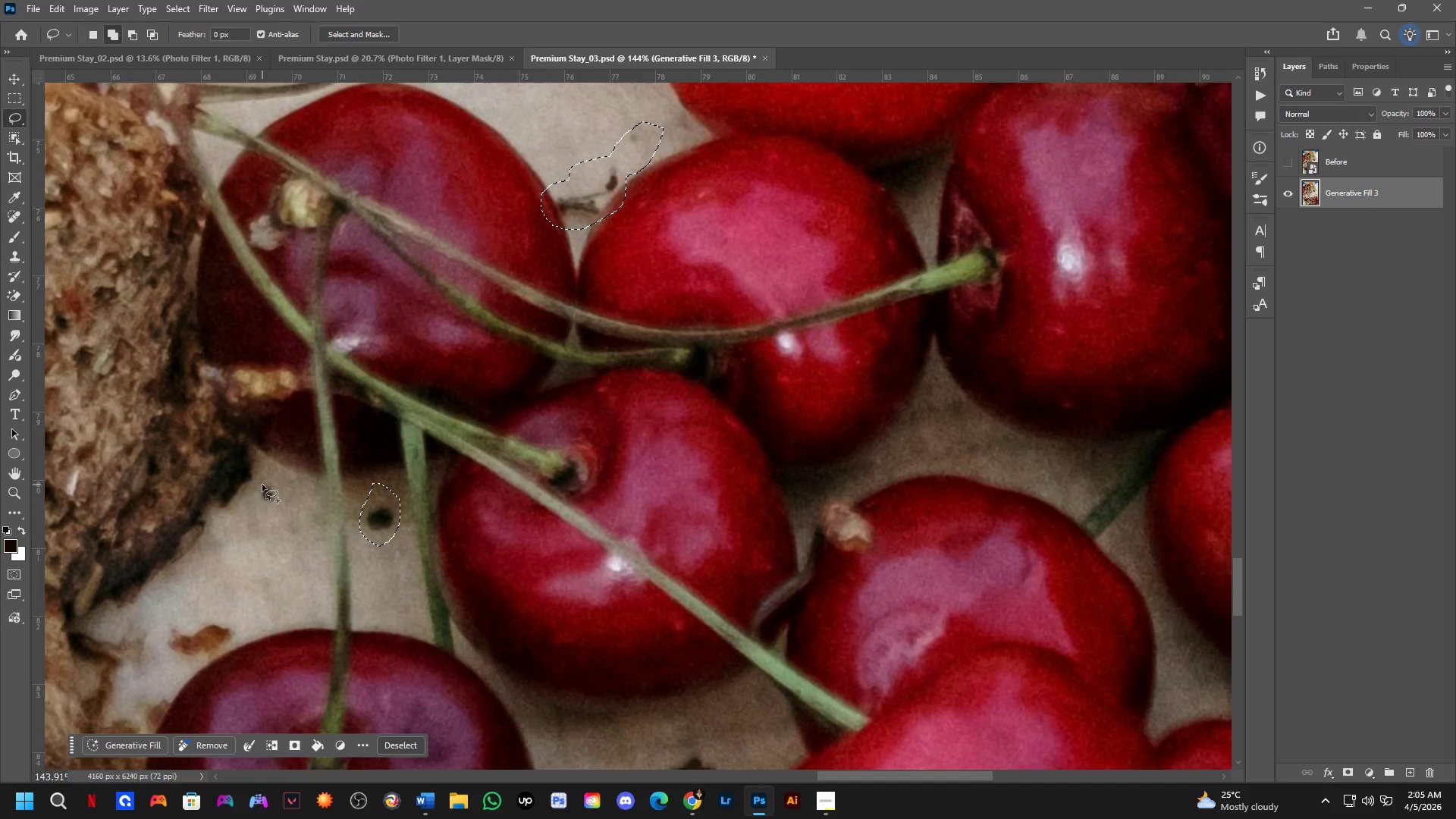 
left_click_drag(start_coordinate=[262, 484], to_coordinate=[282, 504])
 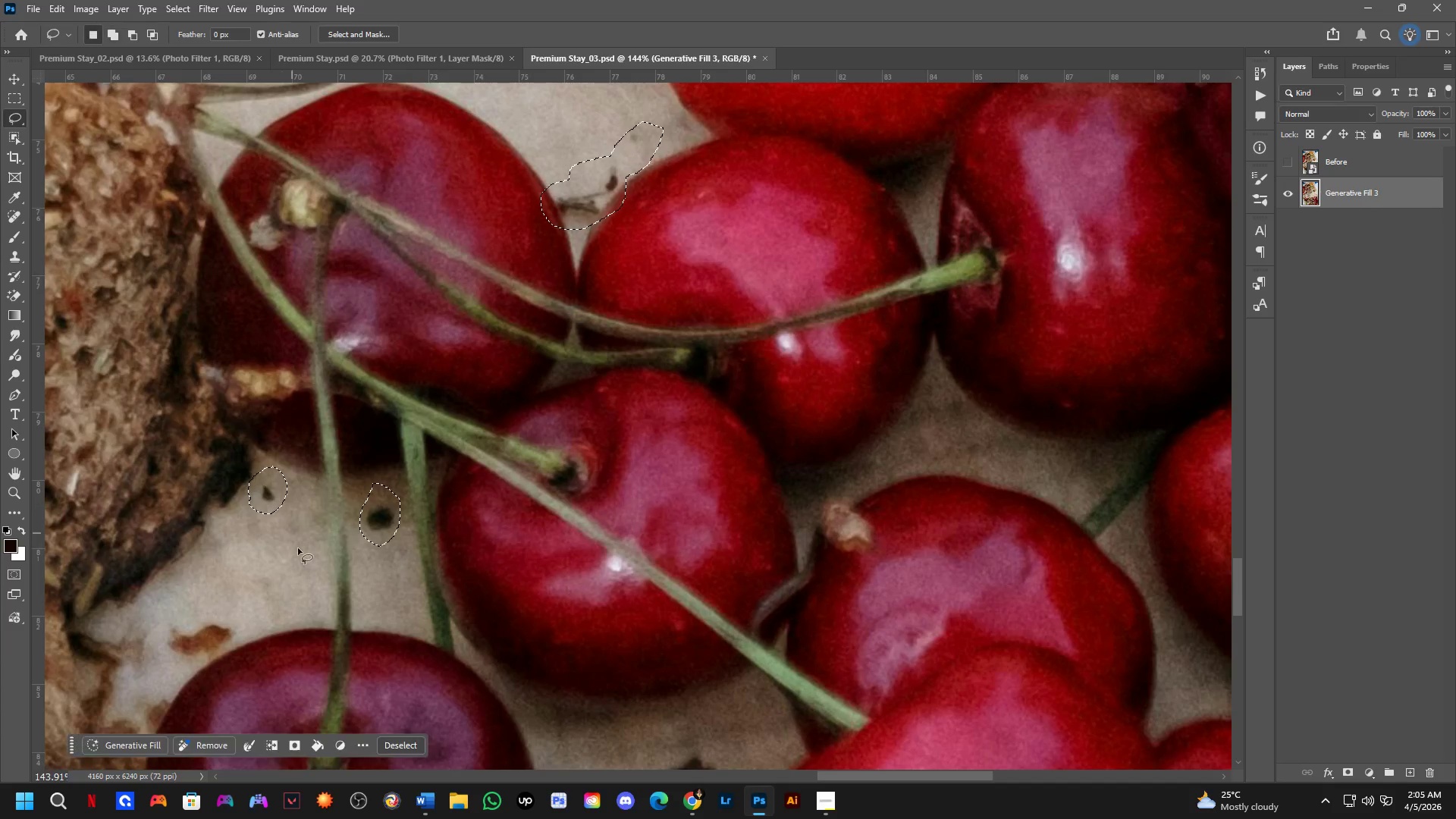 
hold_key(key=Space, duration=0.62)
 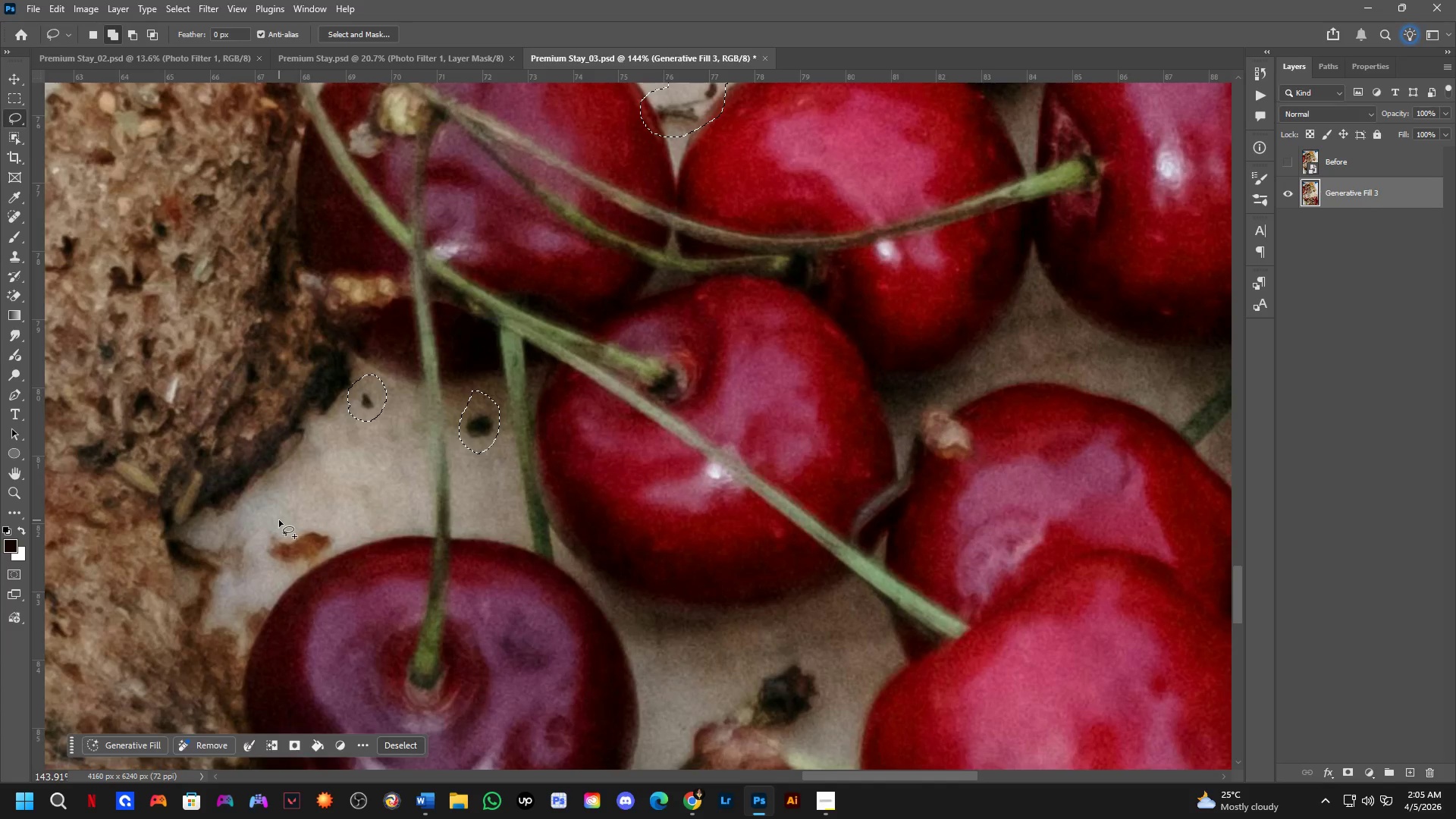 
left_click_drag(start_coordinate=[313, 606], to_coordinate=[413, 513])
 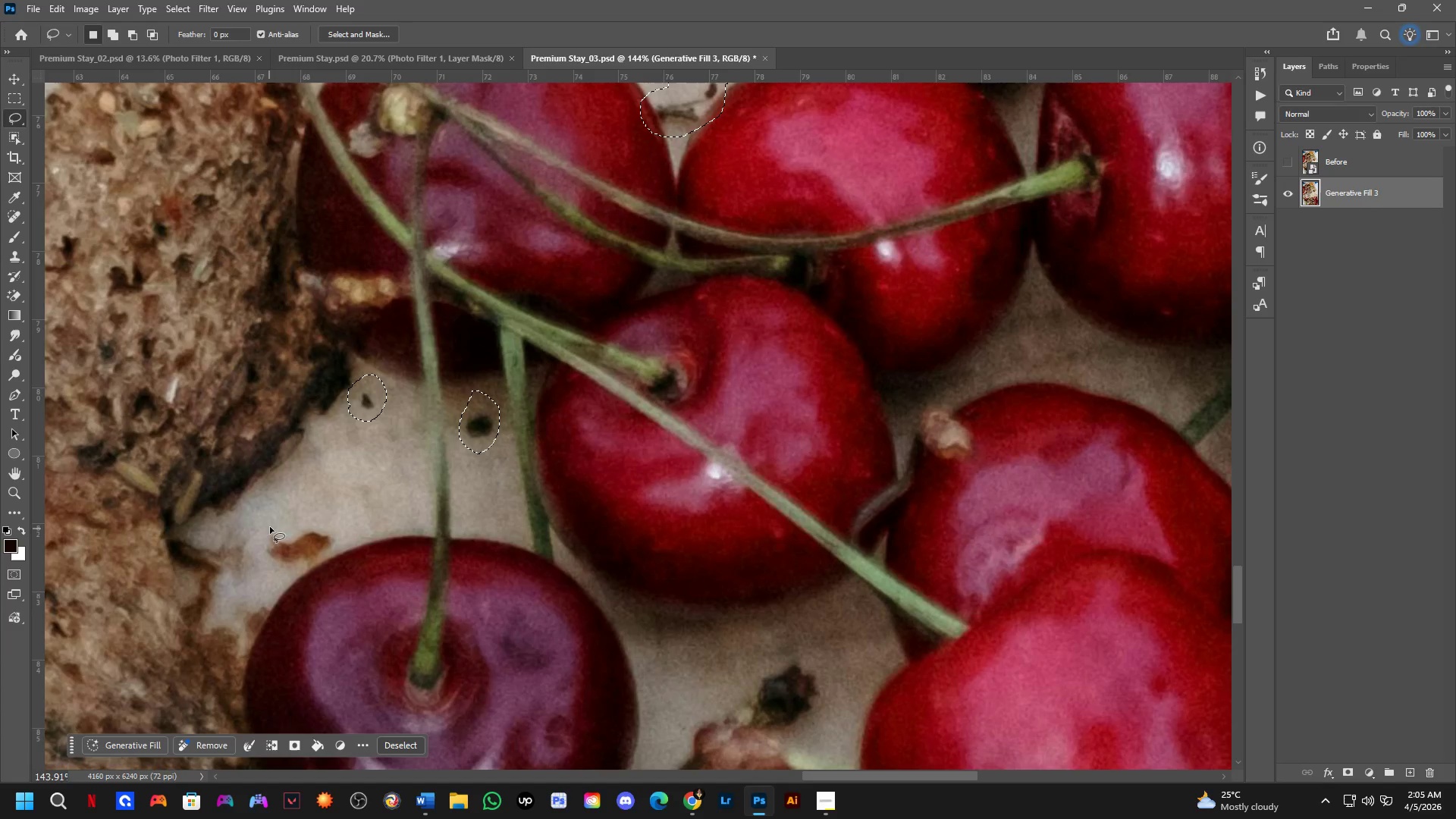 
key(Shift+ShiftLeft)
 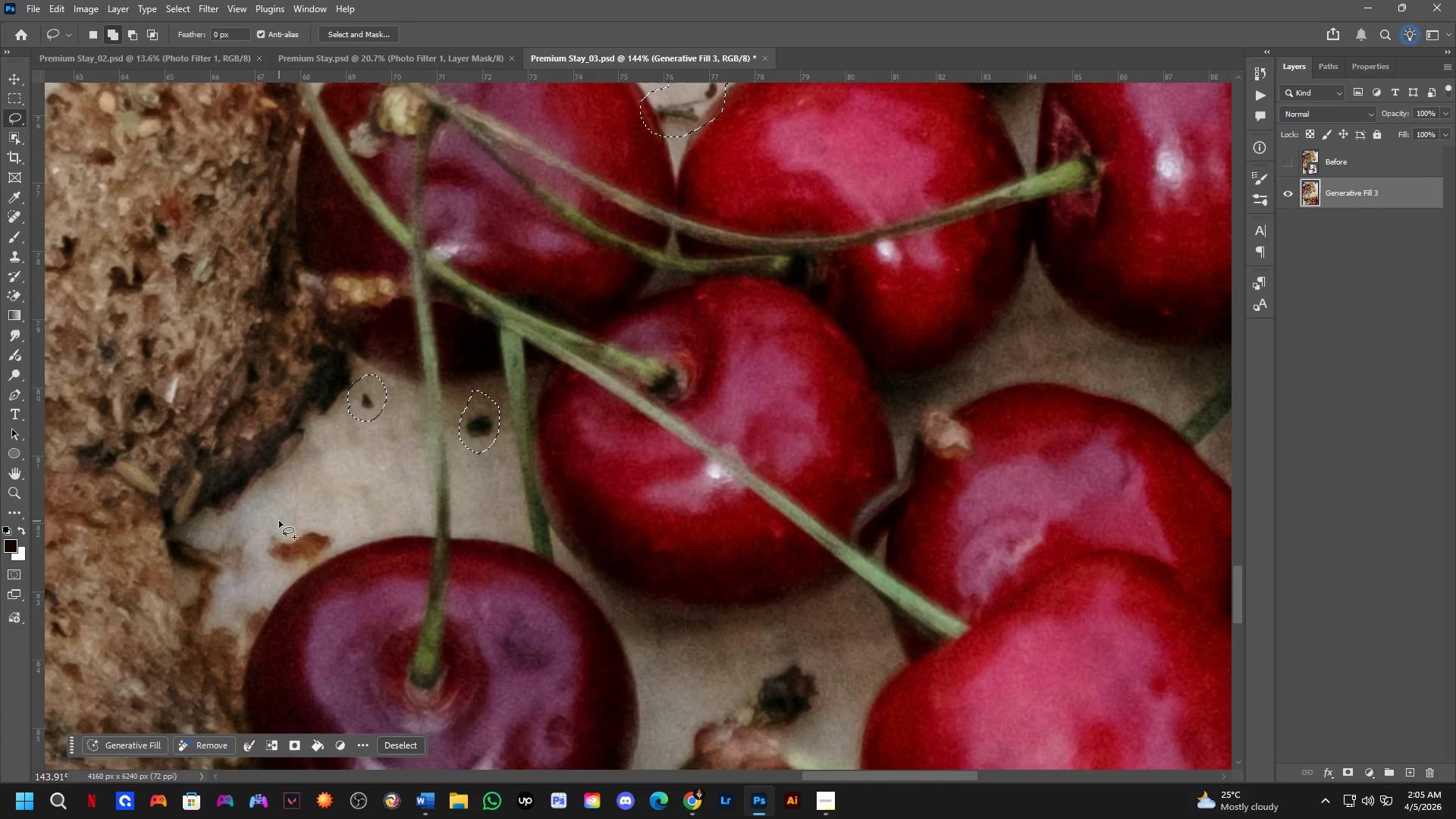 
left_click_drag(start_coordinate=[279, 520], to_coordinate=[278, 564])
 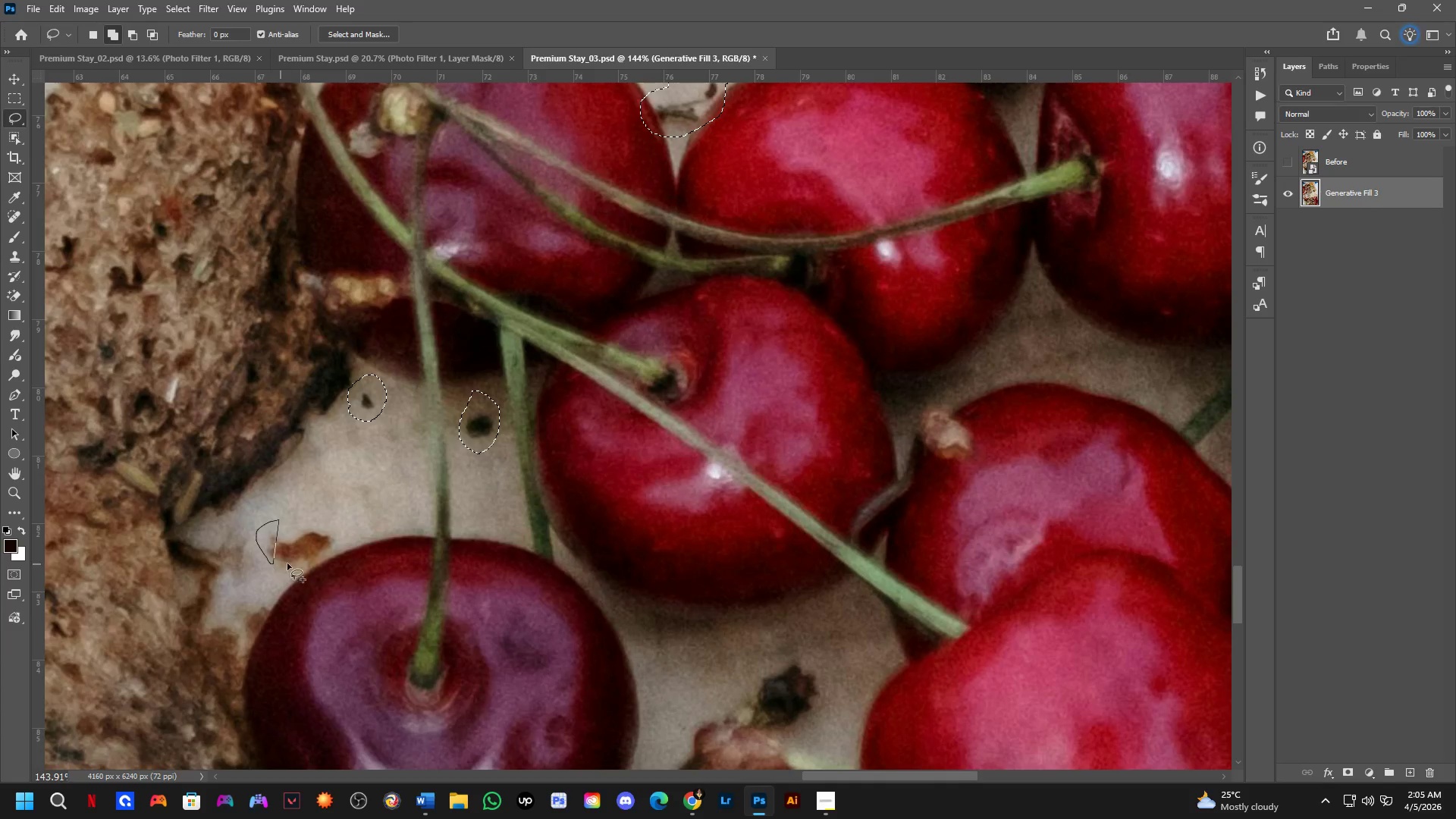 
key(Control+Z)
 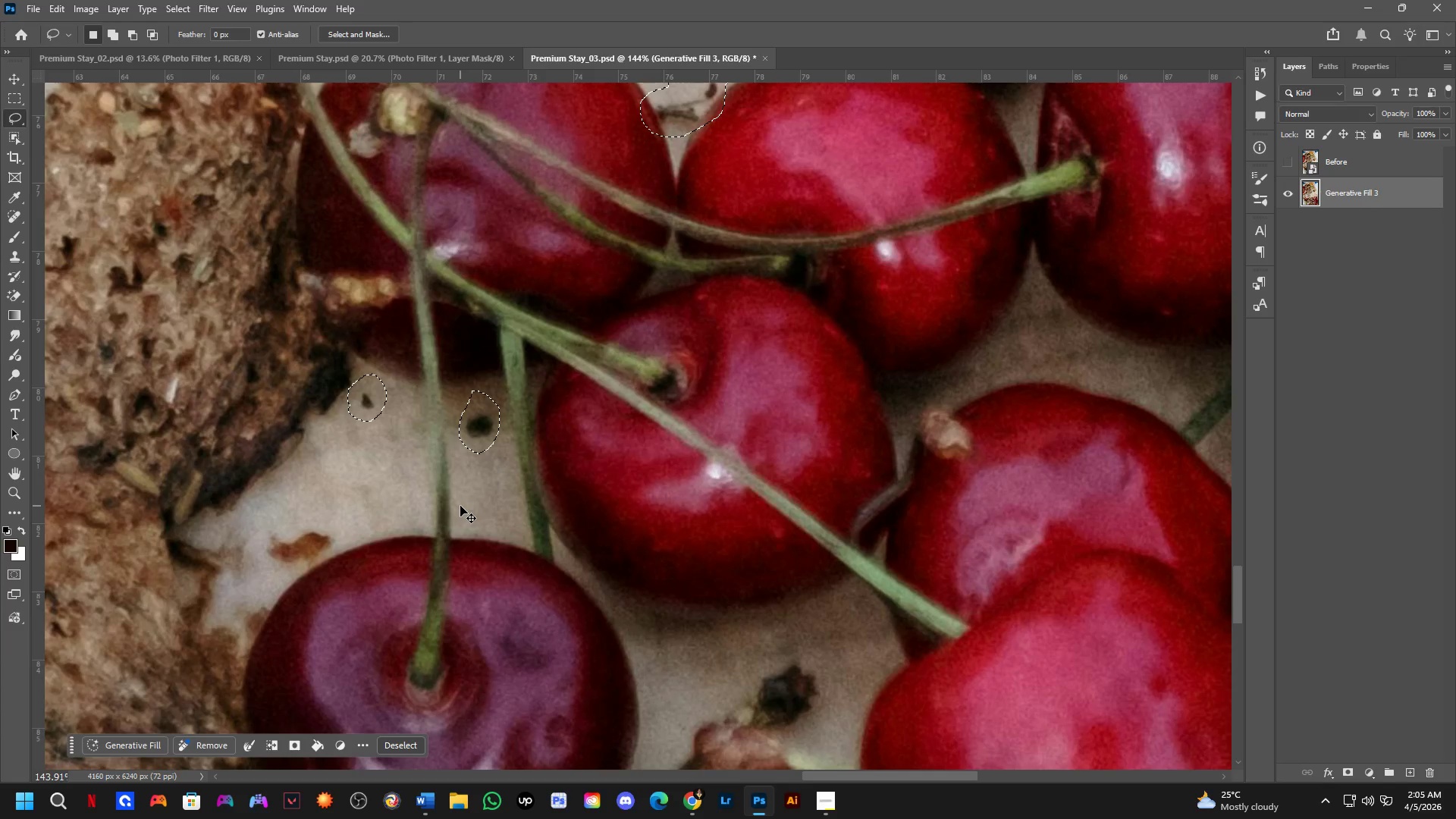 
key(Control+Z)
 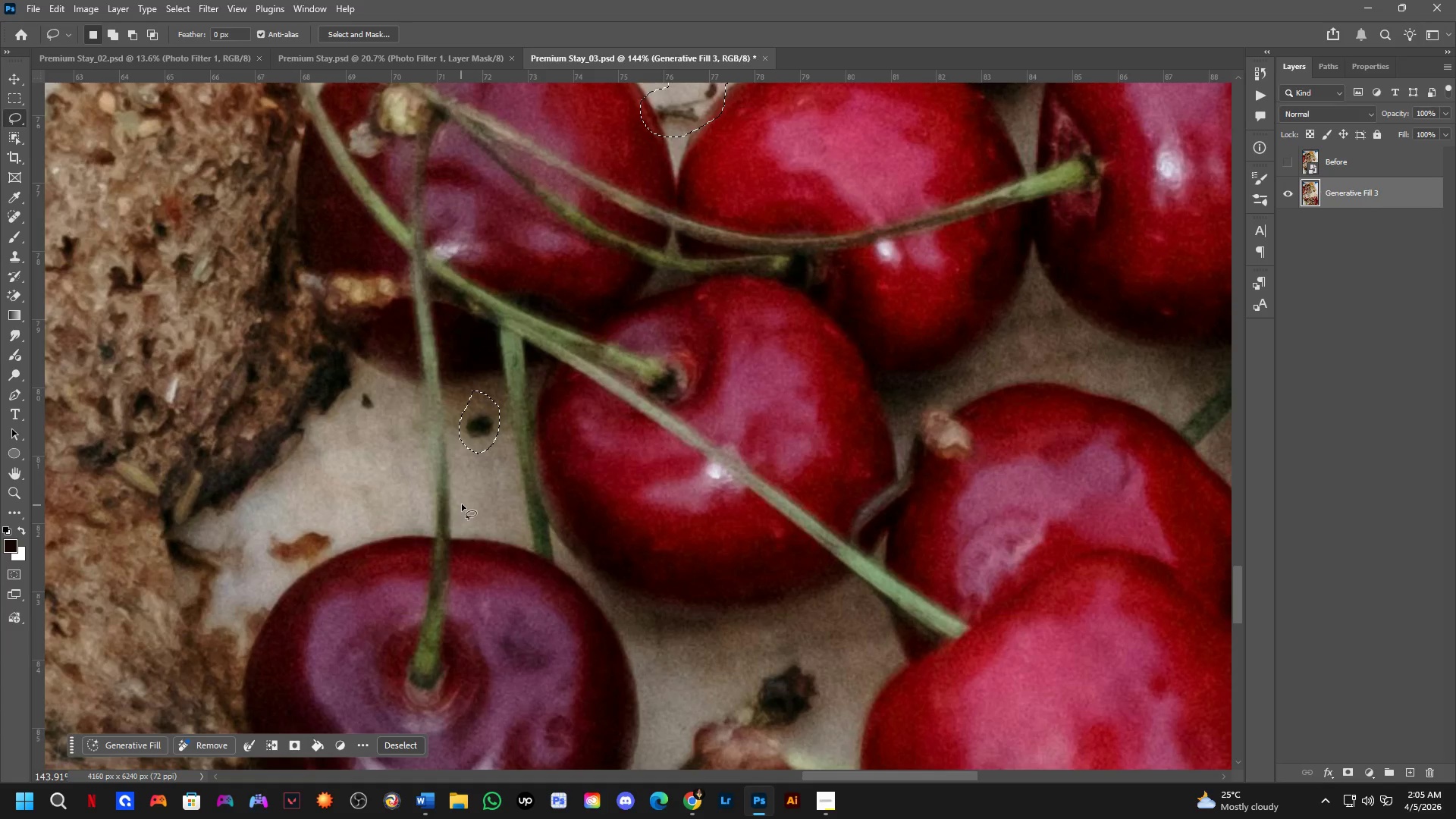 
hold_key(key=Space, duration=0.45)
 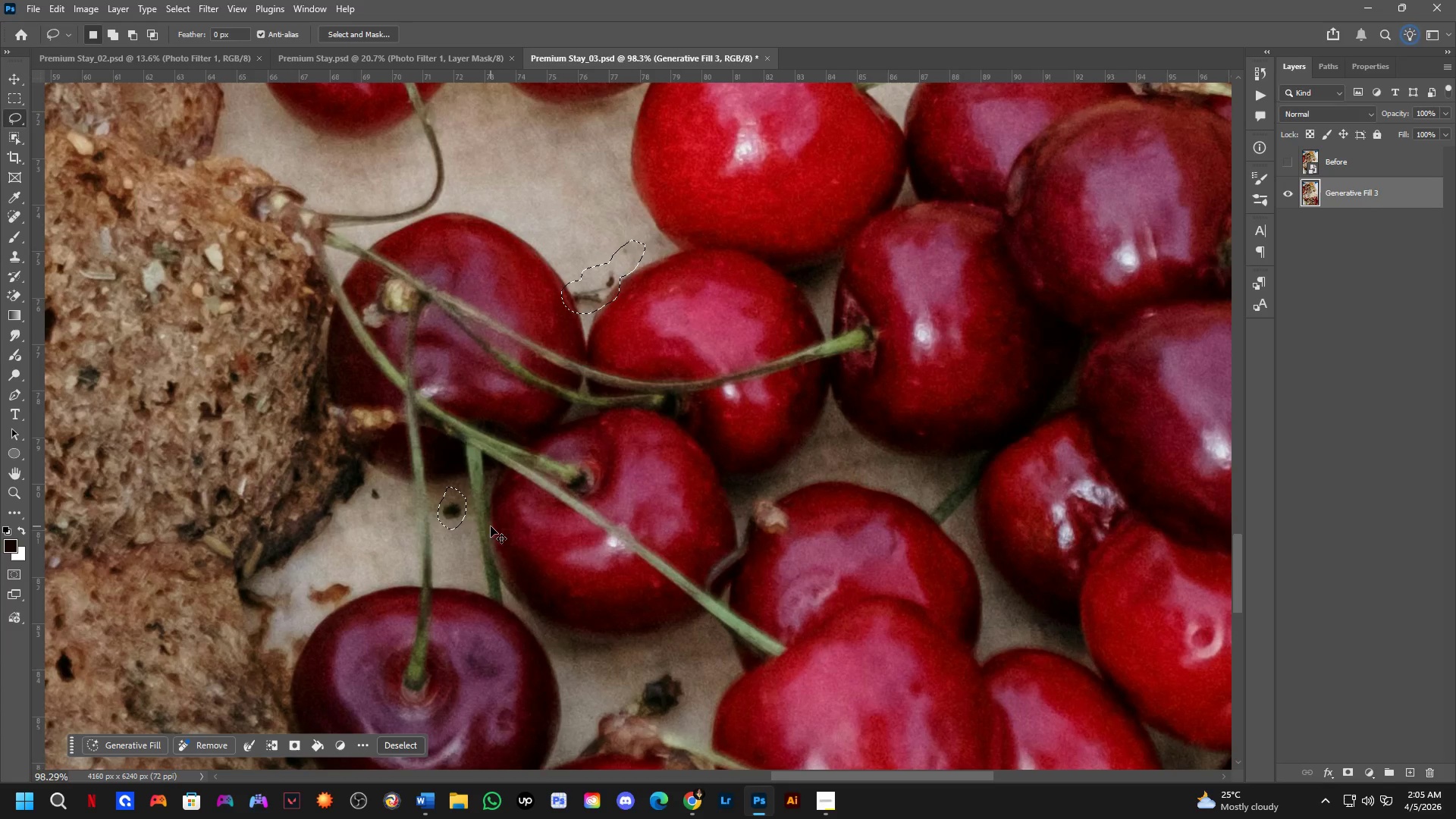 
left_click_drag(start_coordinate=[570, 413], to_coordinate=[548, 472])
 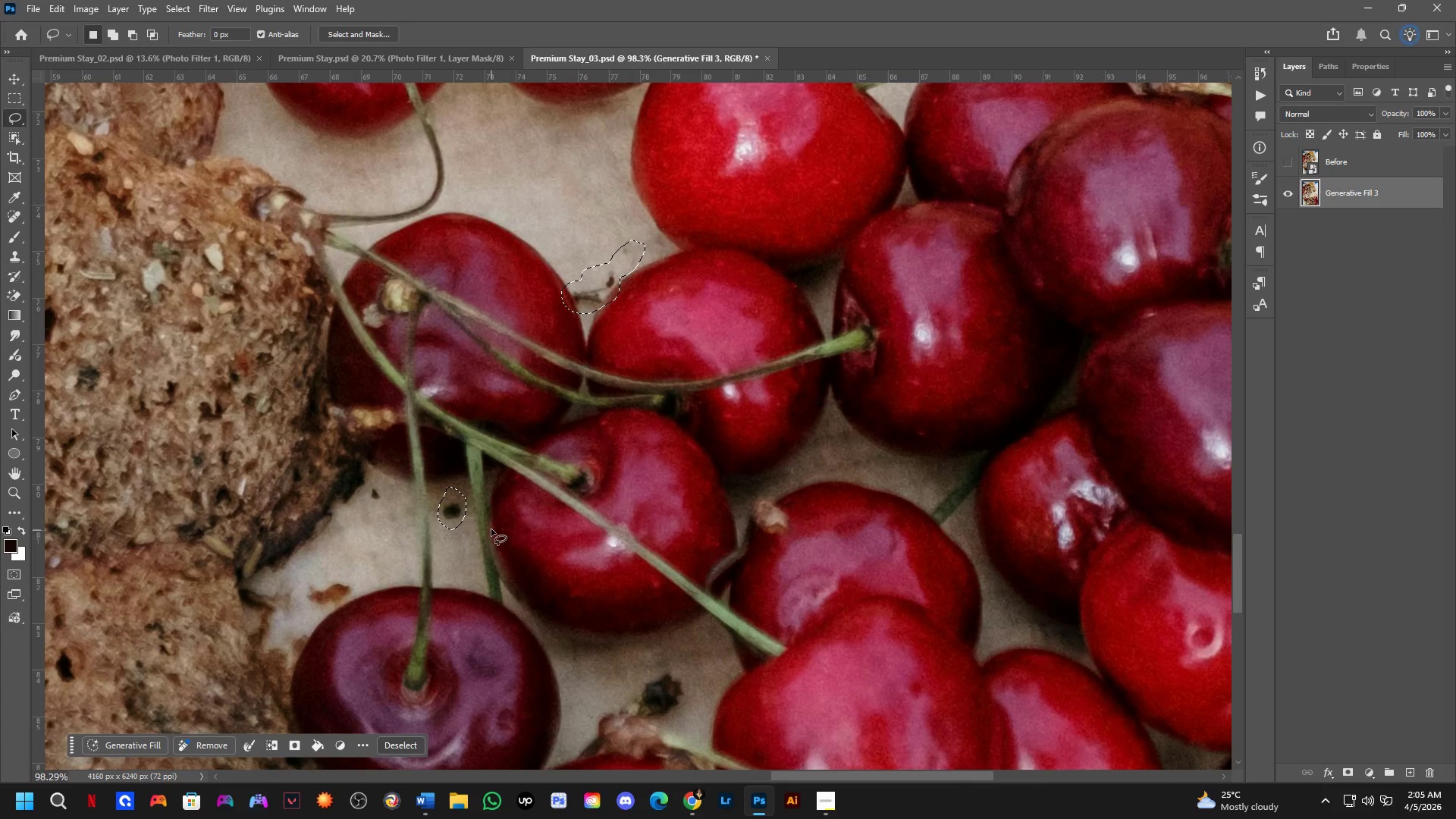 
scroll: coordinate [462, 504], scroll_direction: down, amount: 4.0
 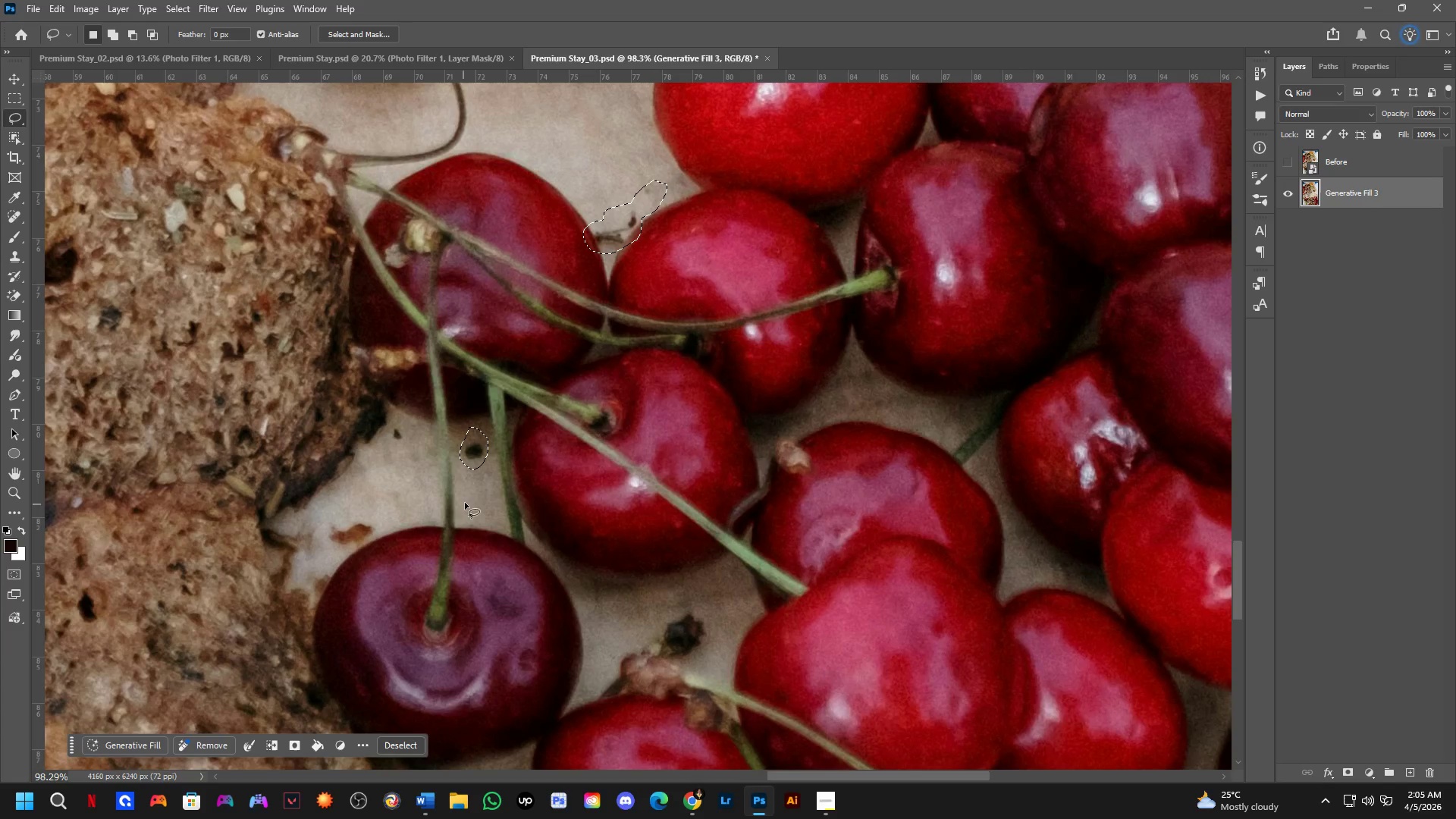 
key(Control+ControlLeft)
 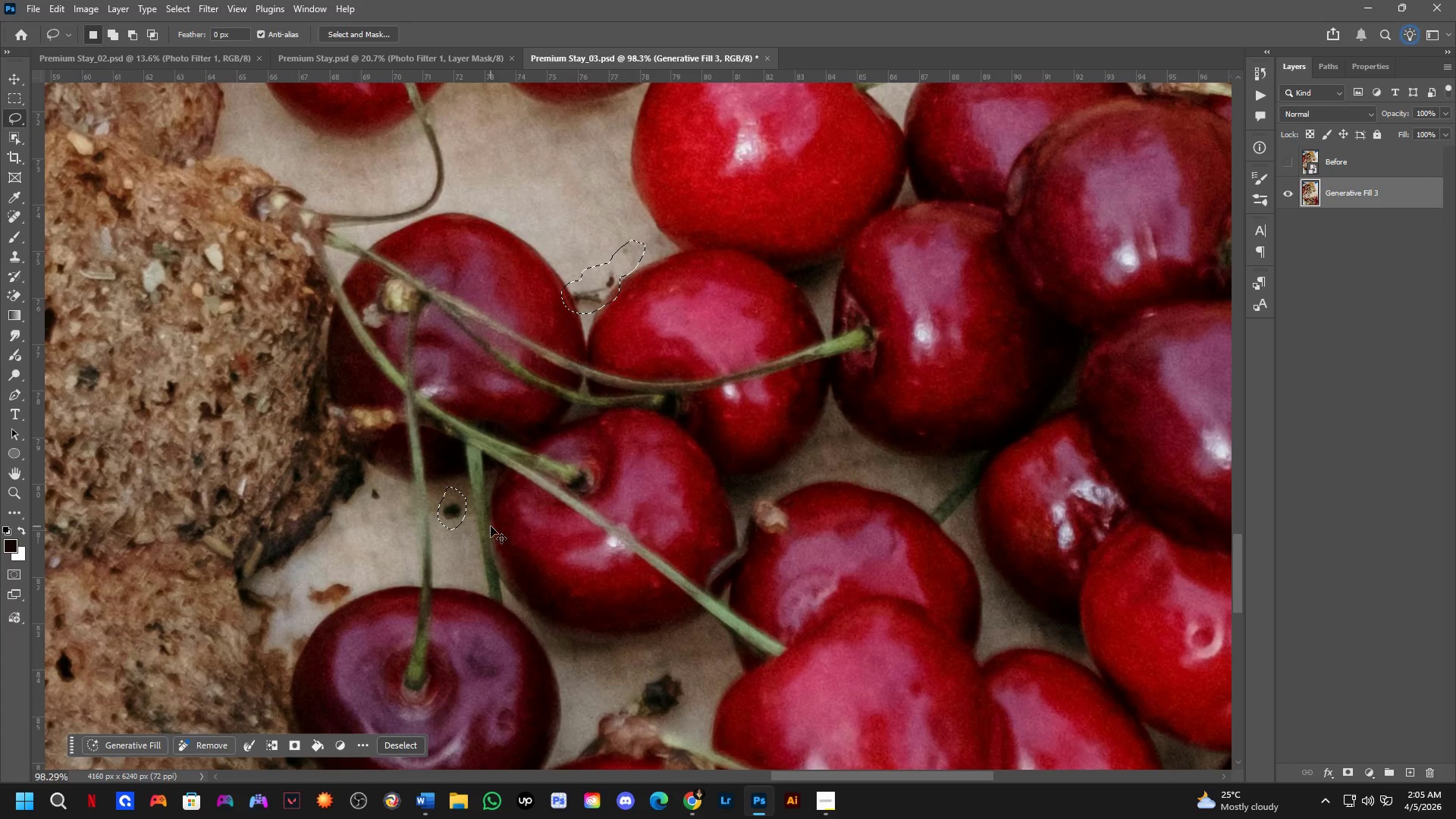 
key(Control+Z)
 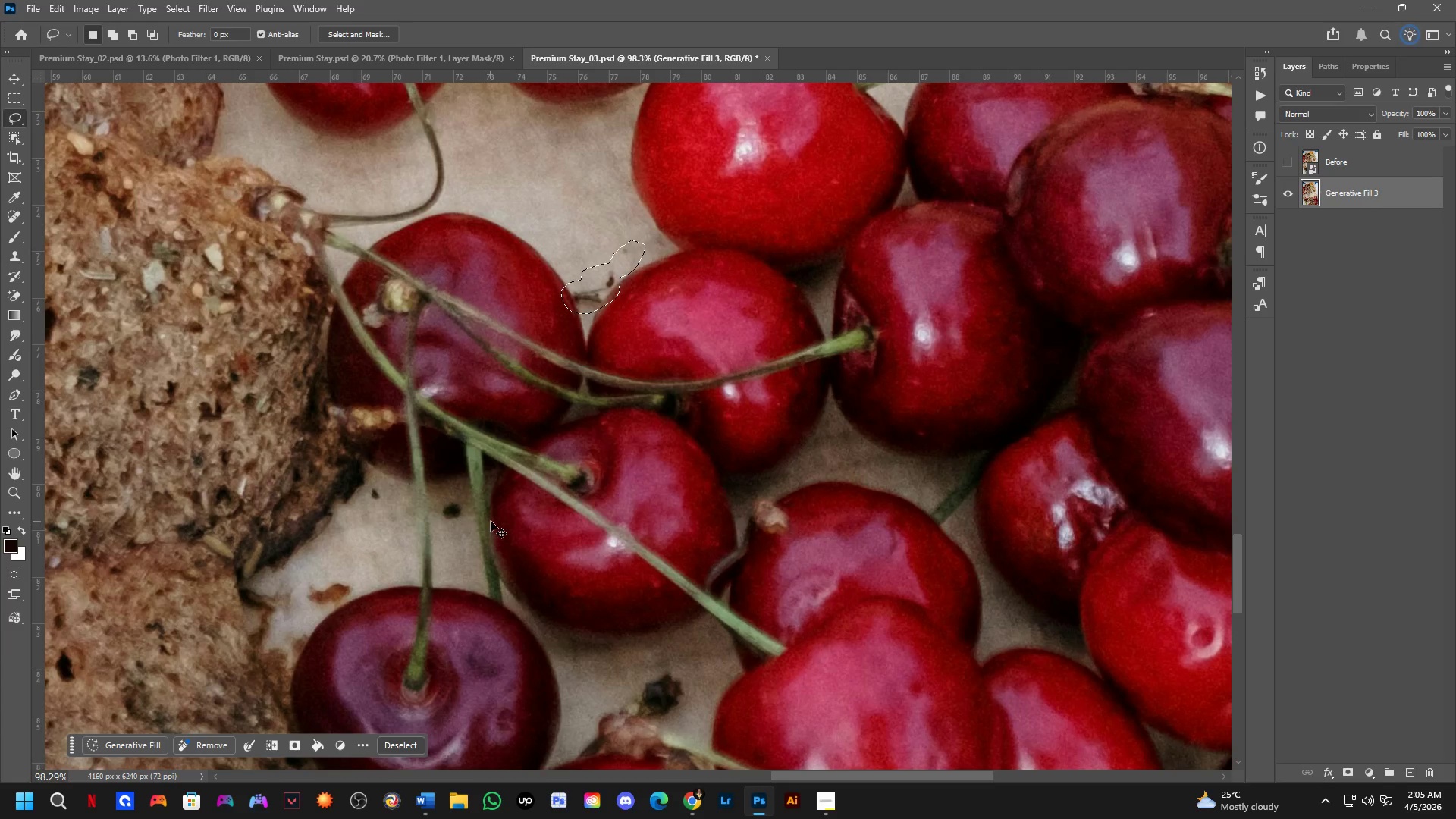 
scroll: coordinate [493, 514], scroll_direction: down, amount: 3.0
 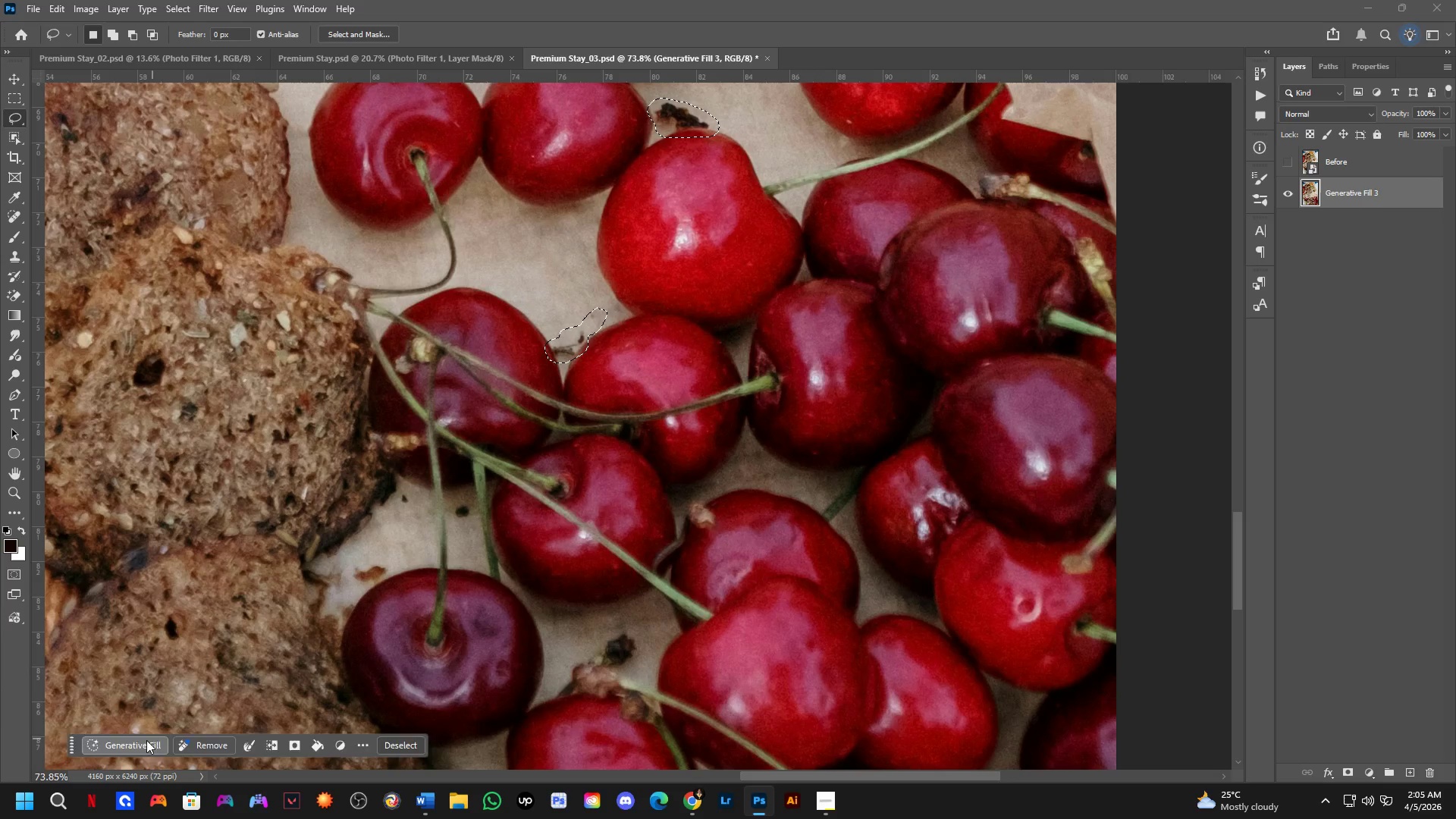 
double_click([485, 742])
 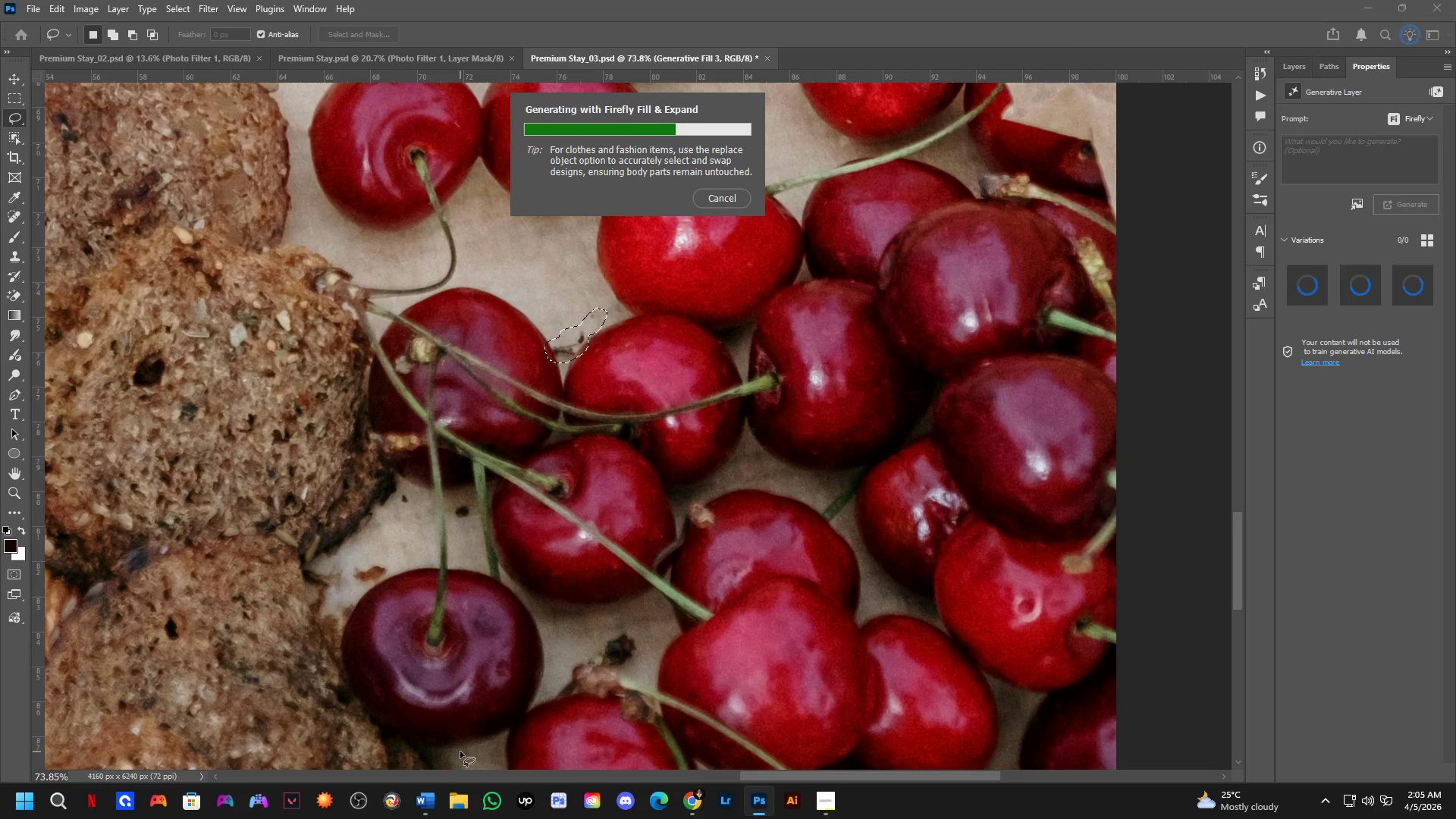 
wait(14.09)
 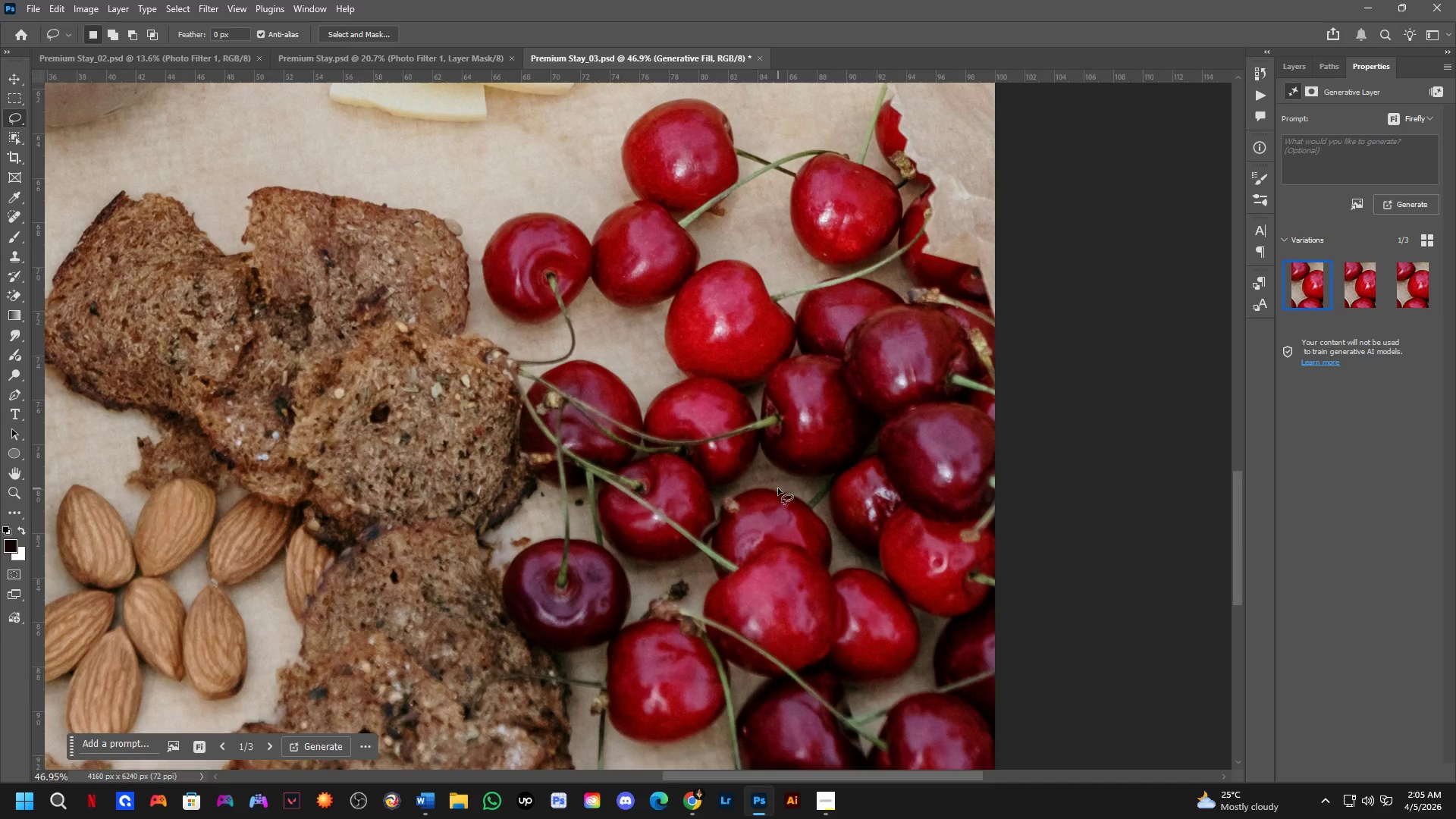 
hold_key(key=Space, duration=0.61)
 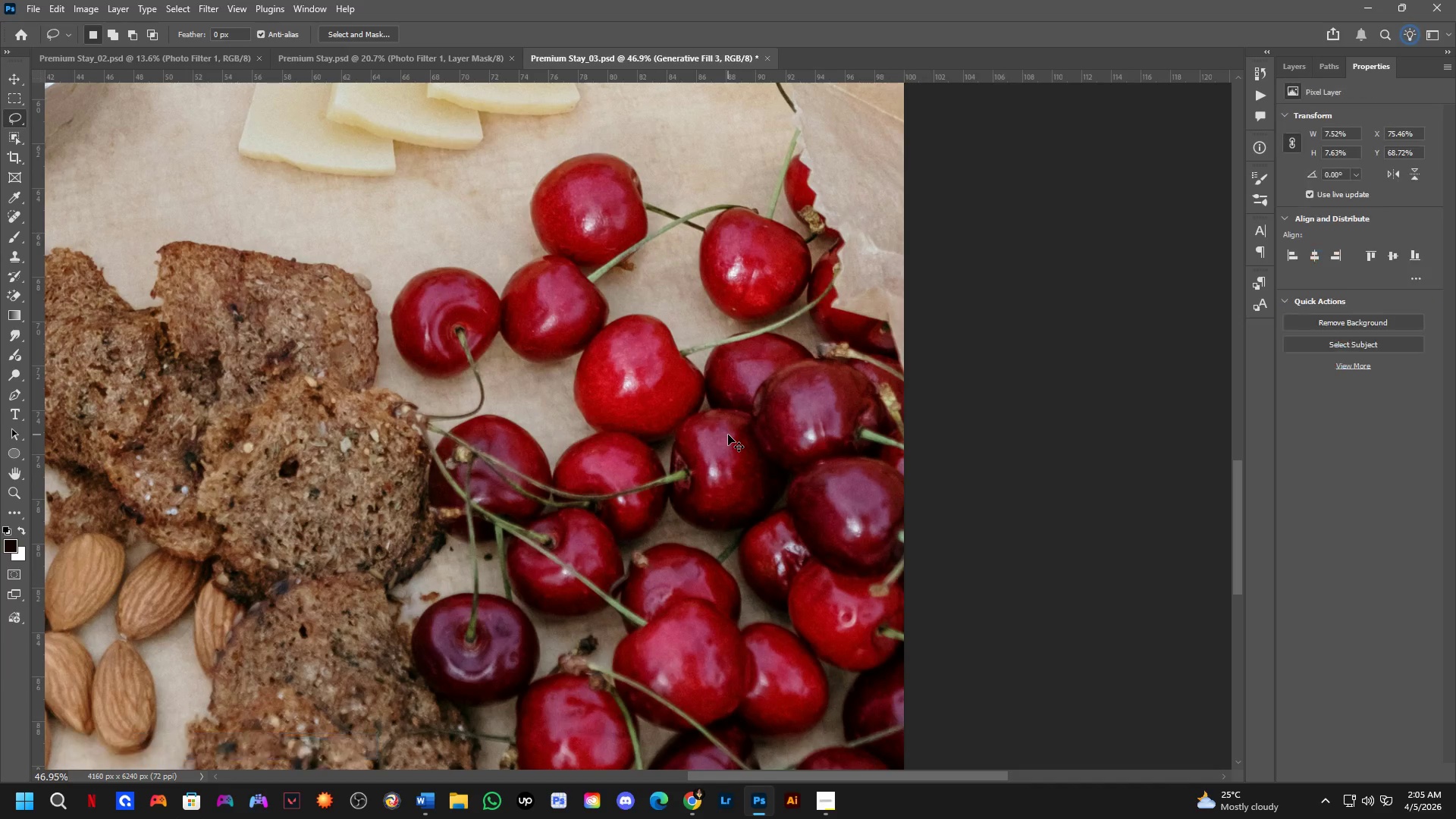 
left_click_drag(start_coordinate=[730, 438], to_coordinate=[639, 493])
 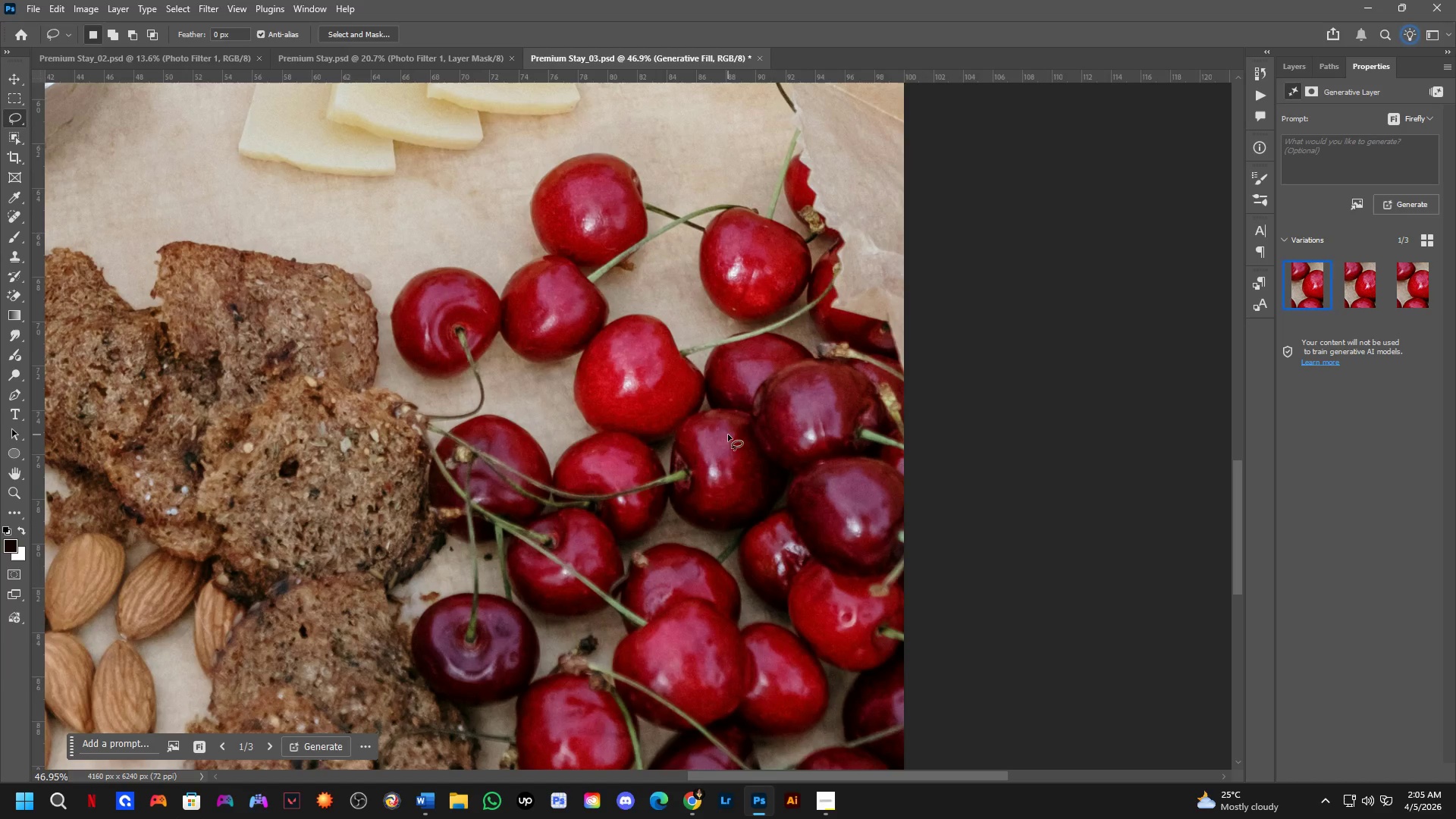 
scroll: coordinate [784, 485], scroll_direction: down, amount: 5.0
 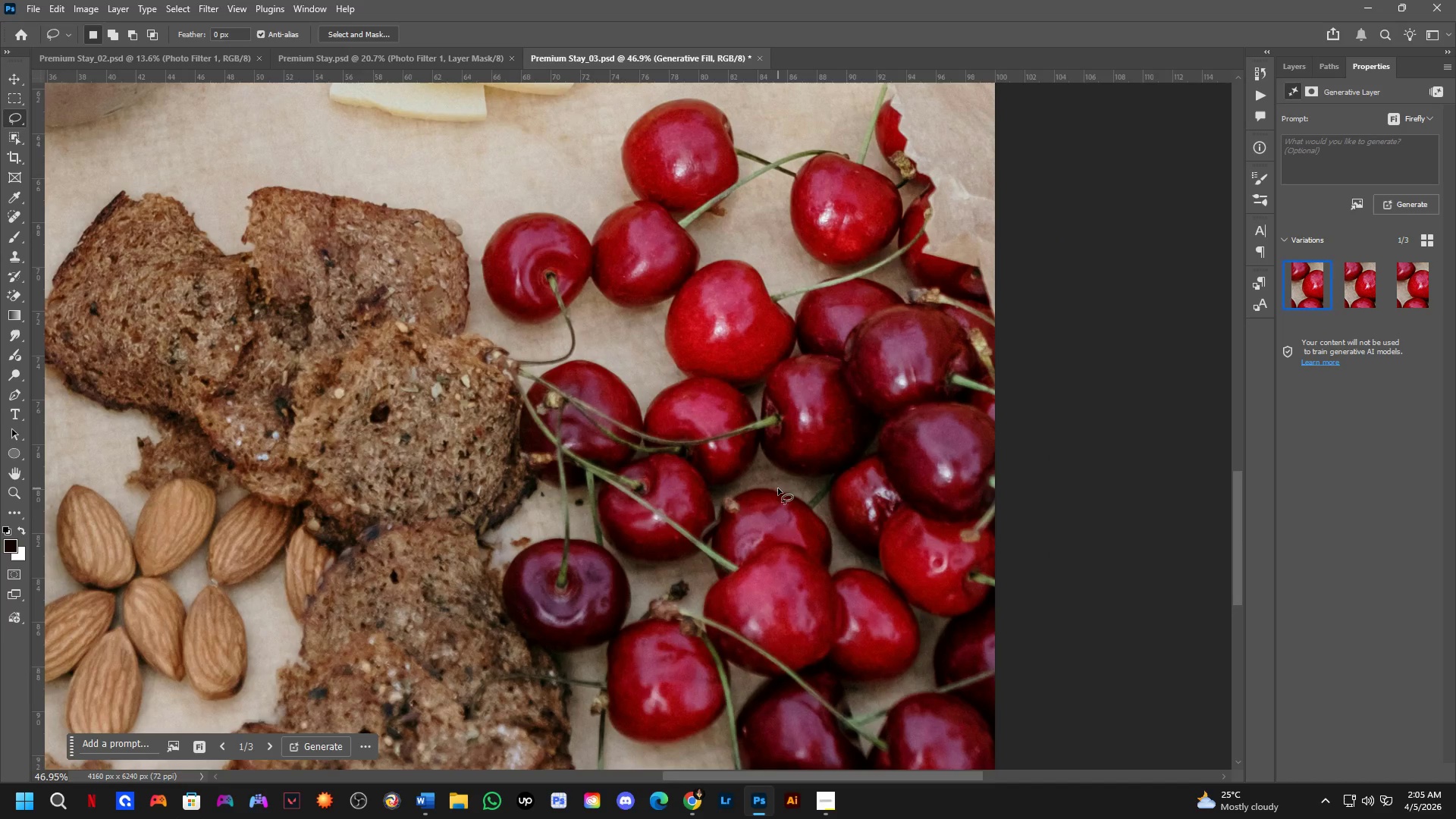 
key(Control+Z)
 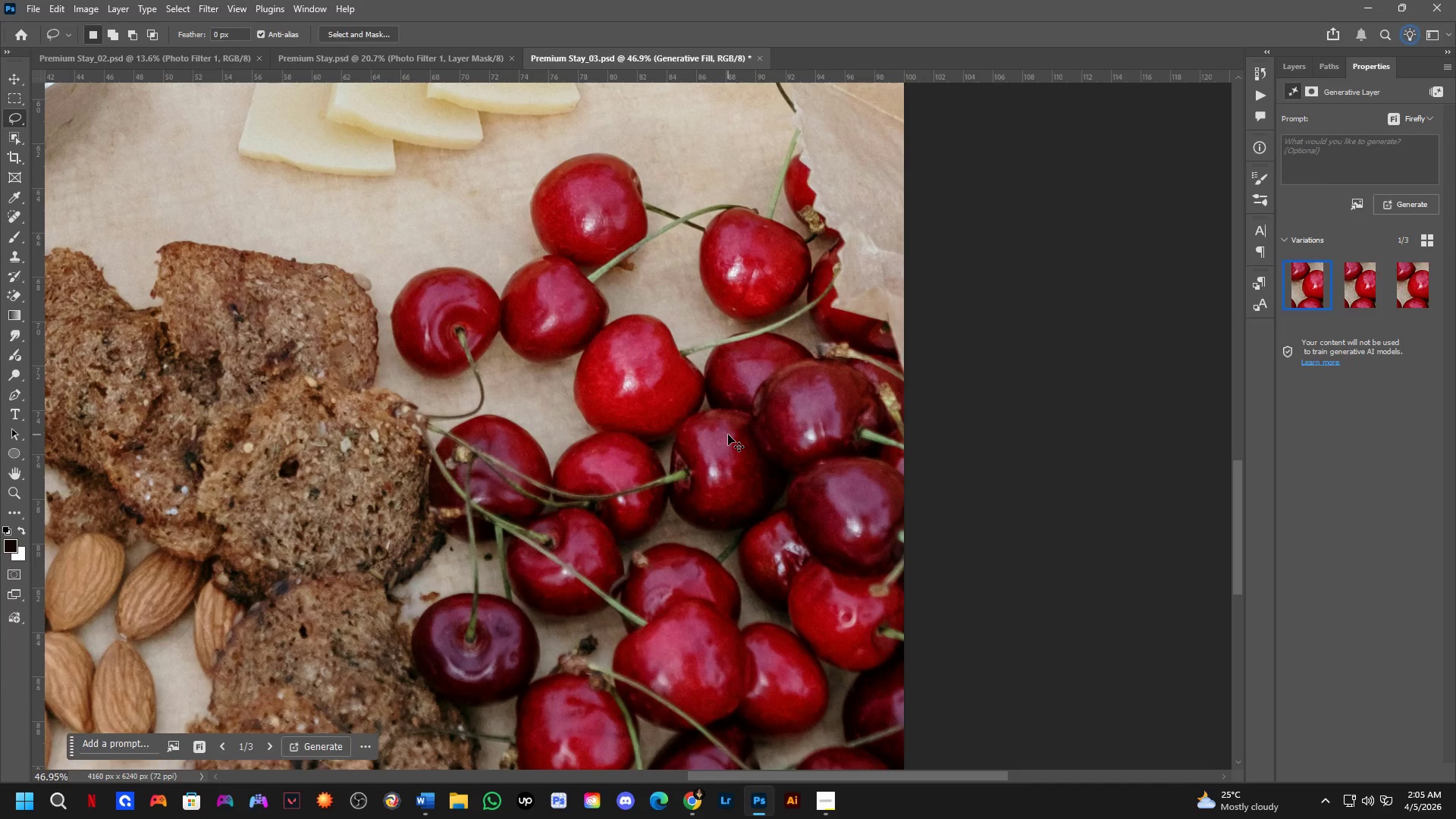 
key(Control+X)
 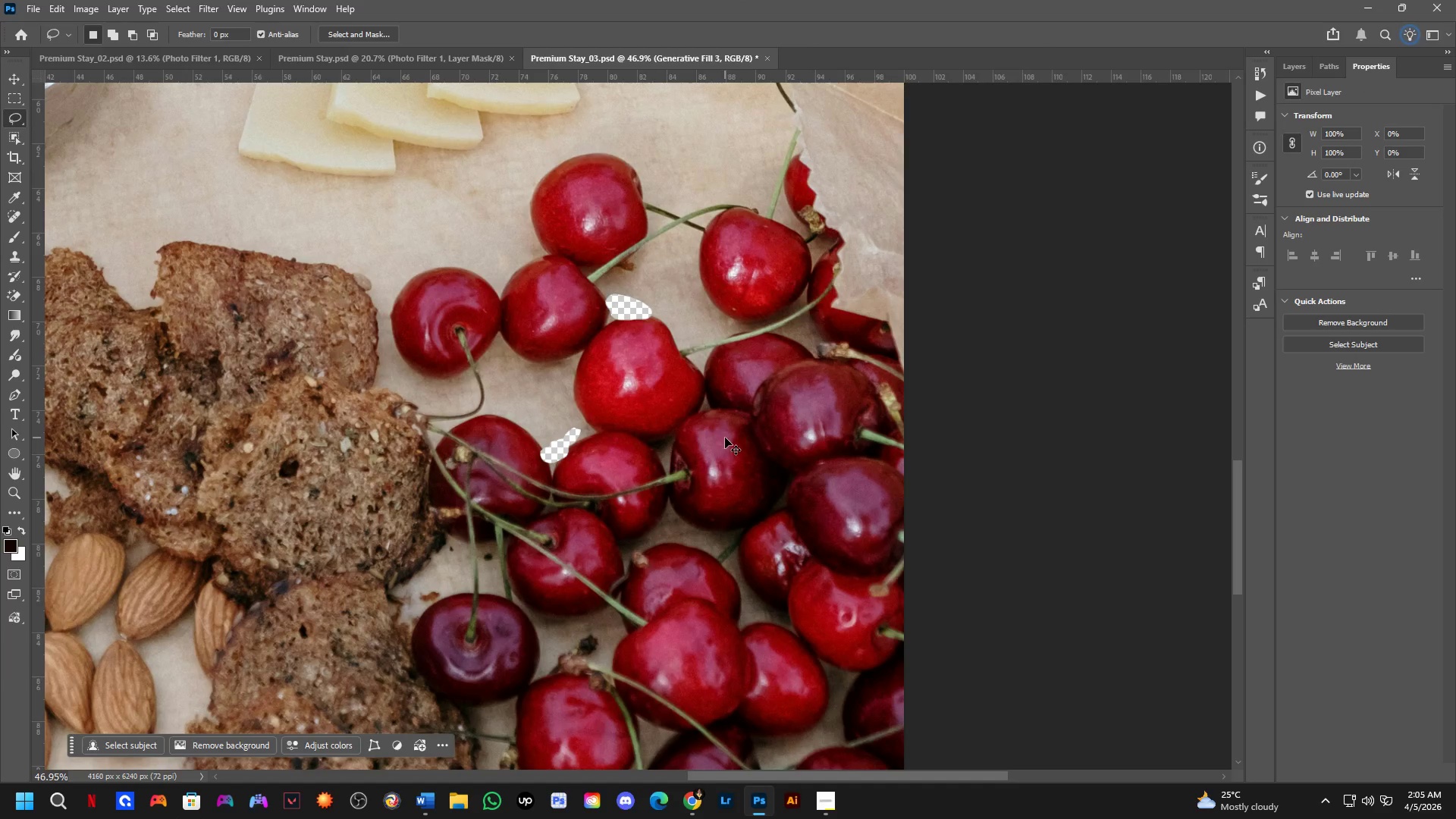 
key(Control+Shift+ShiftLeft)
 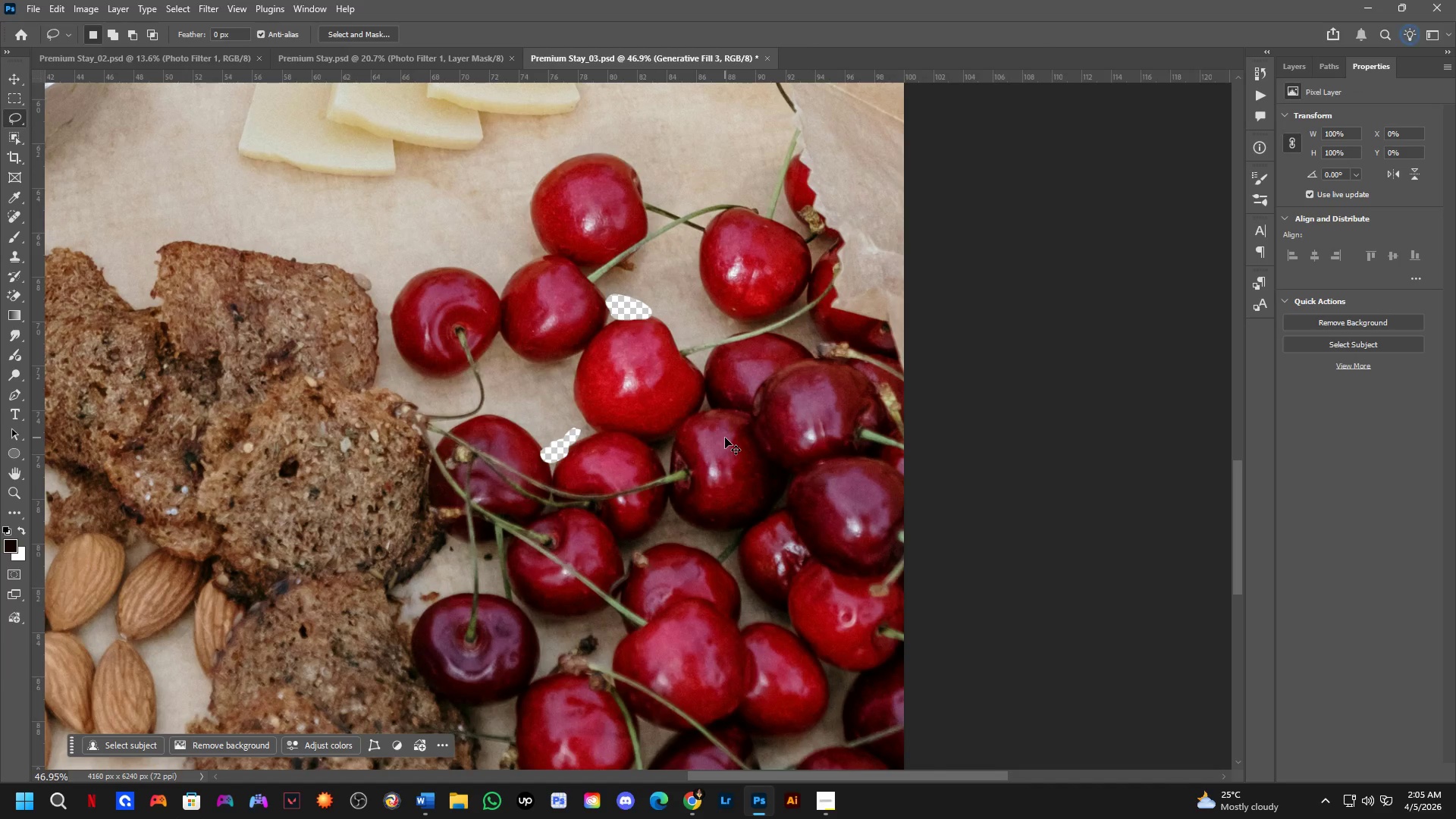 
key(Control+Shift+Z)
 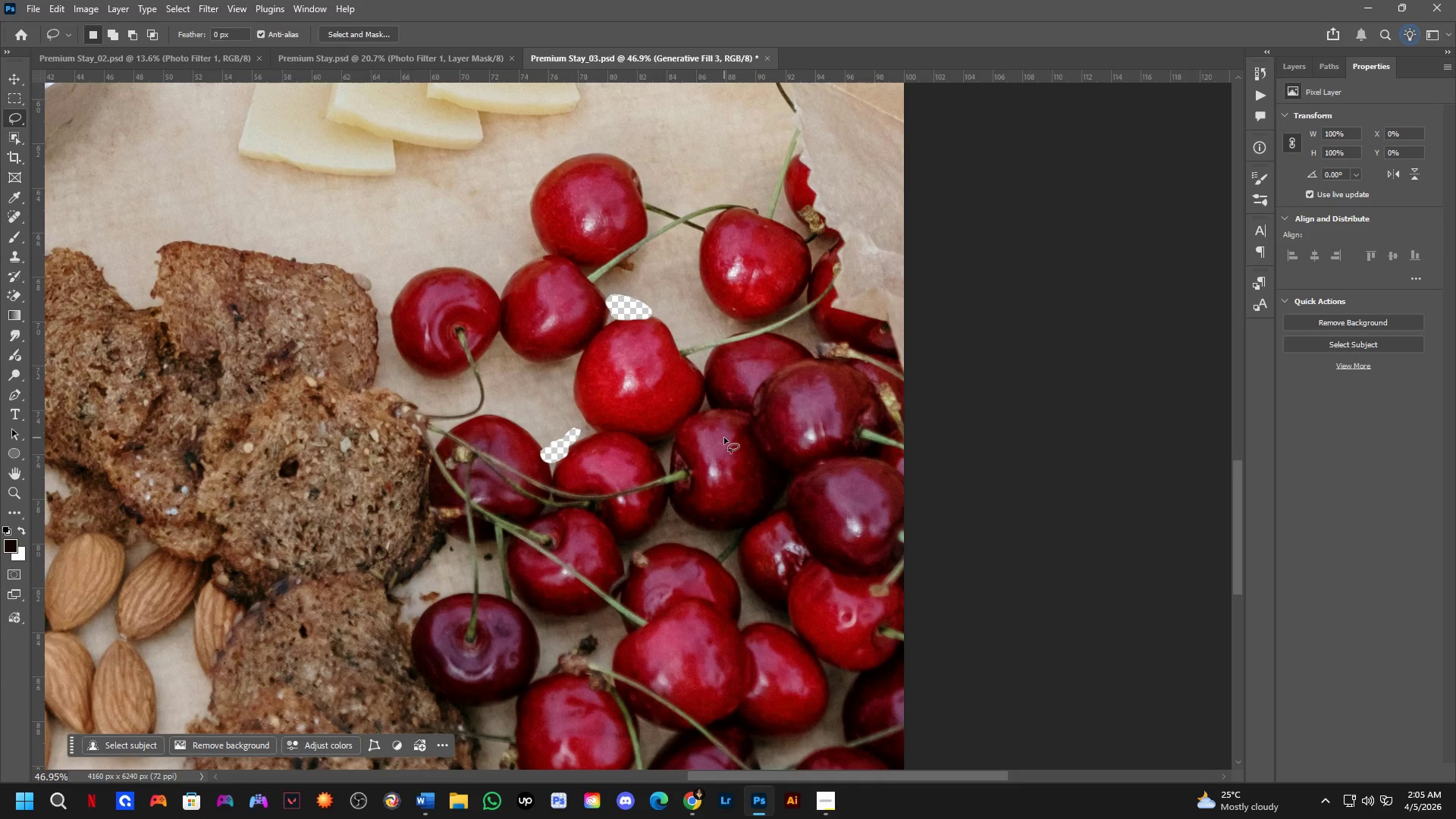 
key(Control+Shift+ShiftLeft)
 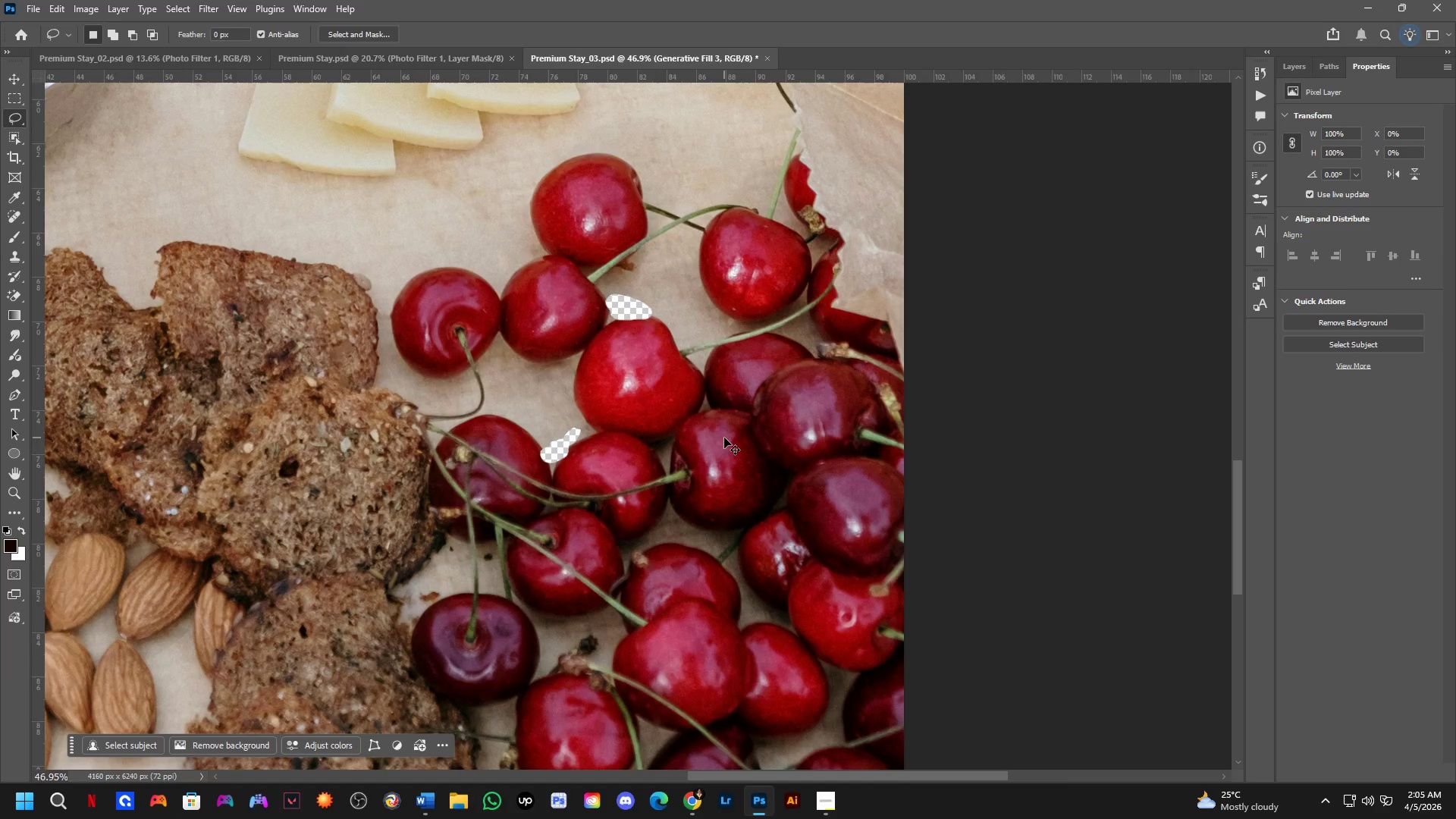 
key(Control+Shift+Z)
 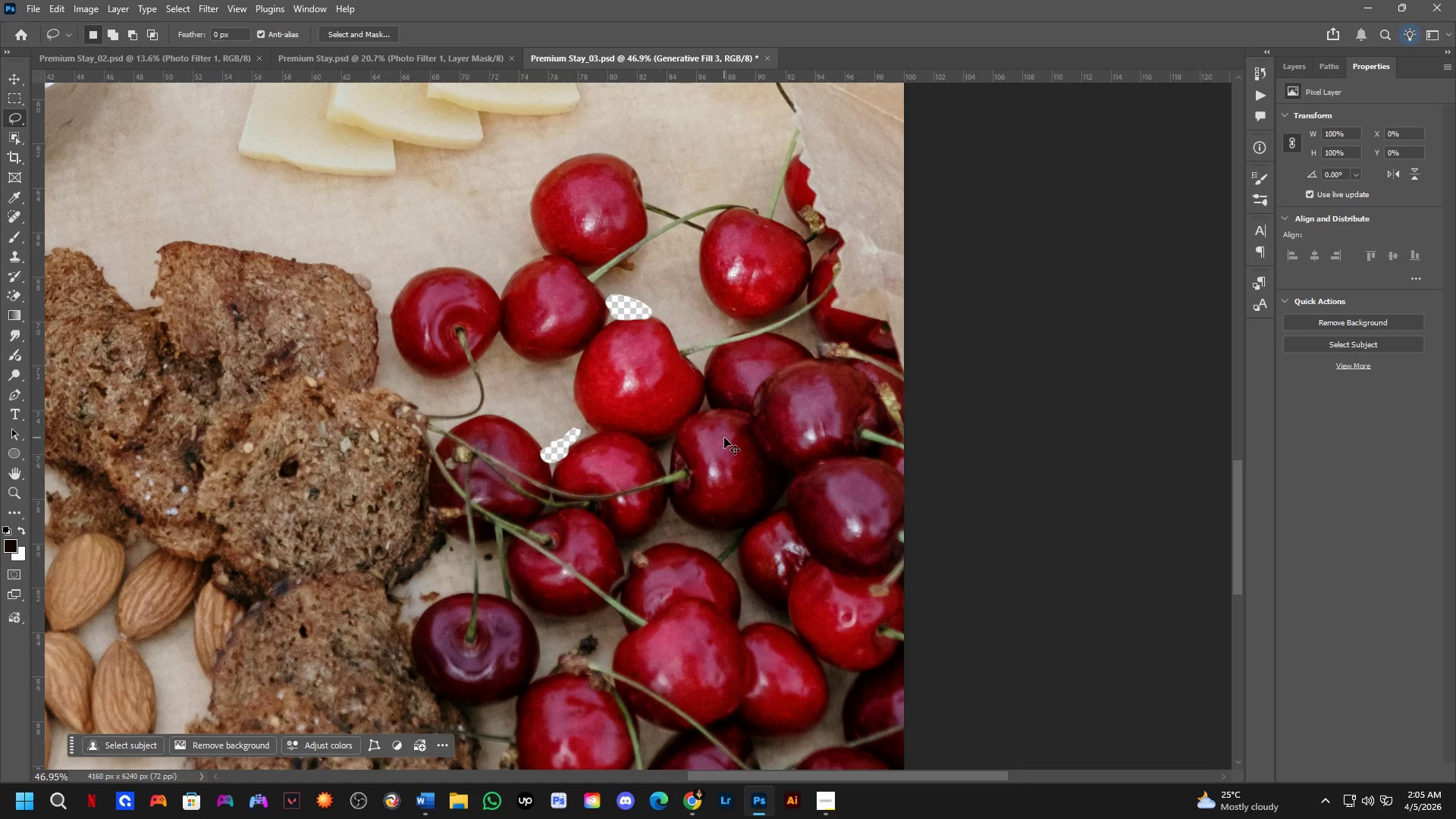 
key(Z)
 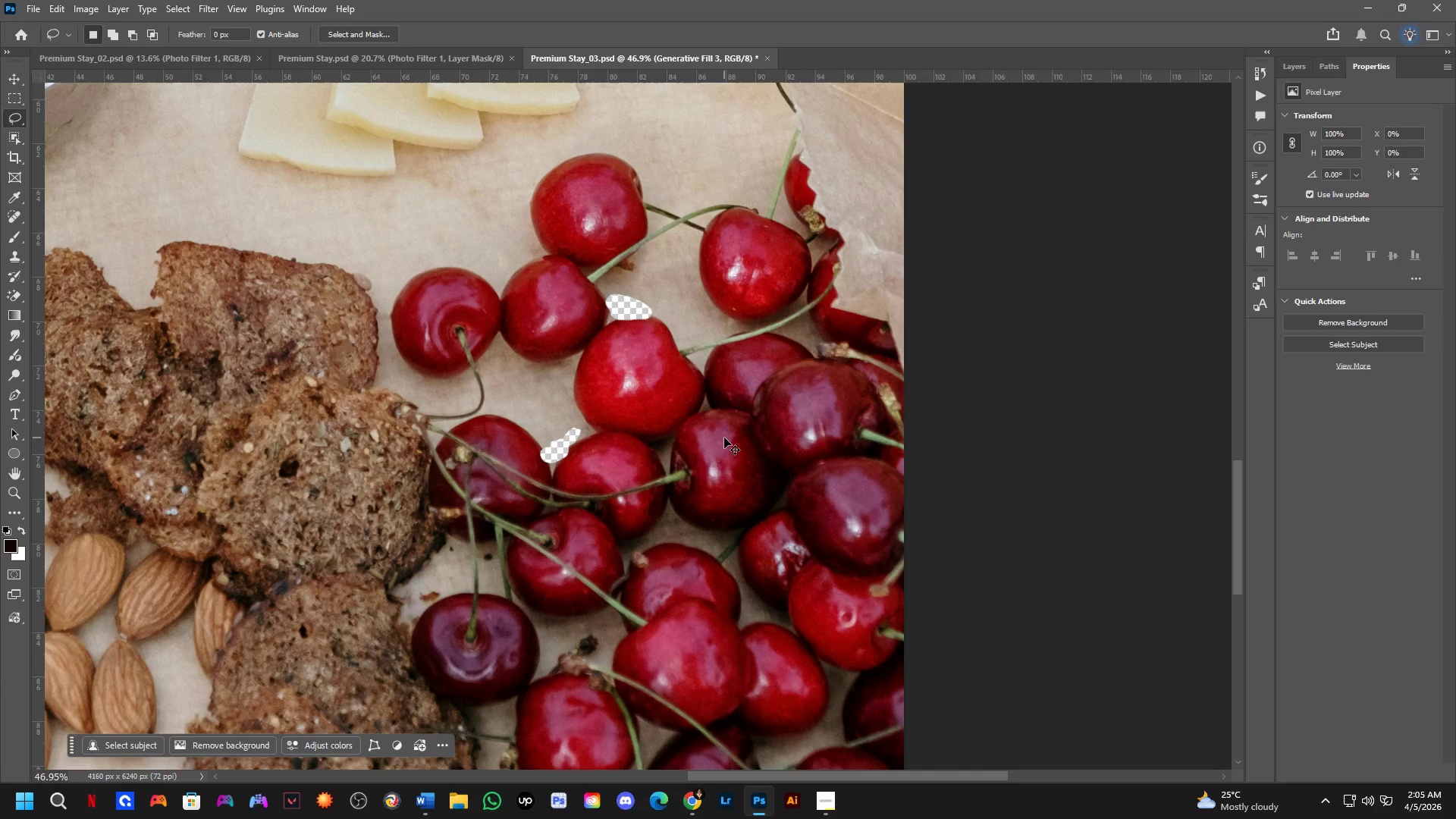 
key(Control+Z)
 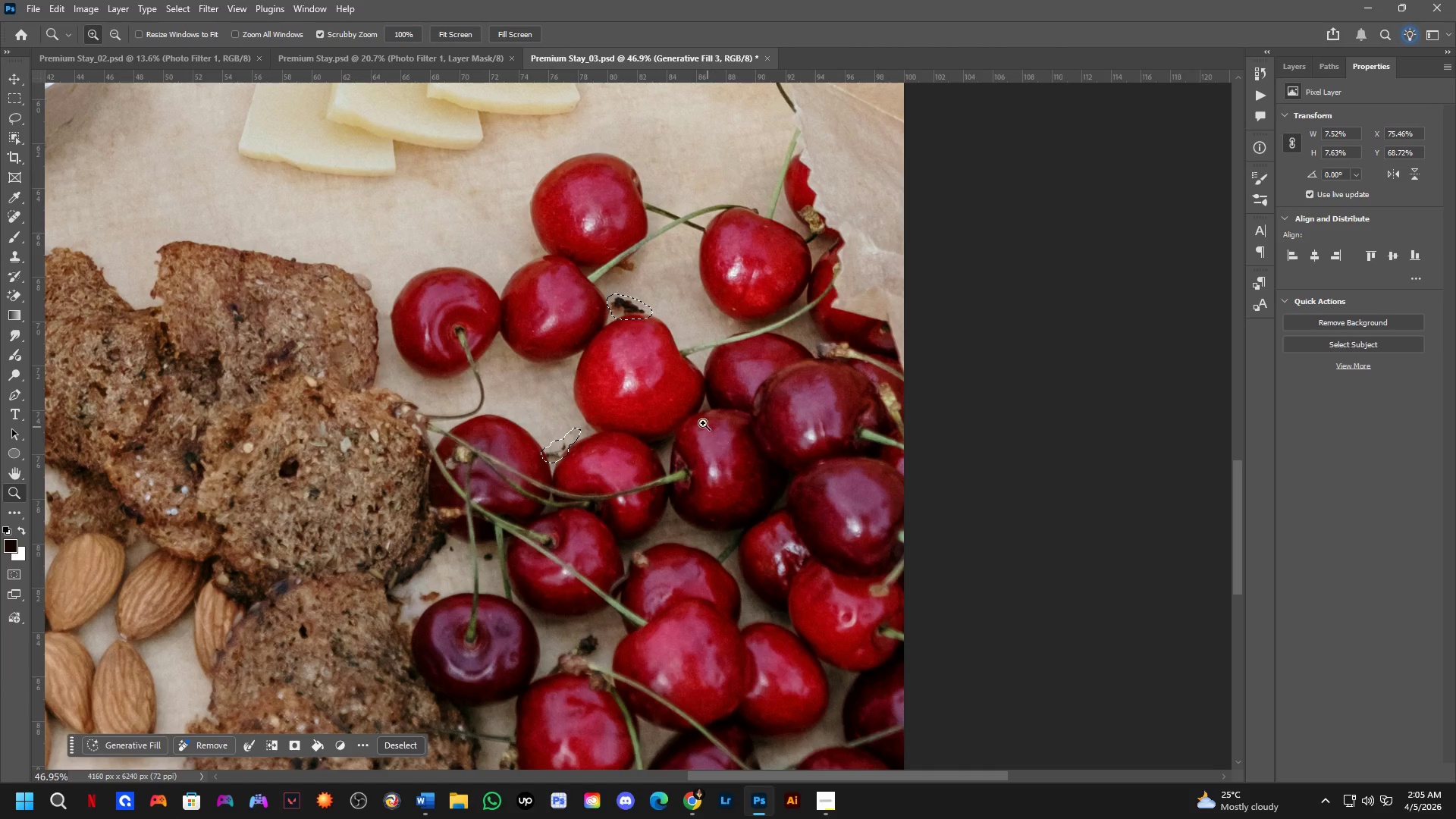 
key(Control+Shift+Z)
 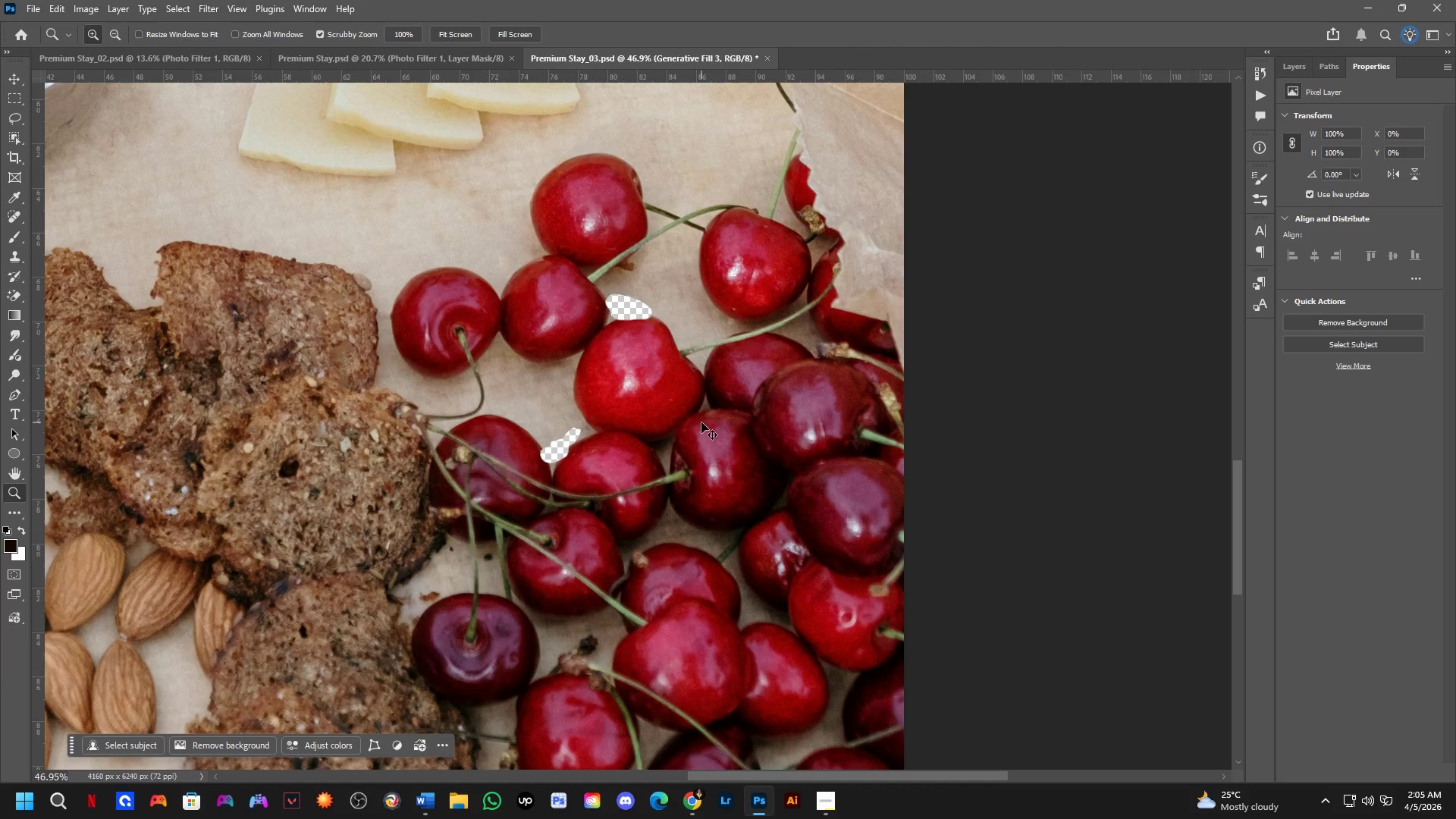 
key(Control+Z)
 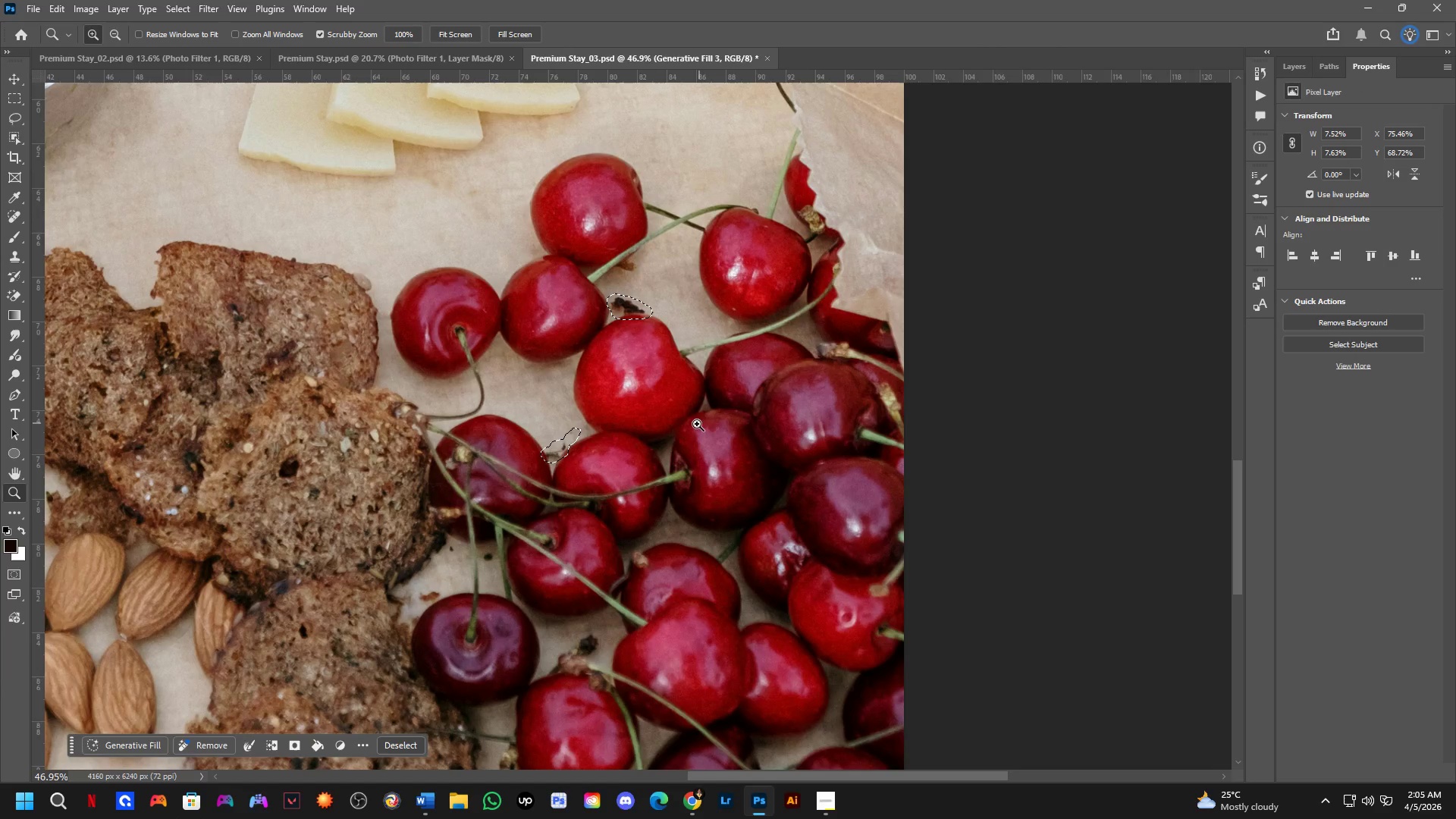 
hold_key(key=Space, duration=0.72)
 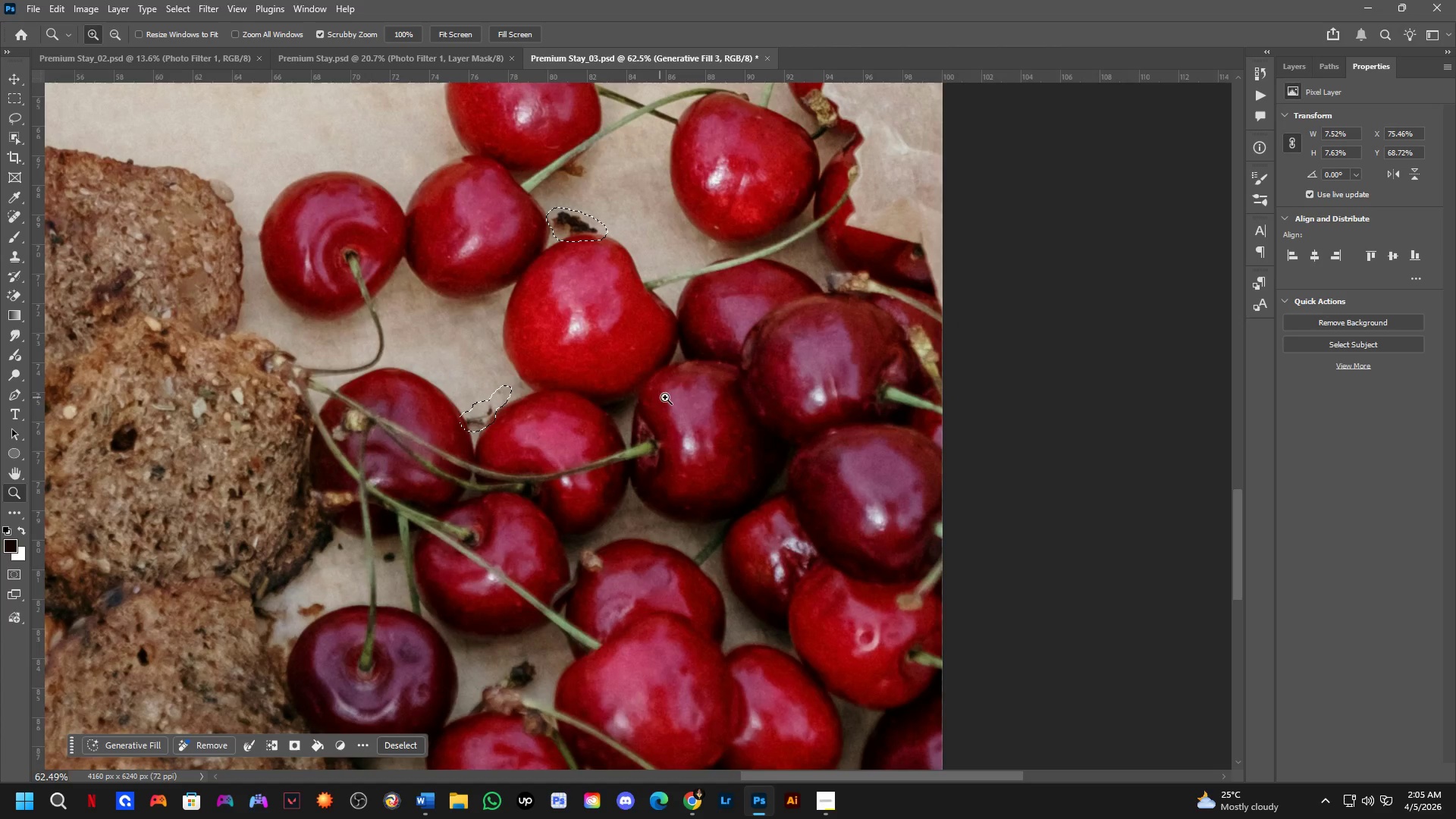 
left_click_drag(start_coordinate=[700, 433], to_coordinate=[650, 391])
 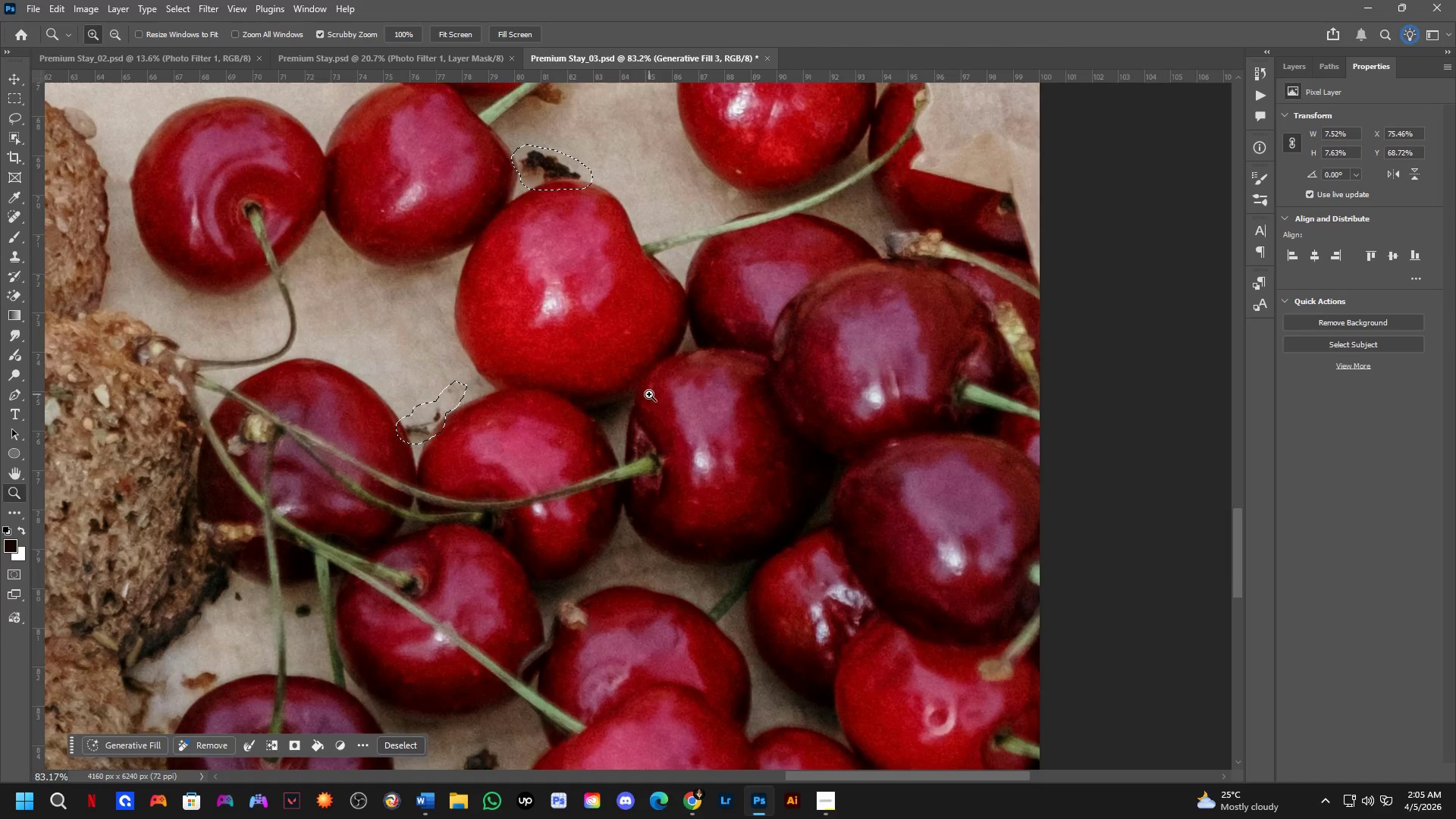 
scroll: coordinate [664, 432], scroll_direction: up, amount: 6.0
 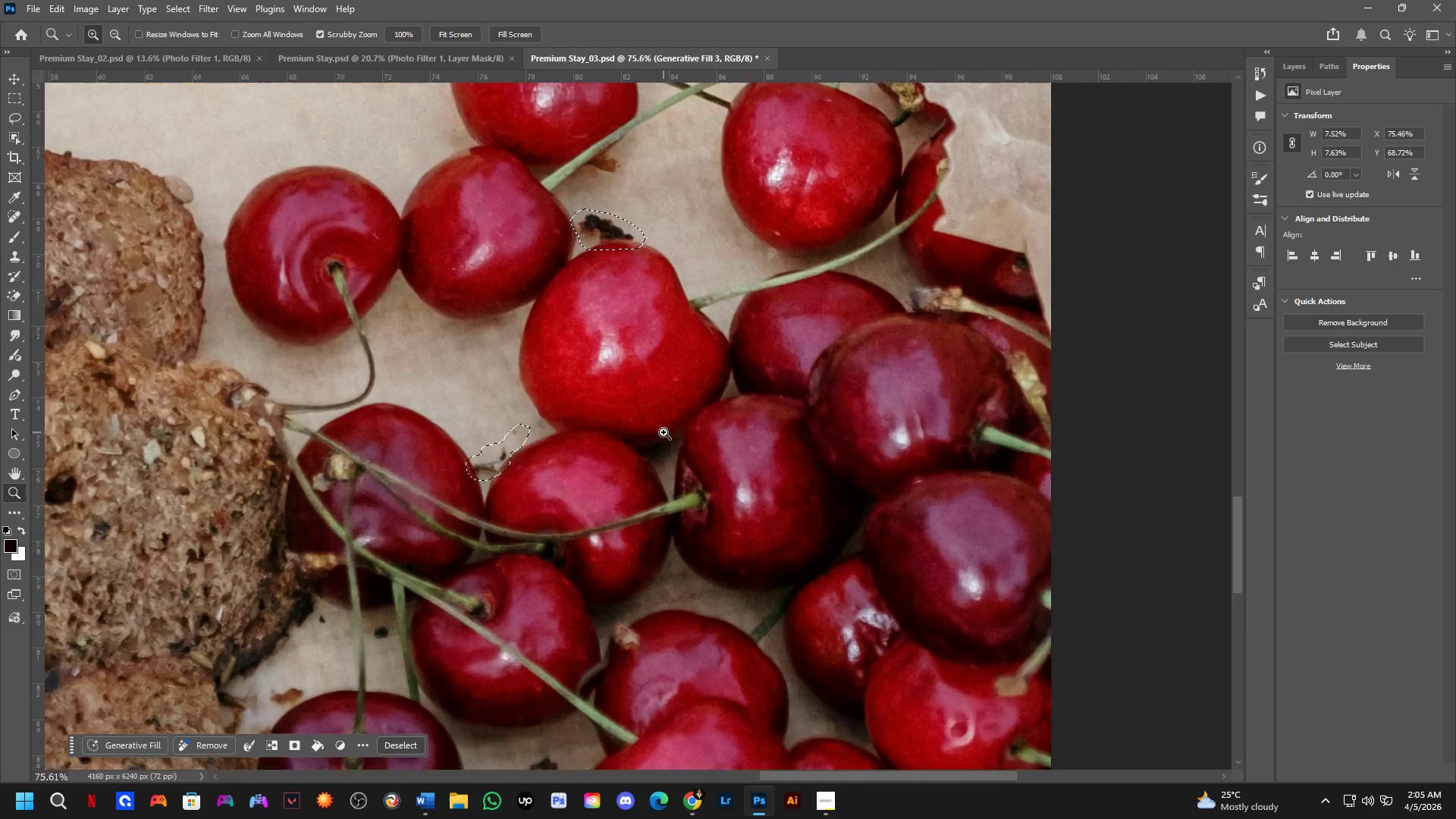 
hold_key(key=Space, duration=0.77)
 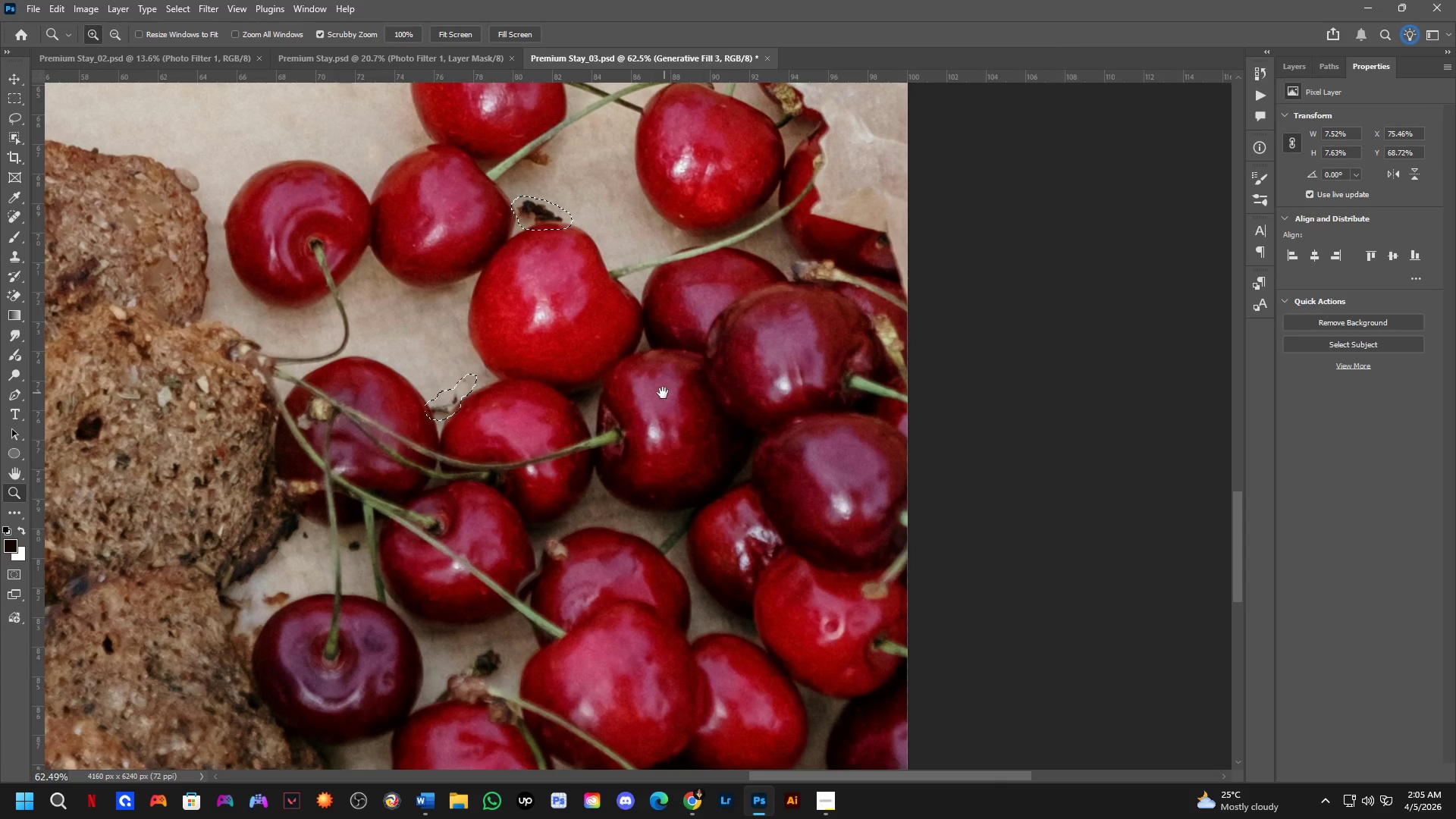 
left_click_drag(start_coordinate=[700, 404], to_coordinate=[654, 391])
 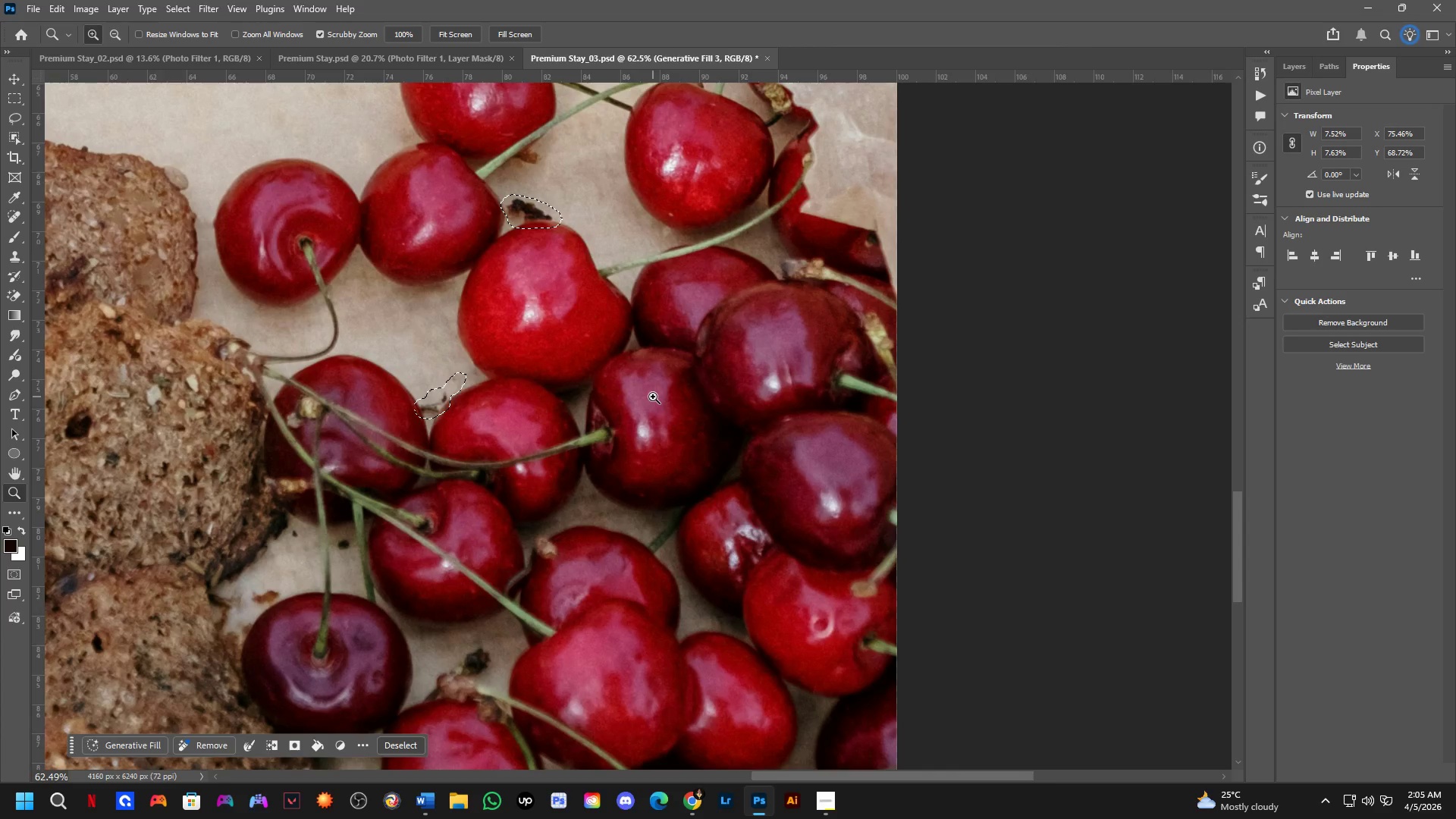 
scroll: coordinate [649, 395], scroll_direction: down, amount: 3.0
 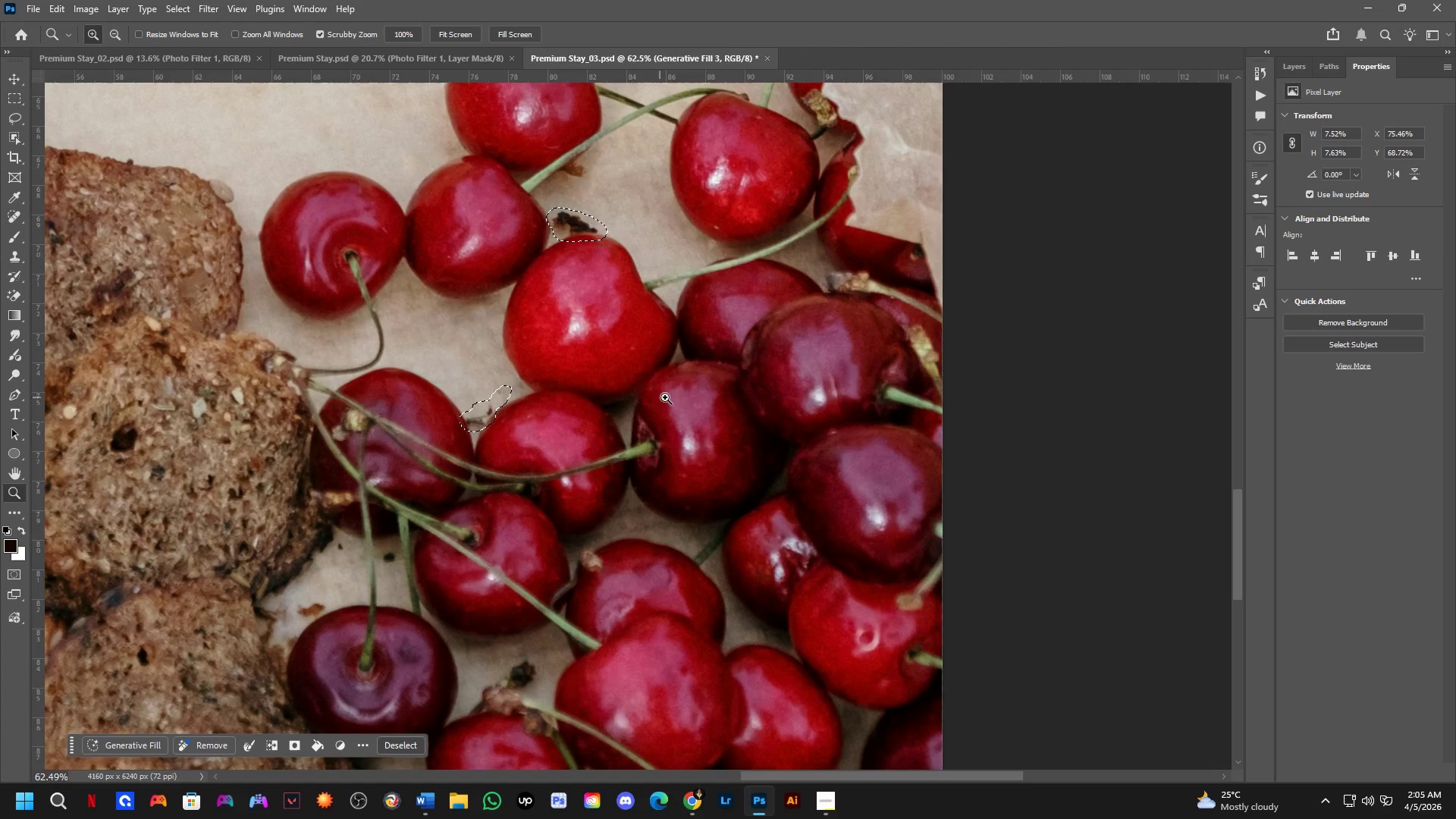 
hold_key(key=Space, duration=0.45)
 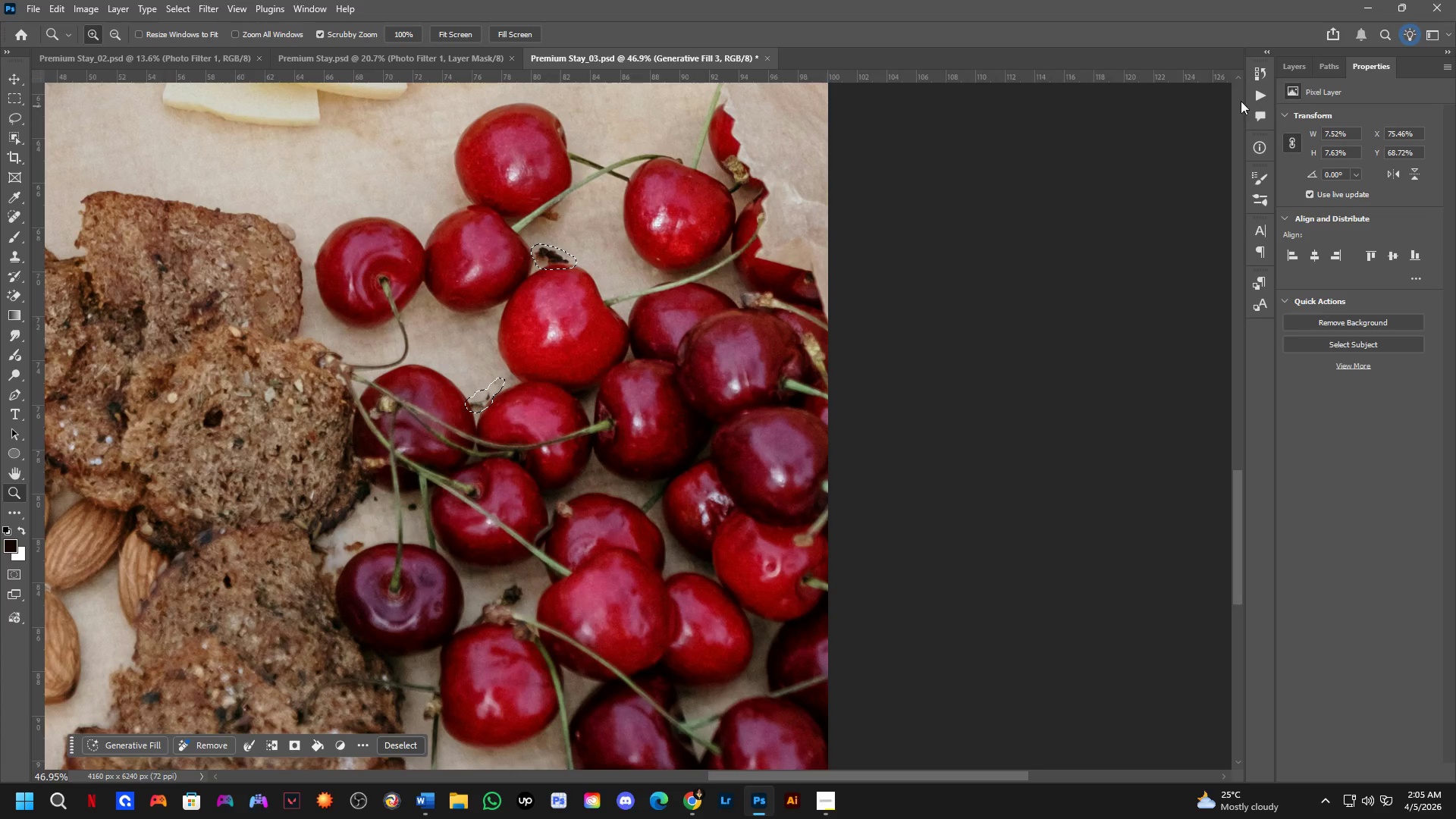 
scroll: coordinate [657, 399], scroll_direction: down, amount: 3.0
 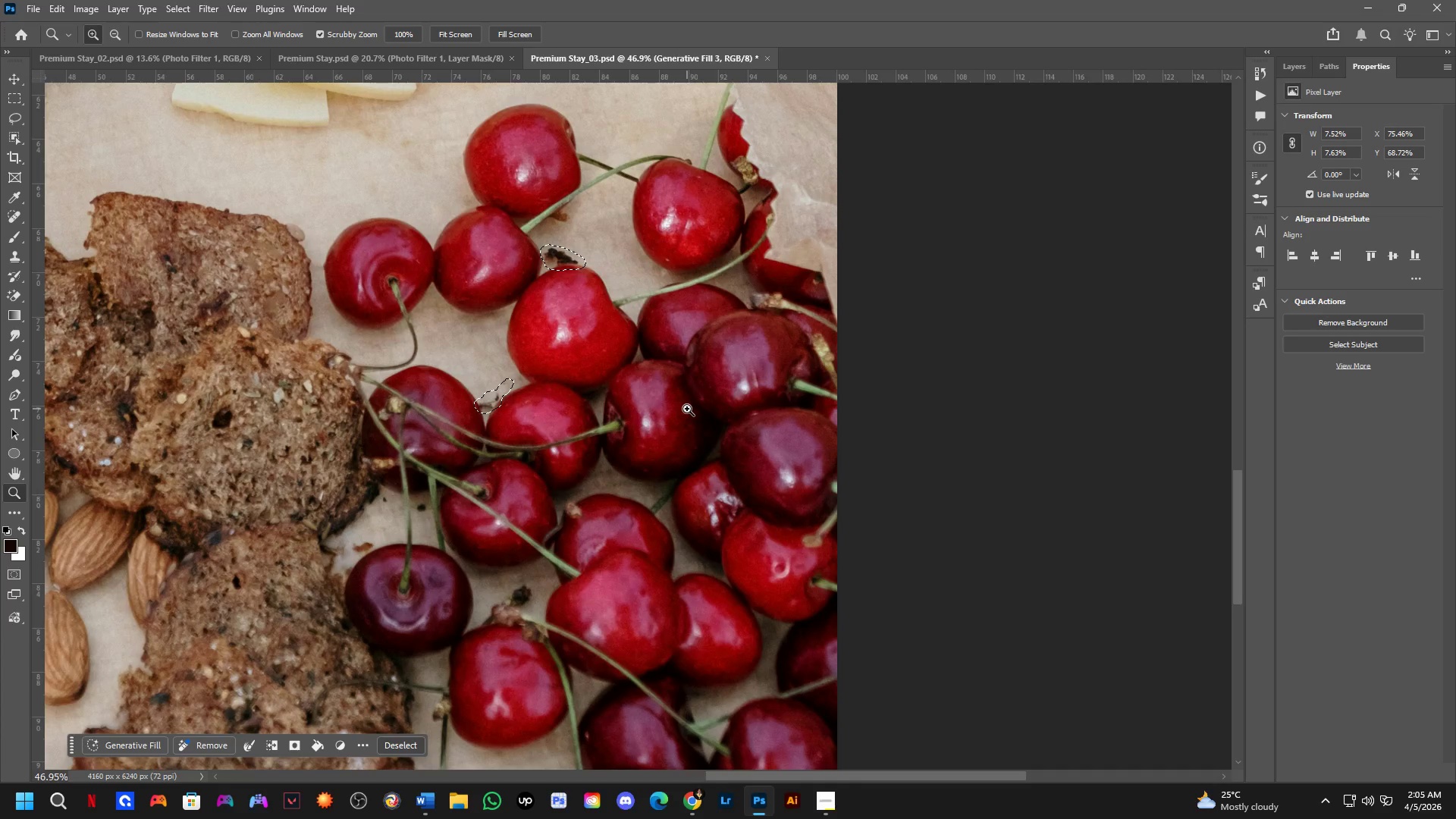 
left_click_drag(start_coordinate=[688, 409], to_coordinate=[679, 408])
 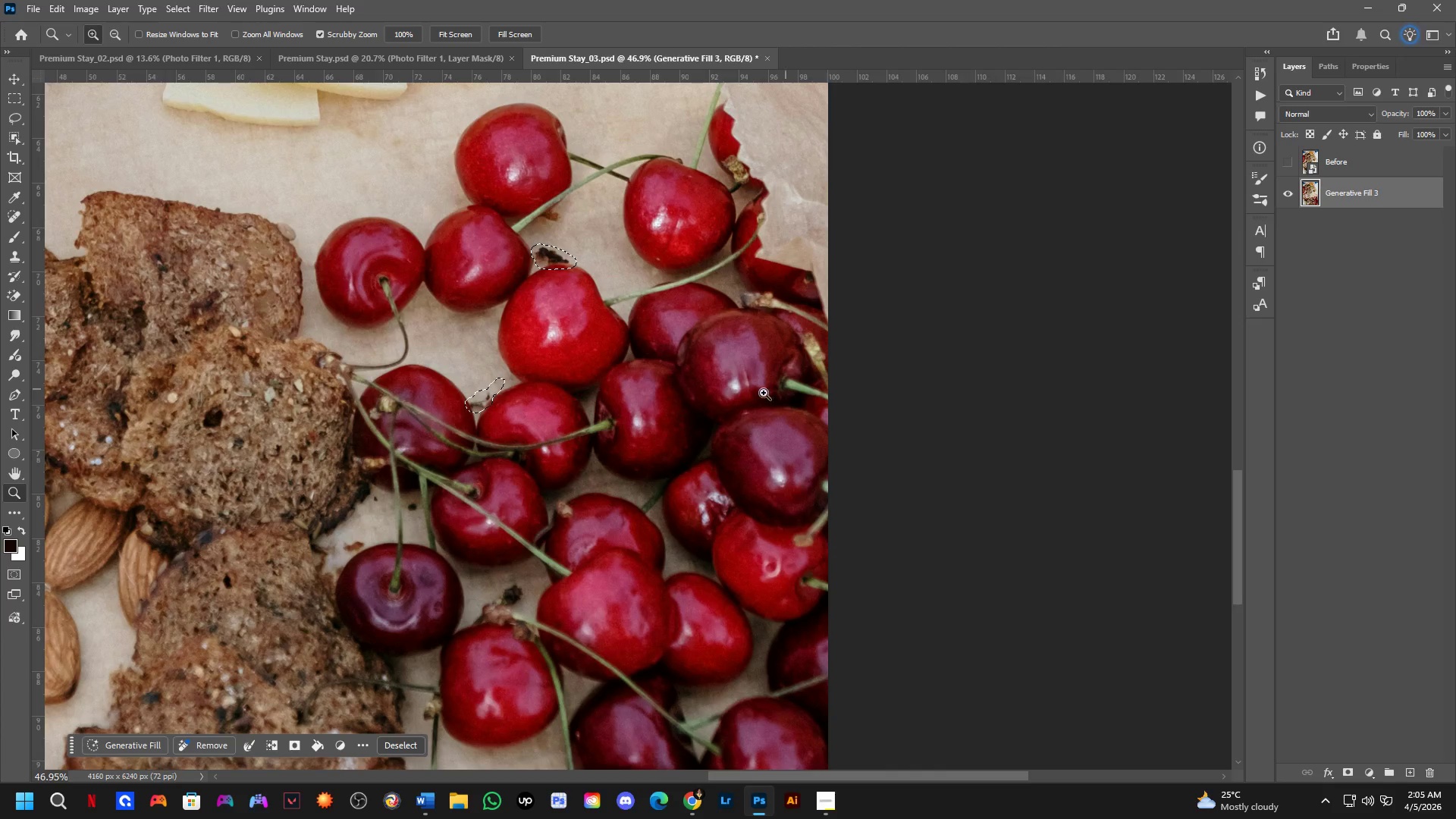 
scroll: coordinate [414, 500], scroll_direction: up, amount: 7.0
 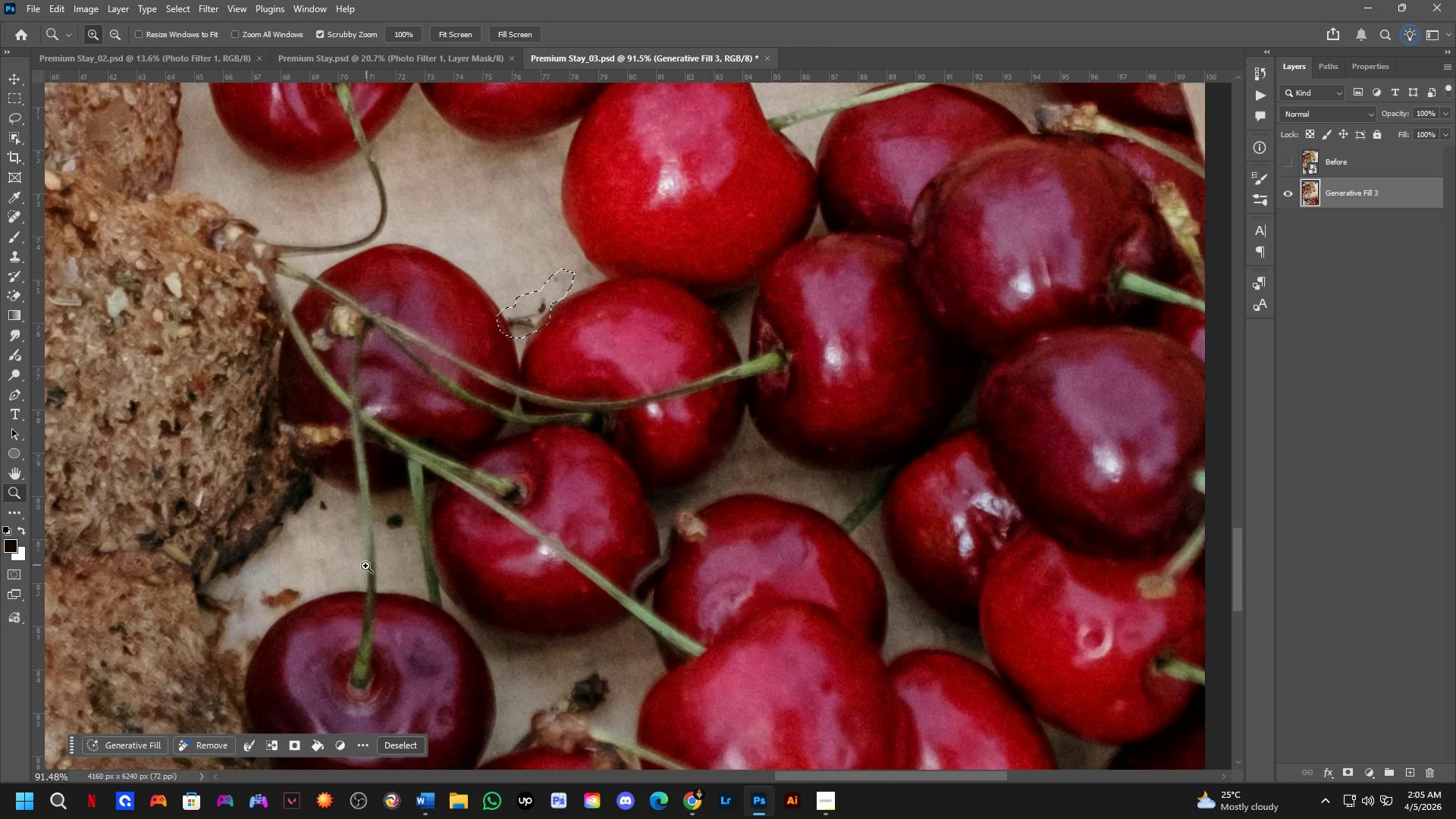 
hold_key(key=Space, duration=0.55)
 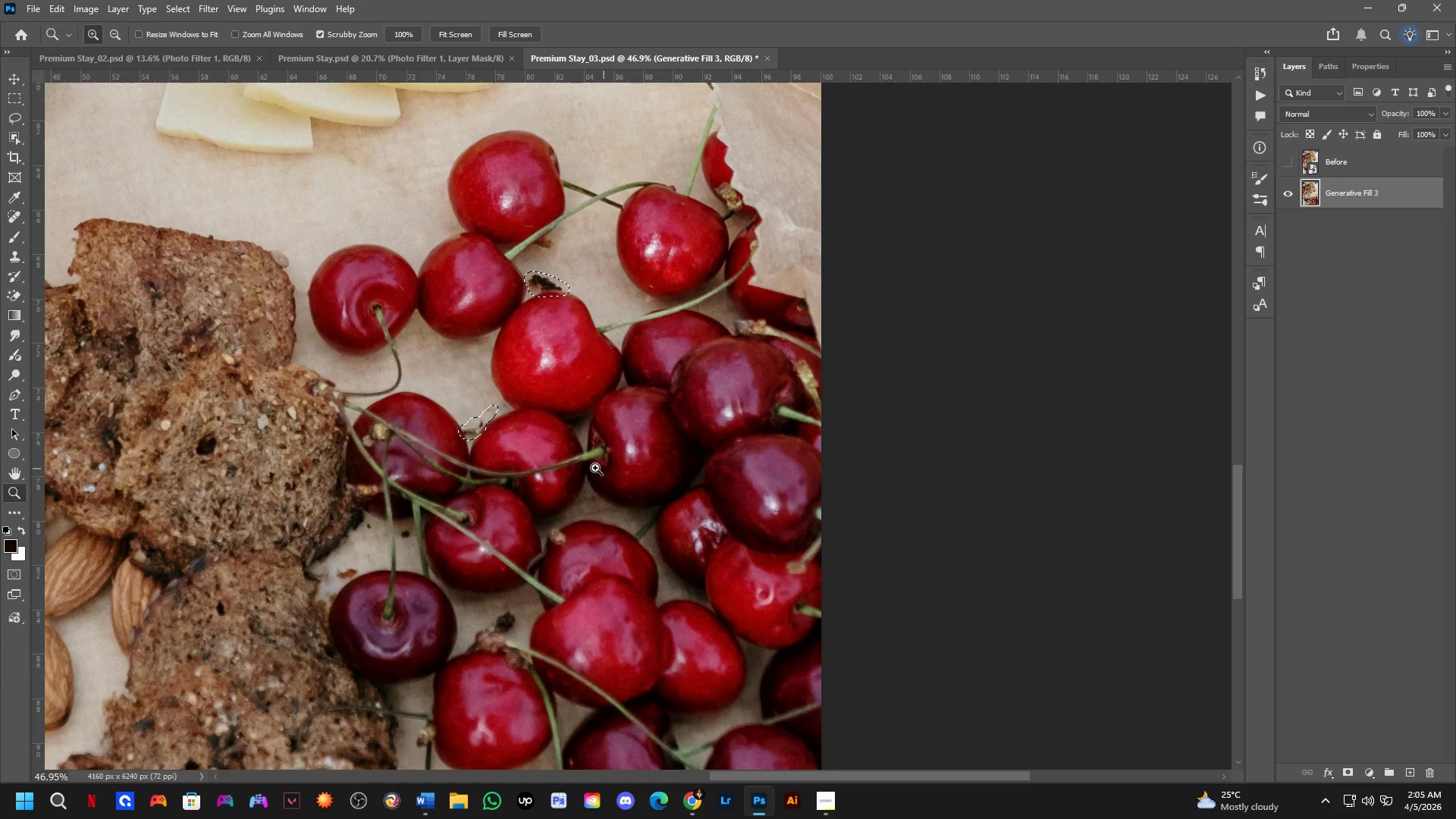 
left_click_drag(start_coordinate=[635, 465], to_coordinate=[603, 469])
 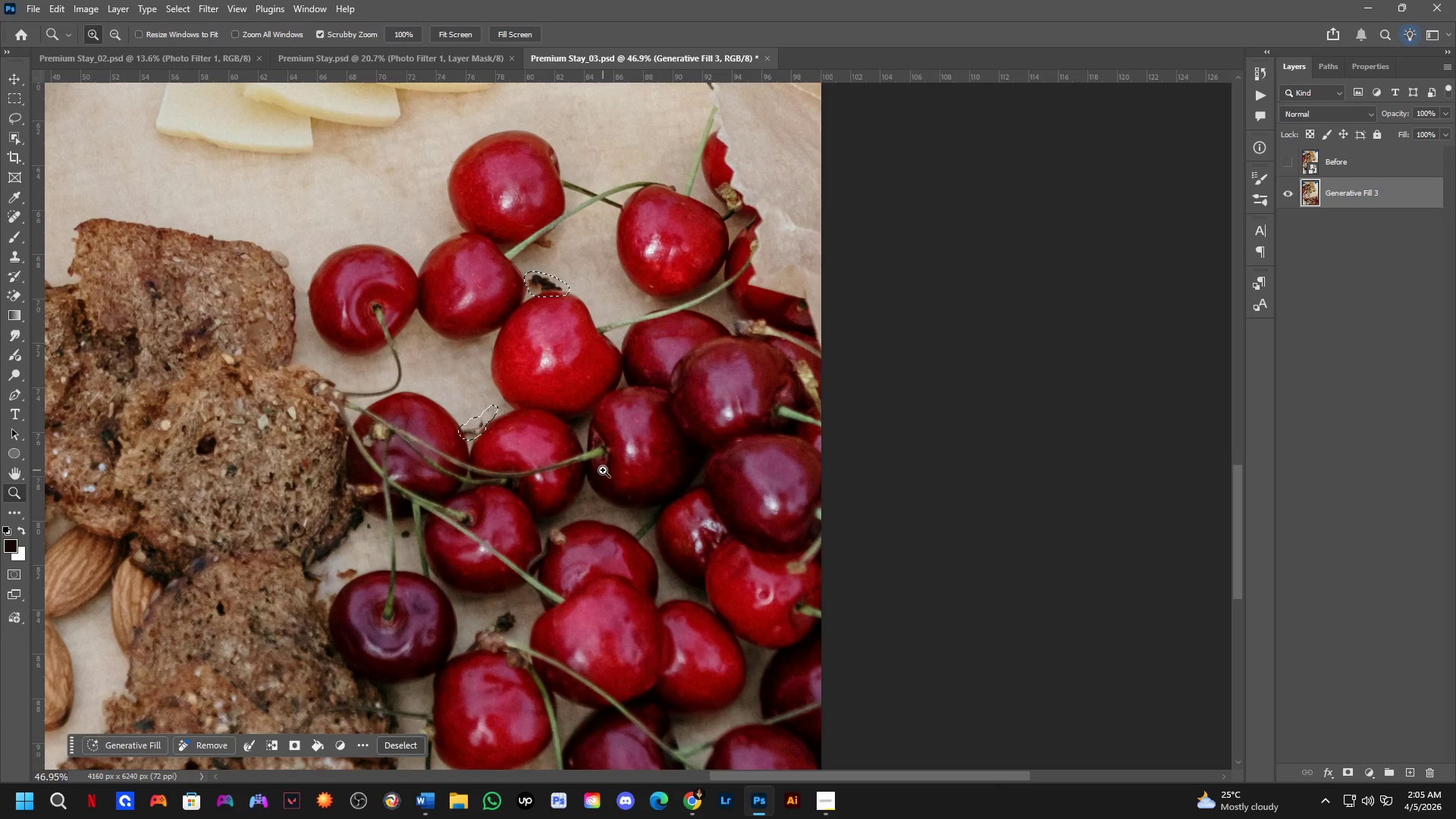 
scroll: coordinate [485, 534], scroll_direction: down, amount: 7.0
 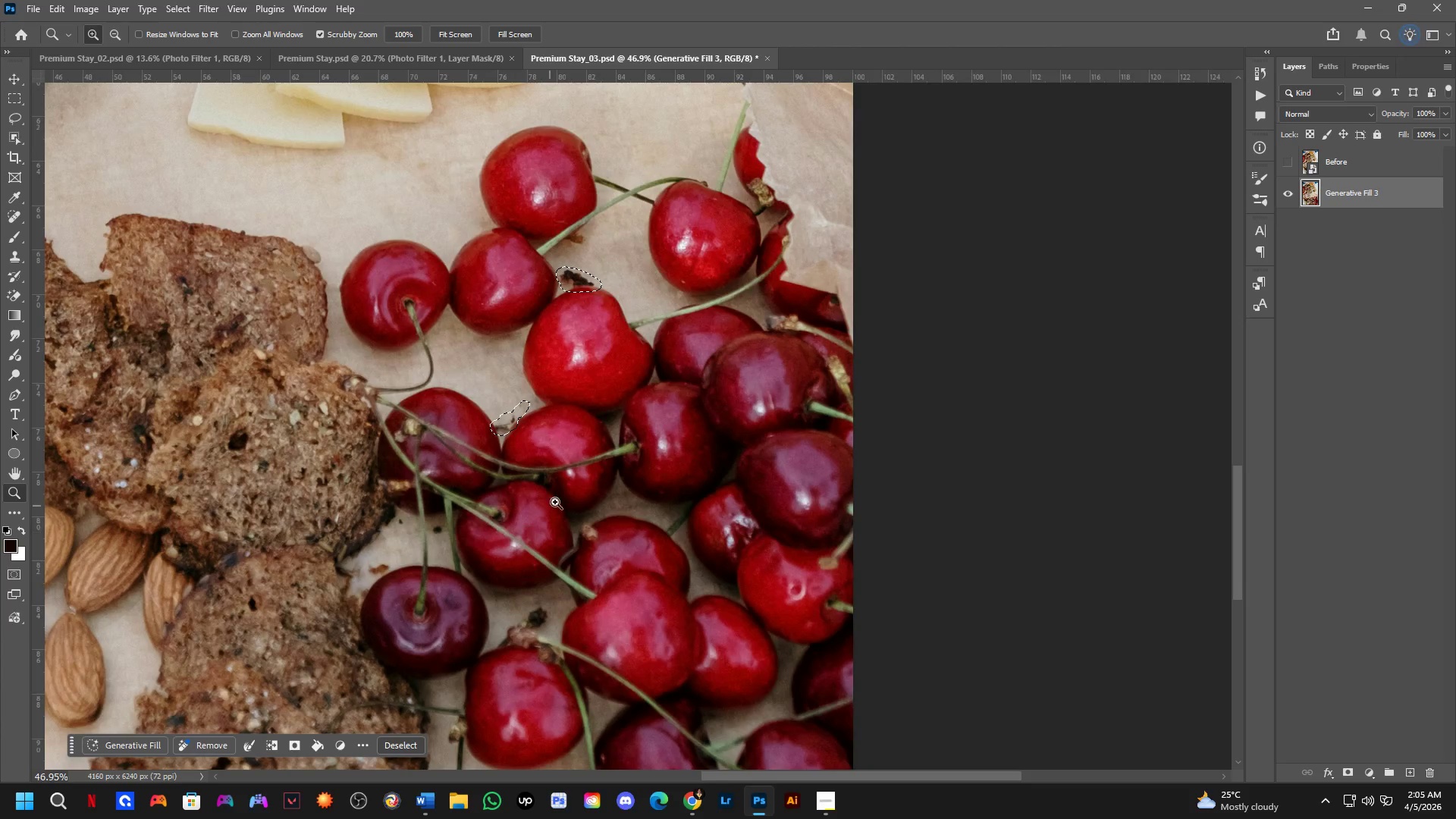 
left_click_drag(start_coordinate=[604, 469], to_coordinate=[573, 472])
 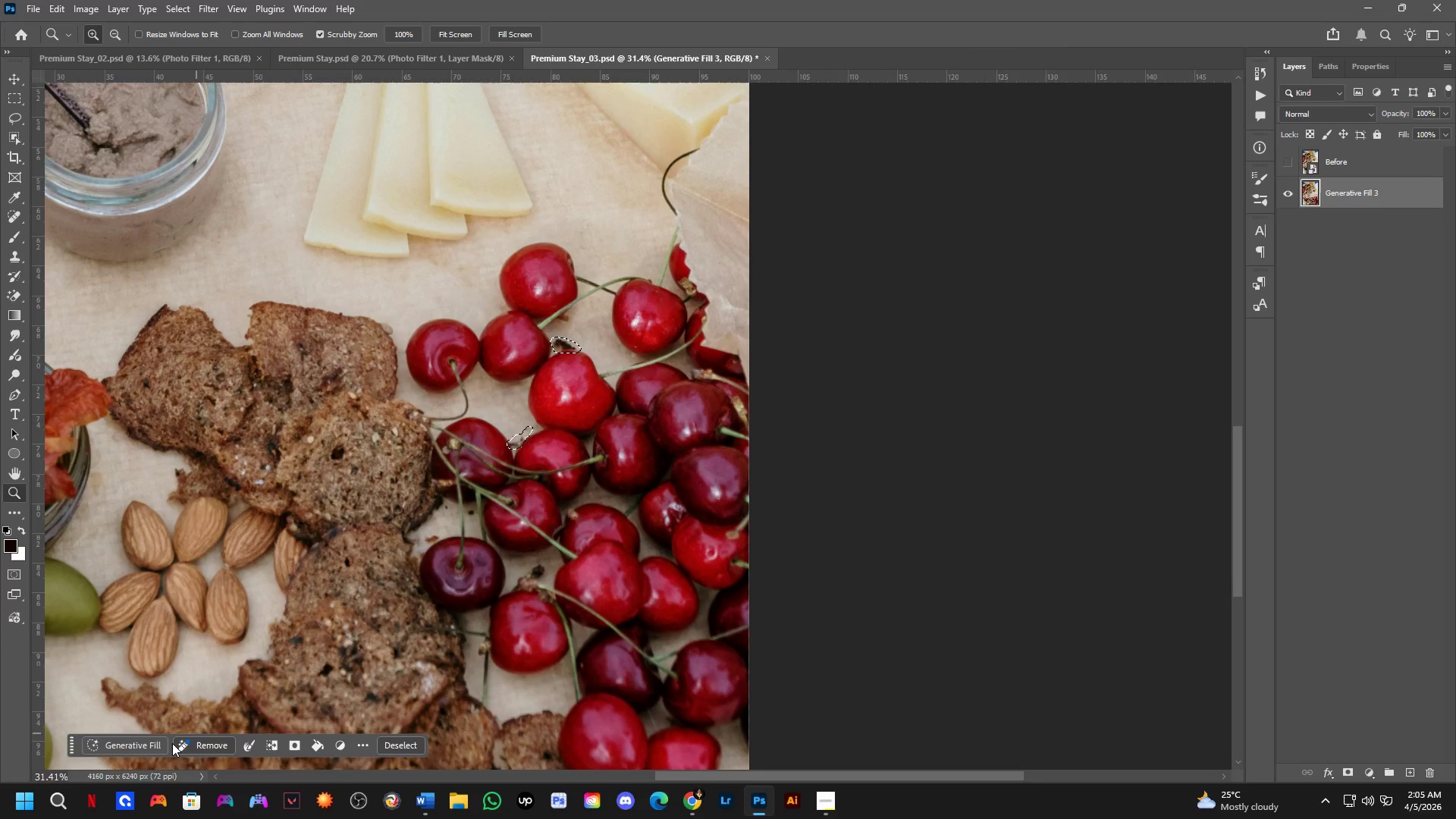 
left_click([147, 743])
 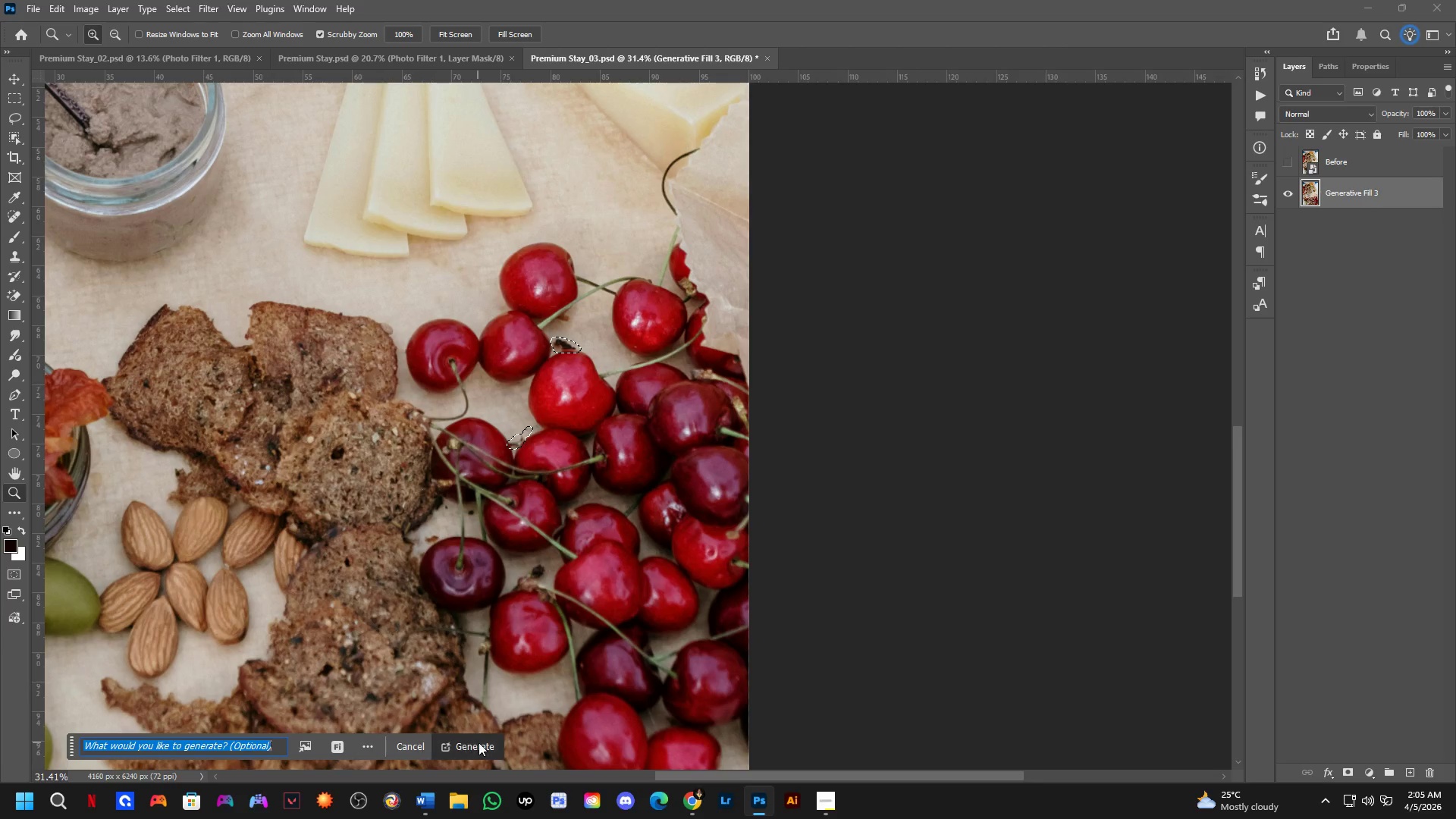 
left_click([479, 742])
 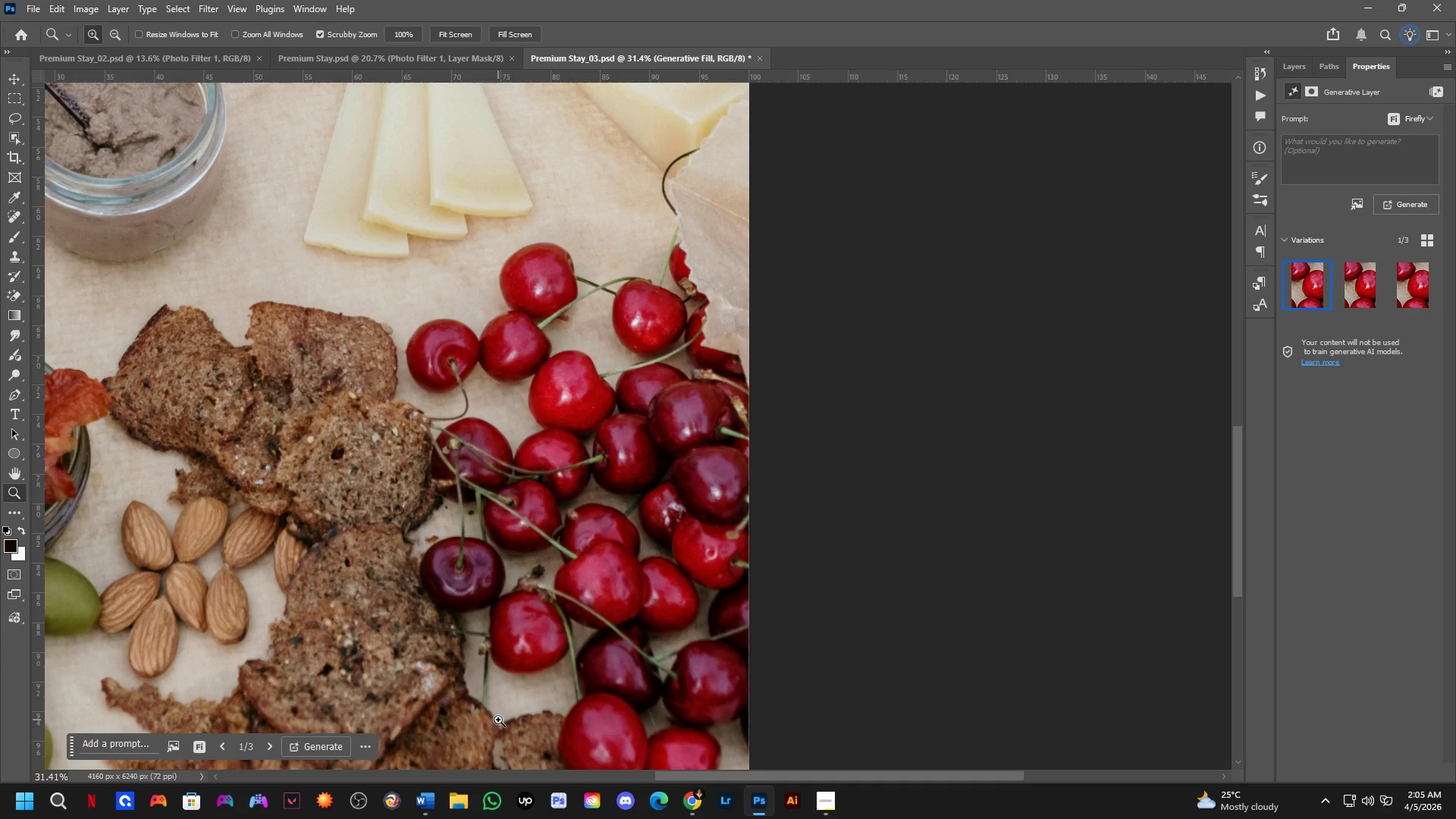 
wait(17.97)
 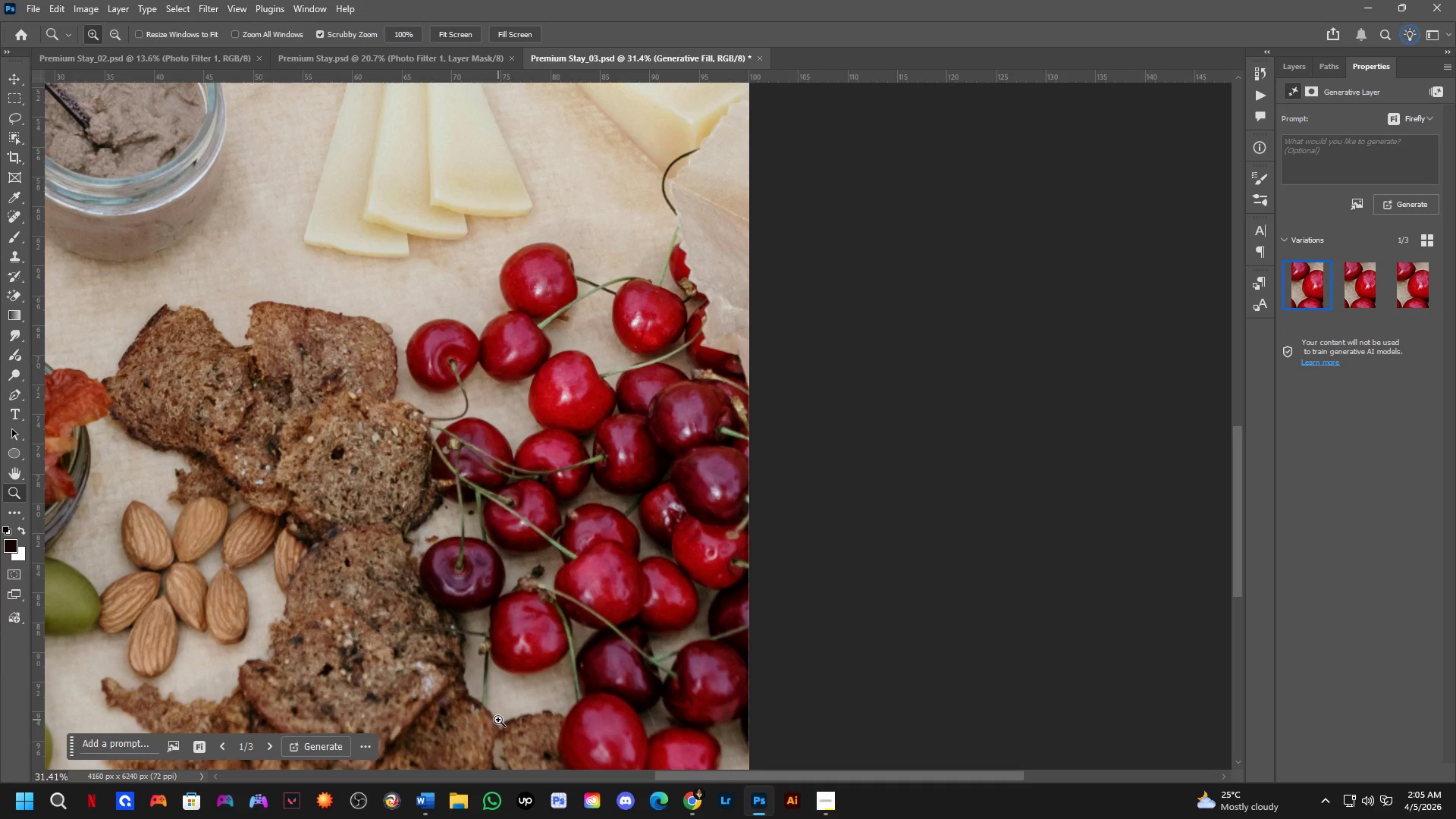 
scroll: coordinate [533, 460], scroll_direction: up, amount: 4.0
 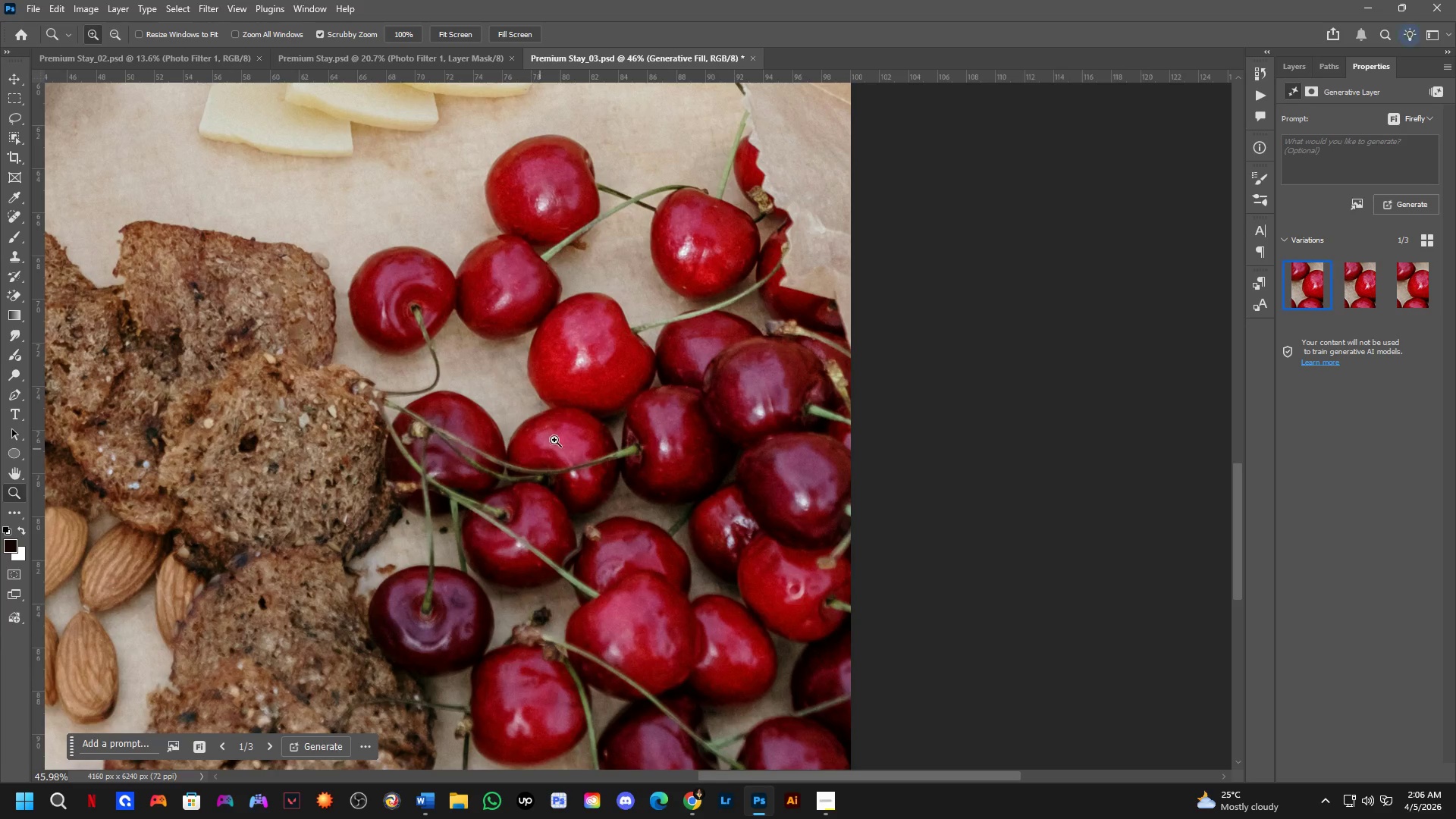 
hold_key(key=Space, duration=0.69)
 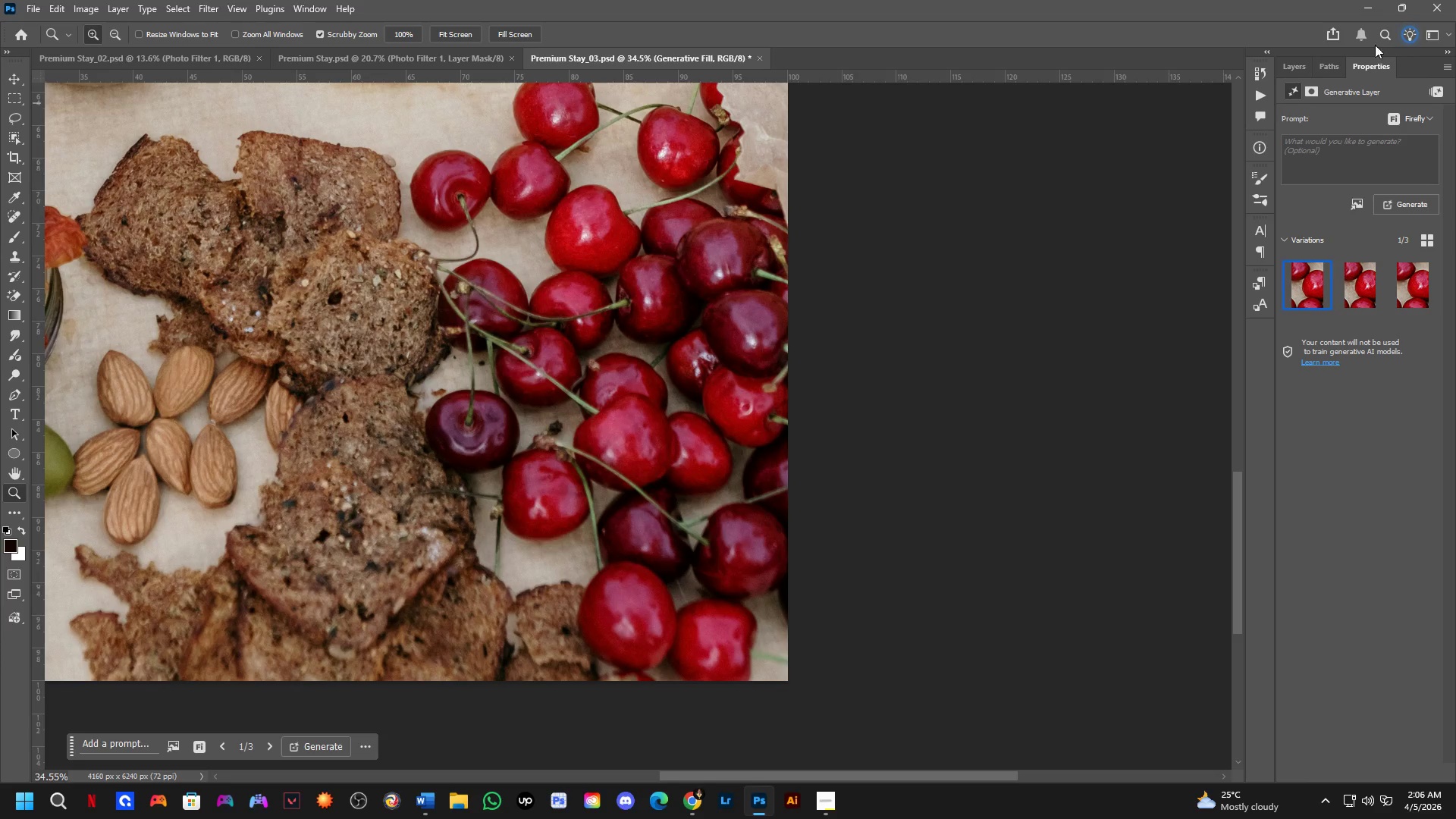 
left_click_drag(start_coordinate=[788, 338], to_coordinate=[772, 208])
 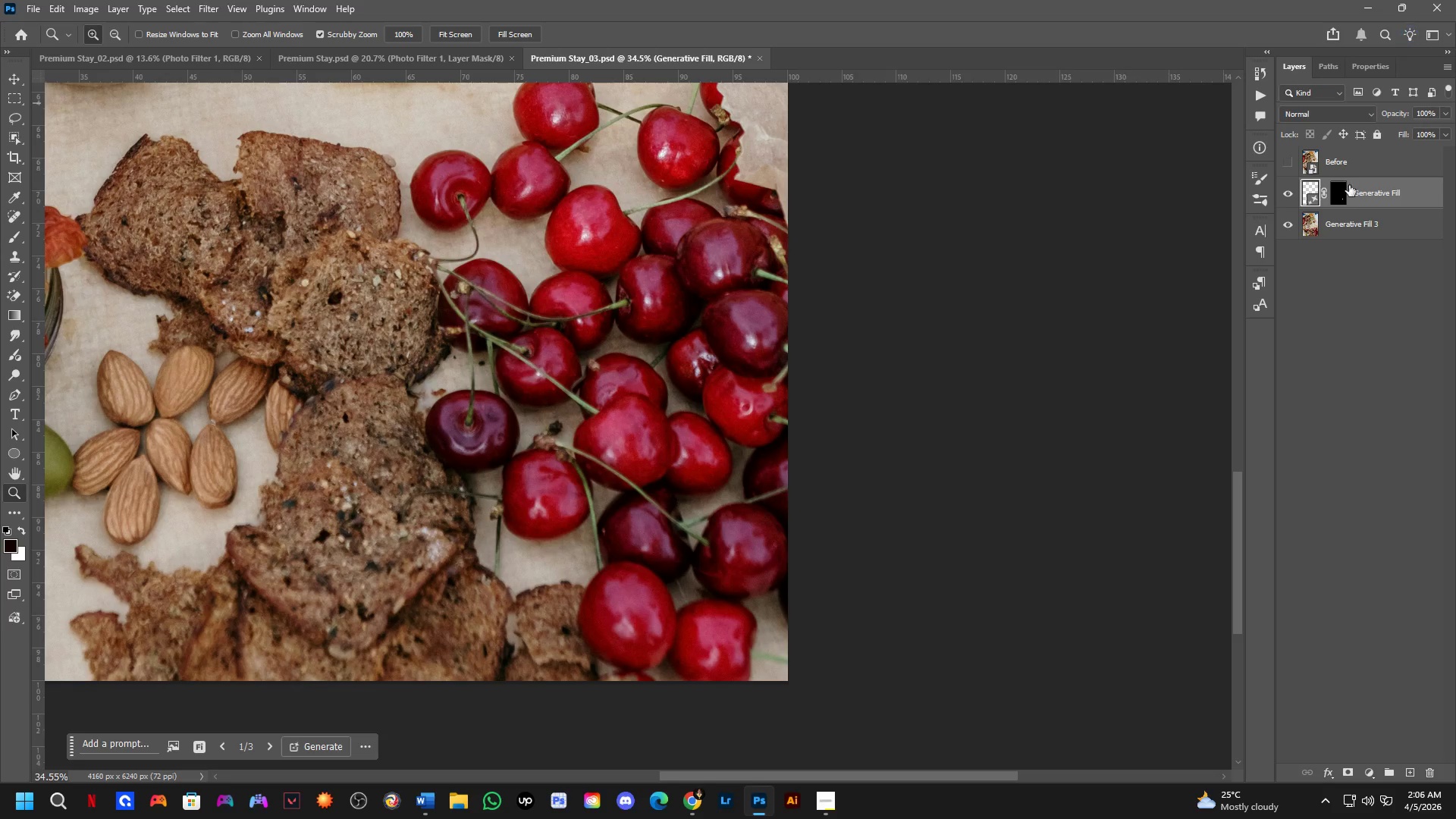 
scroll: coordinate [662, 385], scroll_direction: down, amount: 3.0
 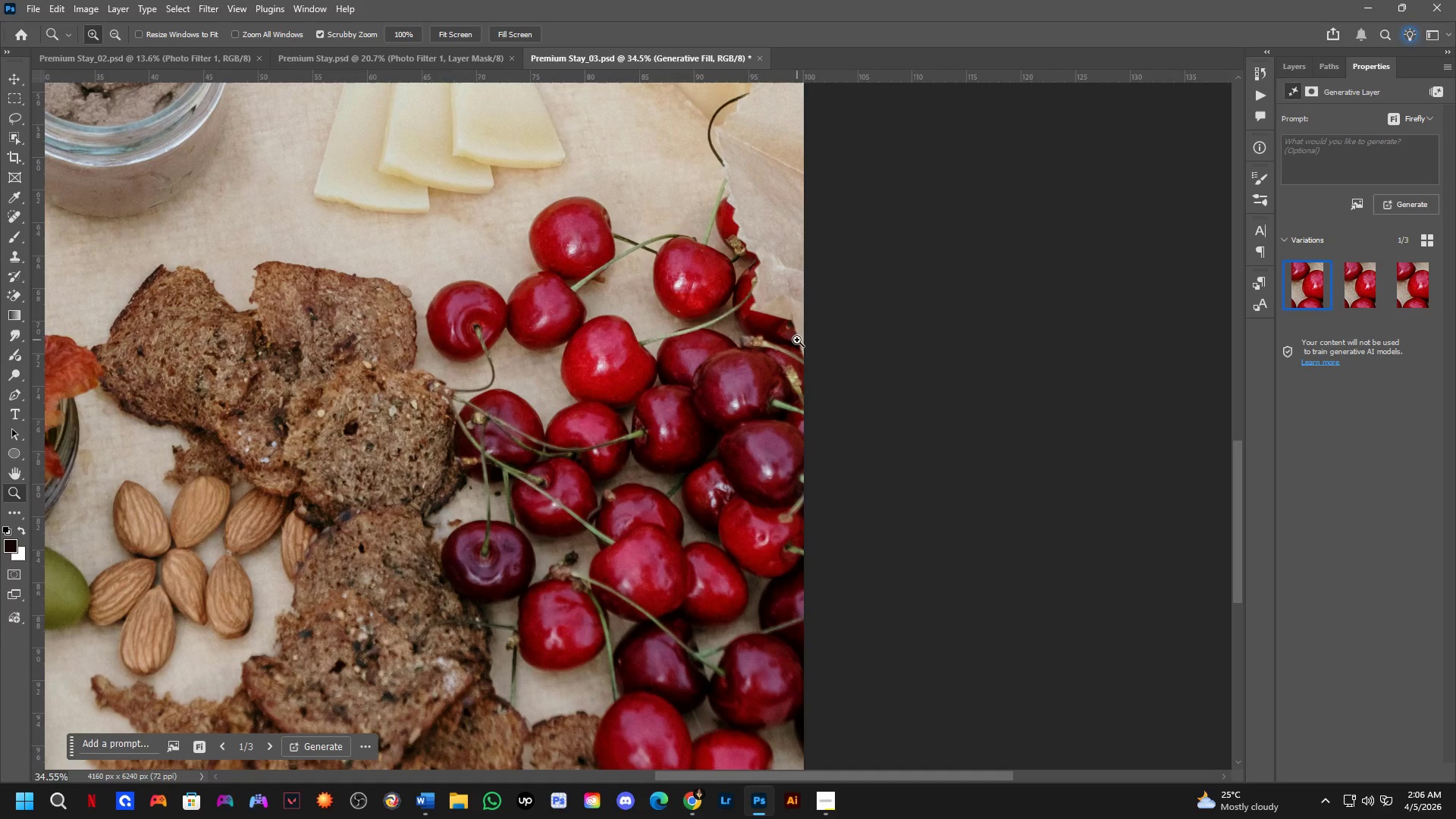 
key(Control+Shift+ShiftLeft)
 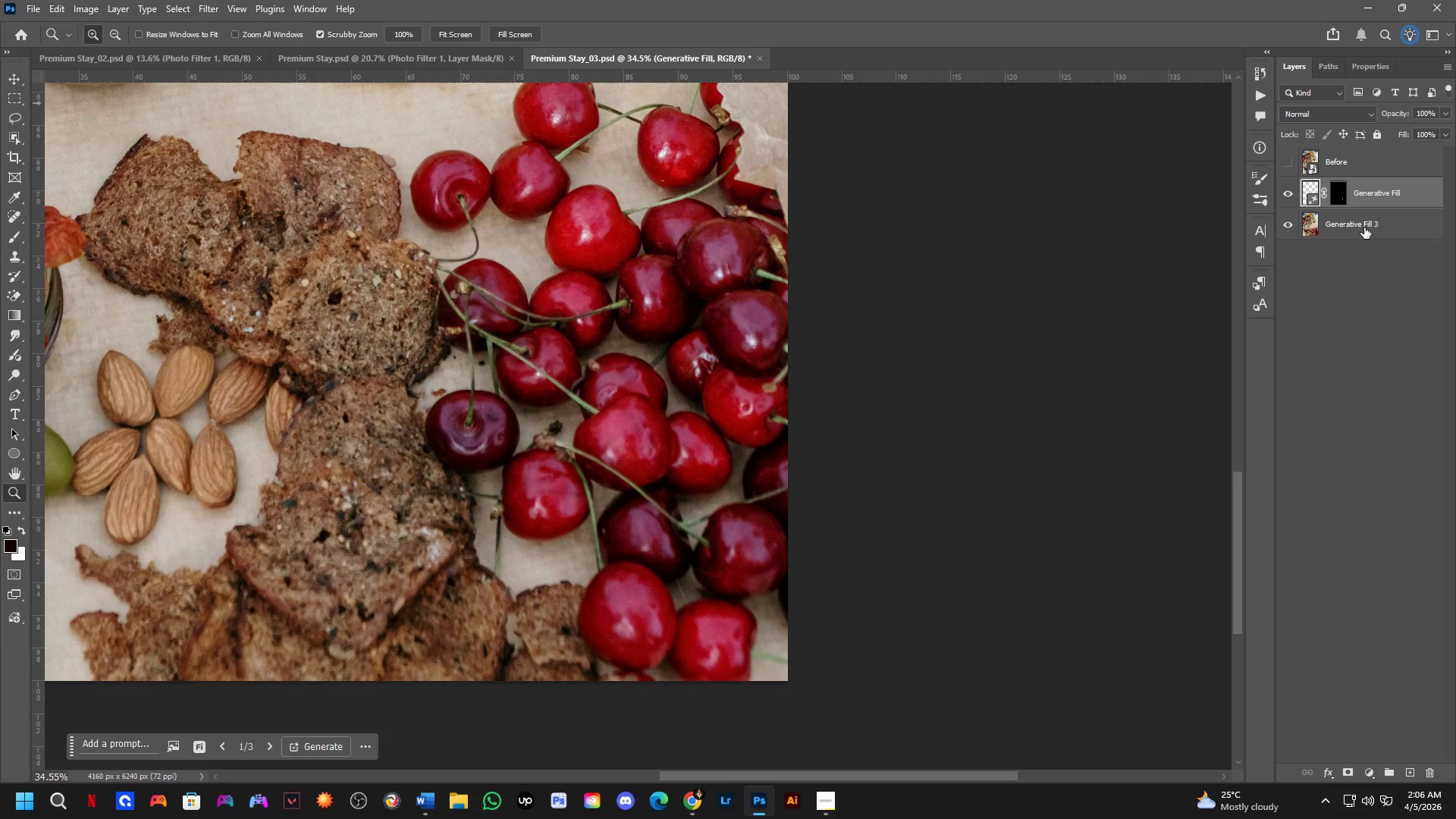 
left_click([1364, 228])
 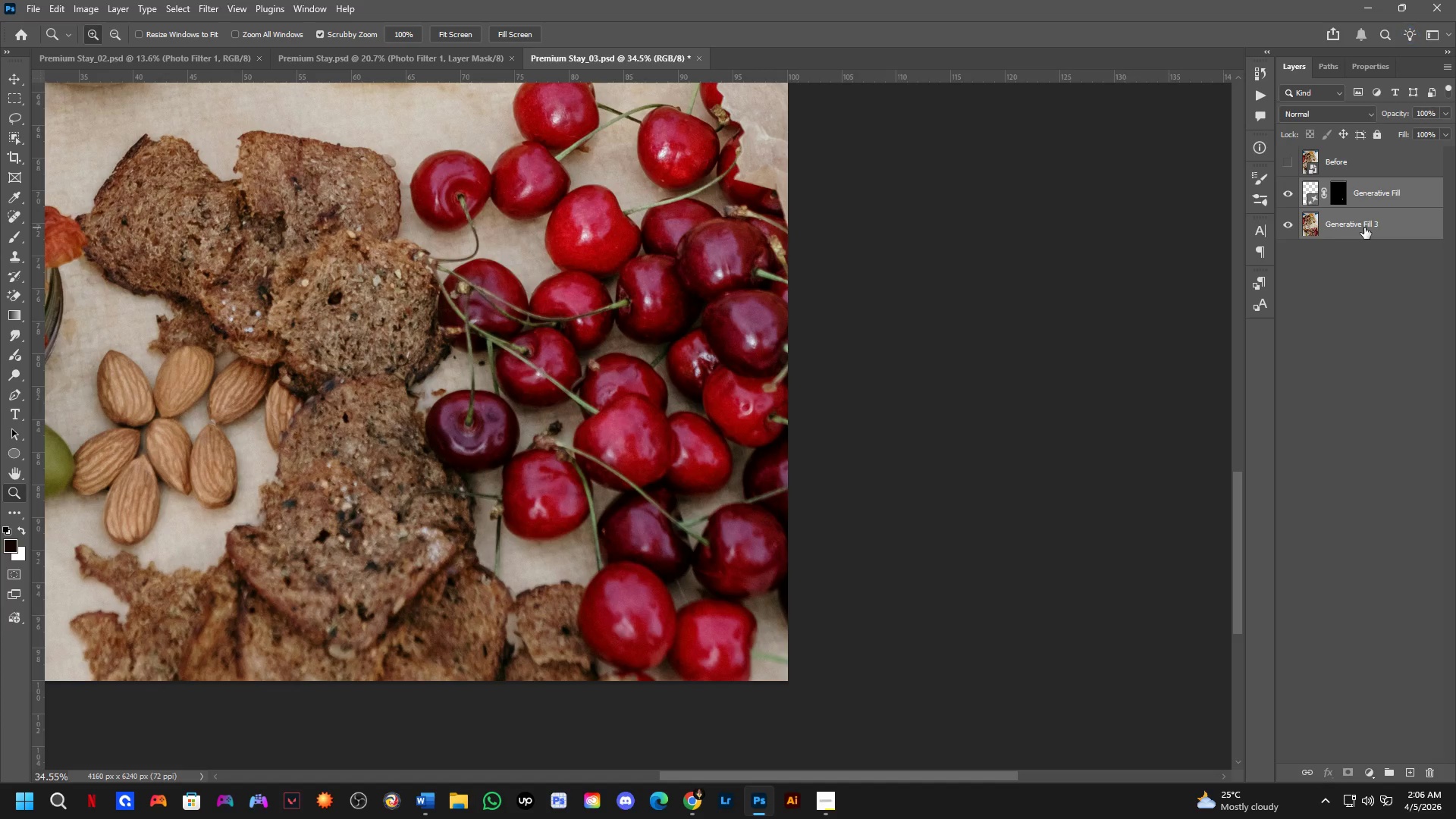 
key(Control+E)
 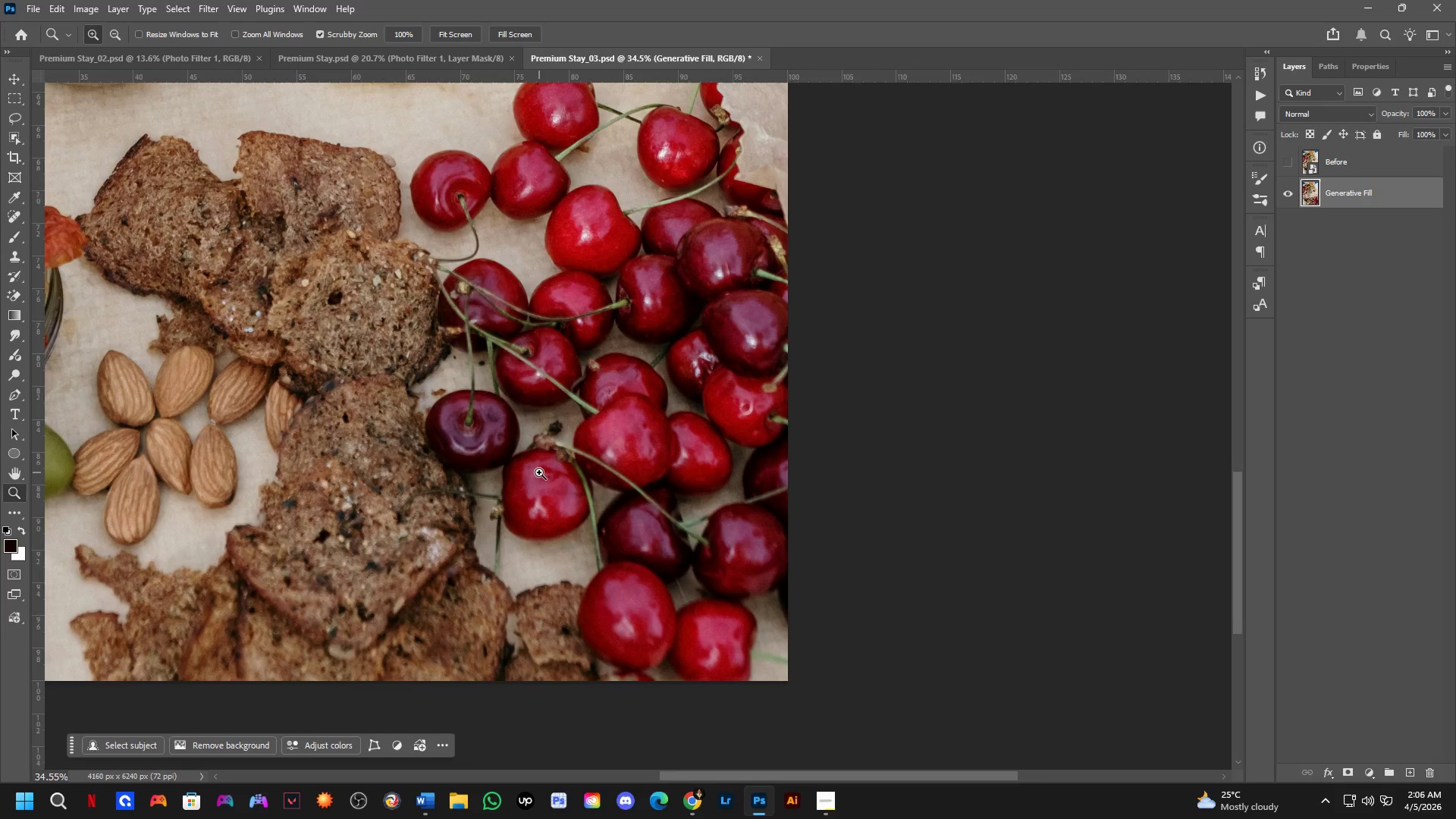 
hold_key(key=Space, duration=1.39)
 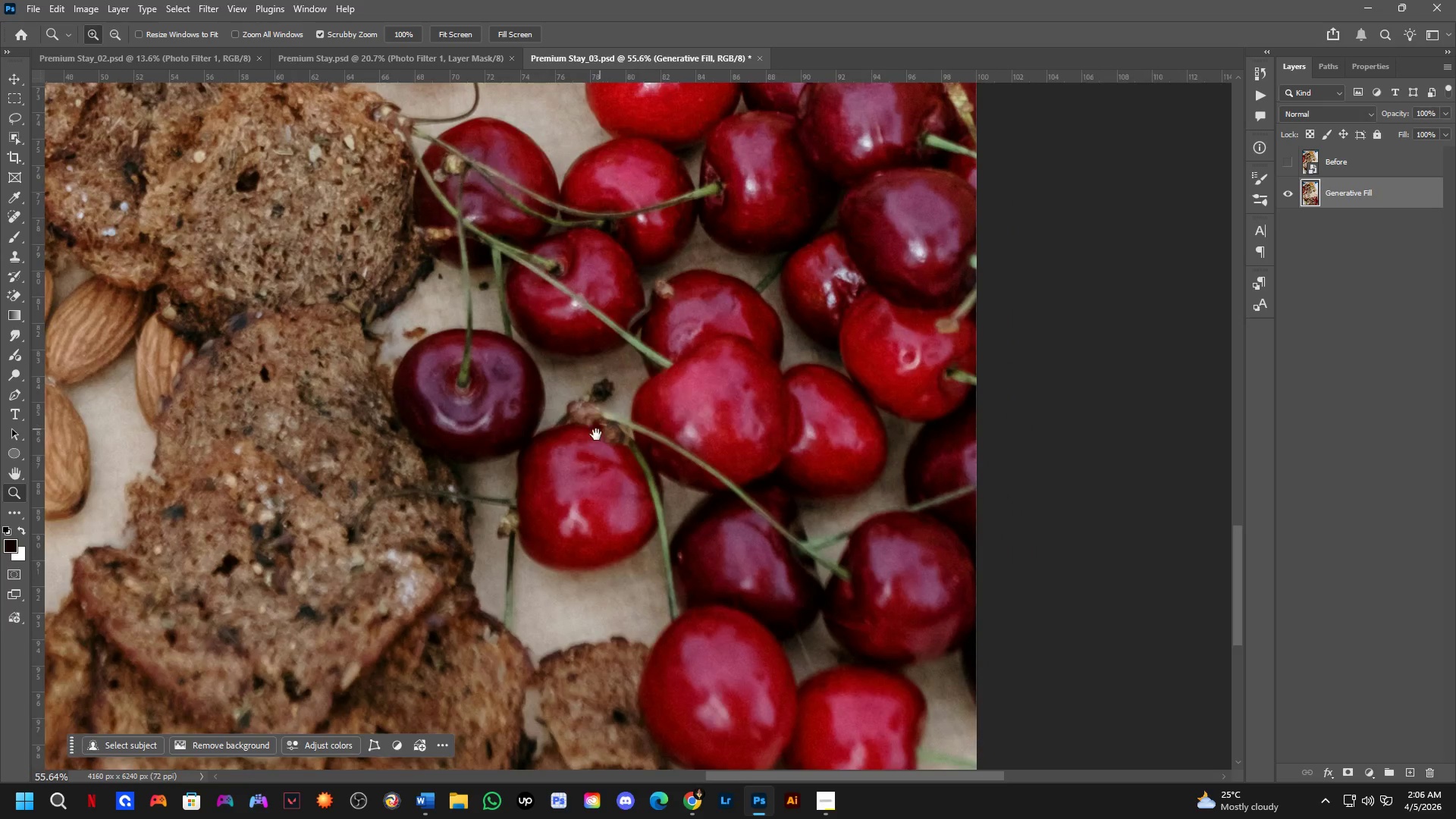 
left_click_drag(start_coordinate=[551, 497], to_coordinate=[587, 488])
 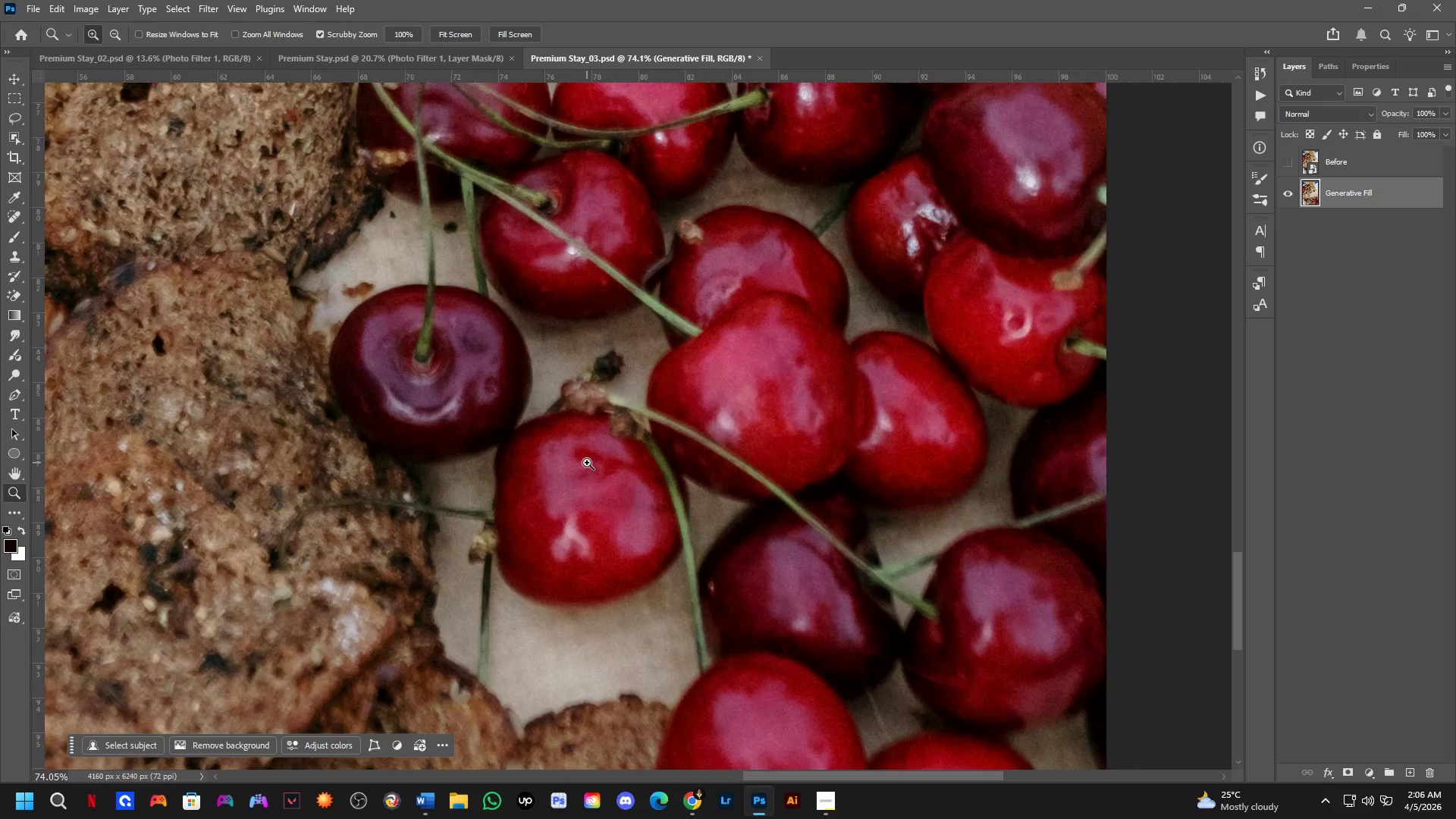 
scroll: coordinate [544, 477], scroll_direction: up, amount: 8.0
 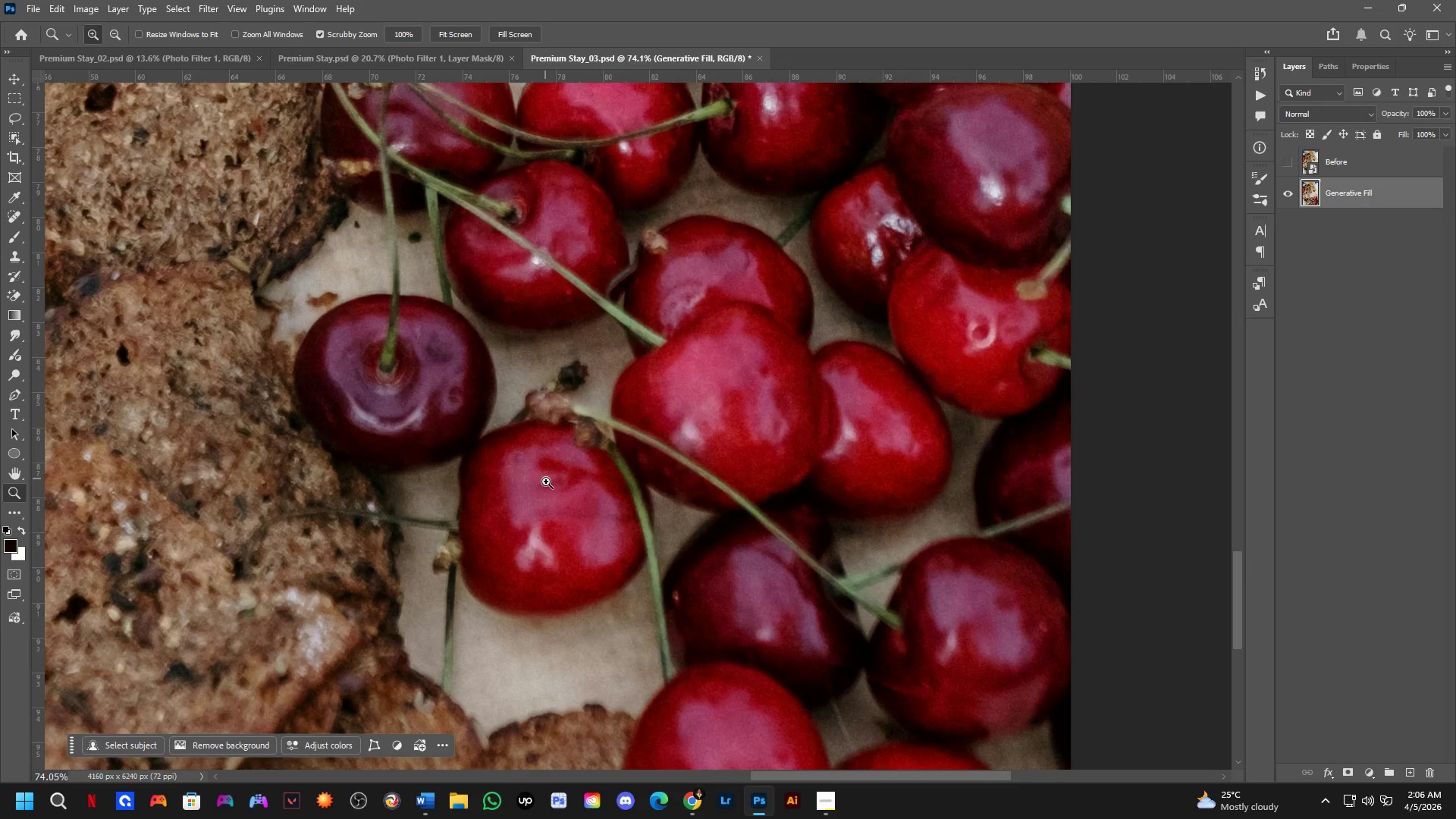 
hold_key(key=Space, duration=0.58)
 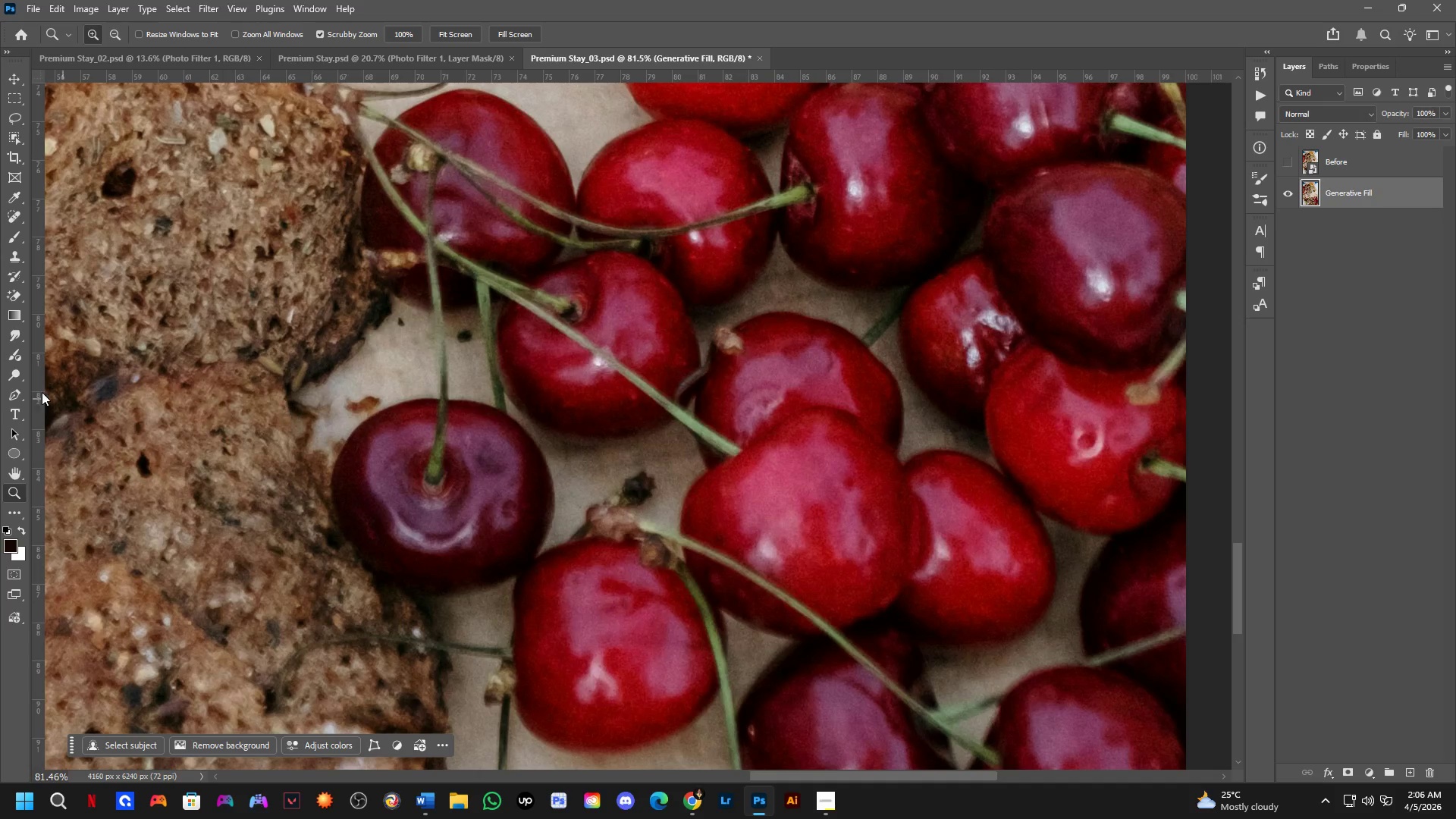 
left_click_drag(start_coordinate=[598, 430], to_coordinate=[560, 501])
 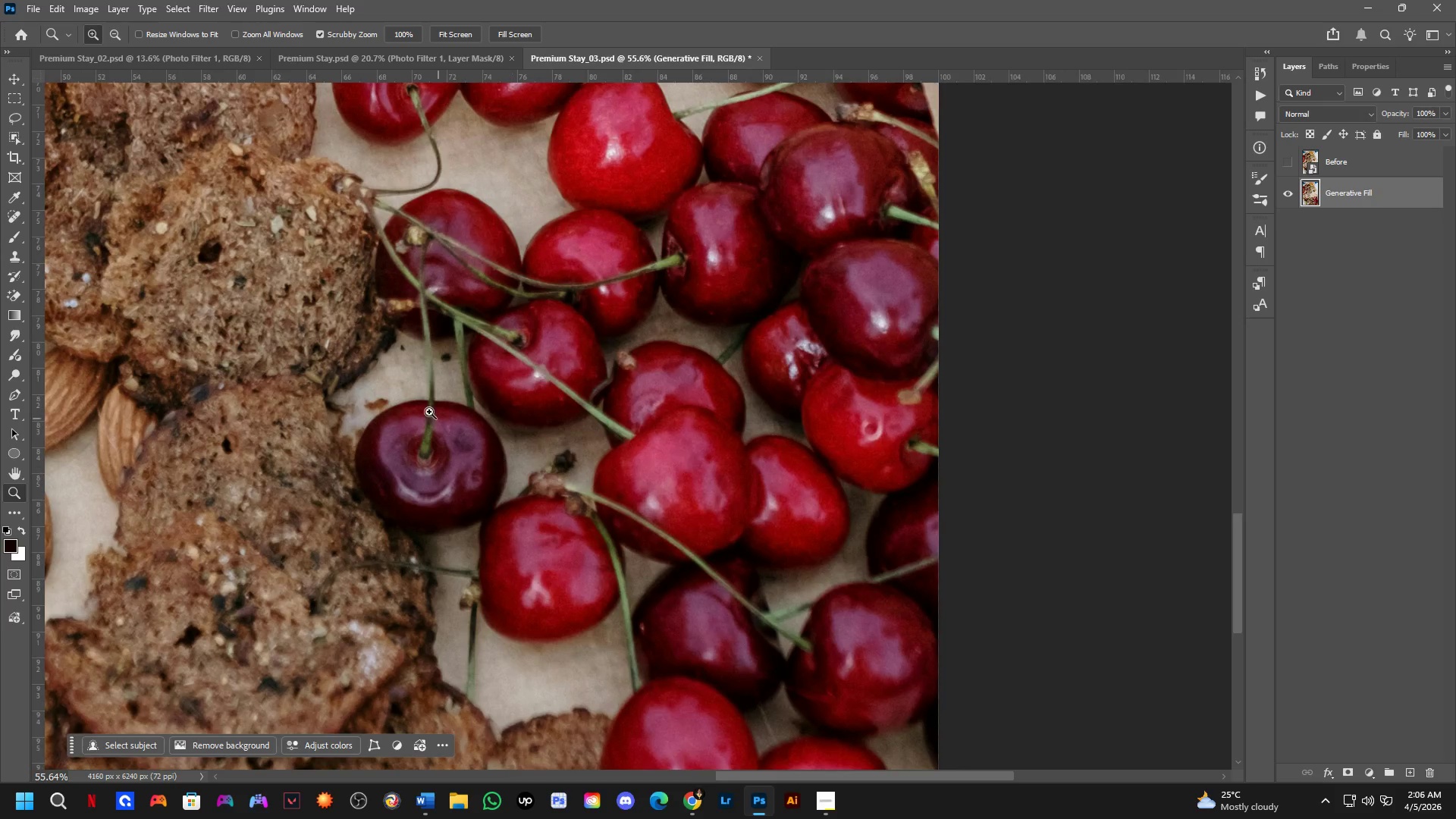 
scroll: coordinate [587, 463], scroll_direction: down, amount: 3.0
 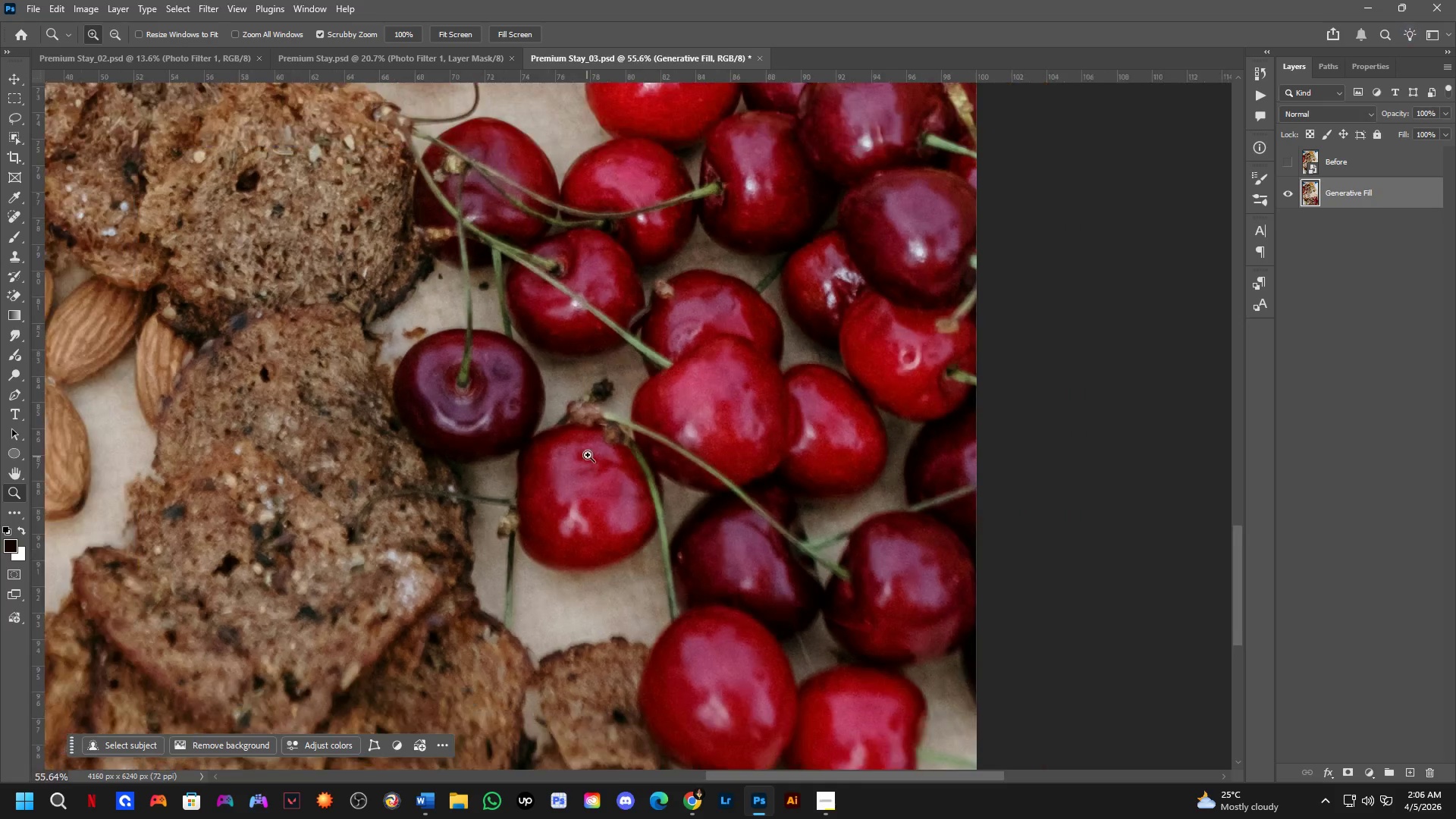 
scroll: coordinate [403, 402], scroll_direction: up, amount: 4.0
 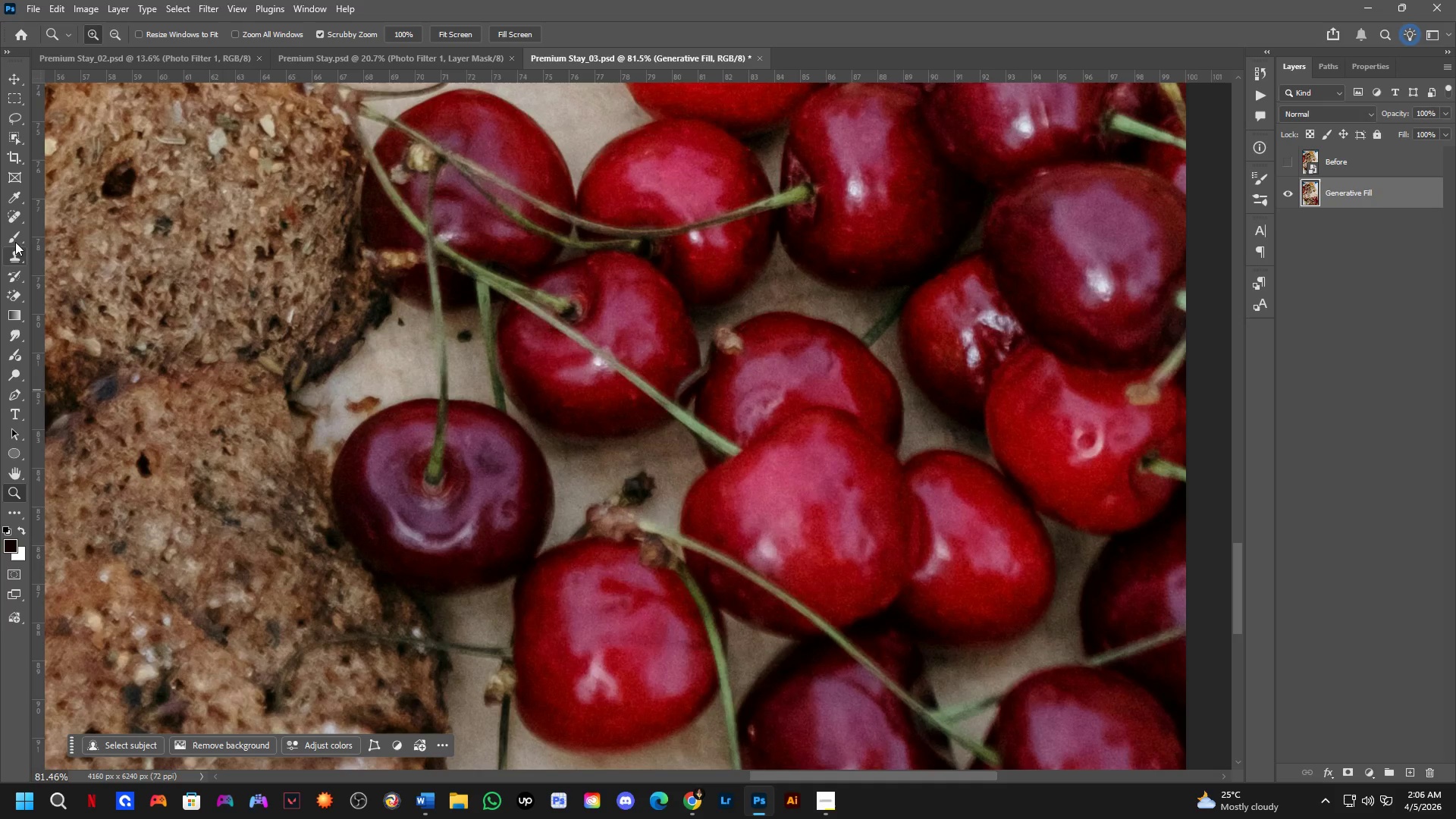 
left_click([15, 216])
 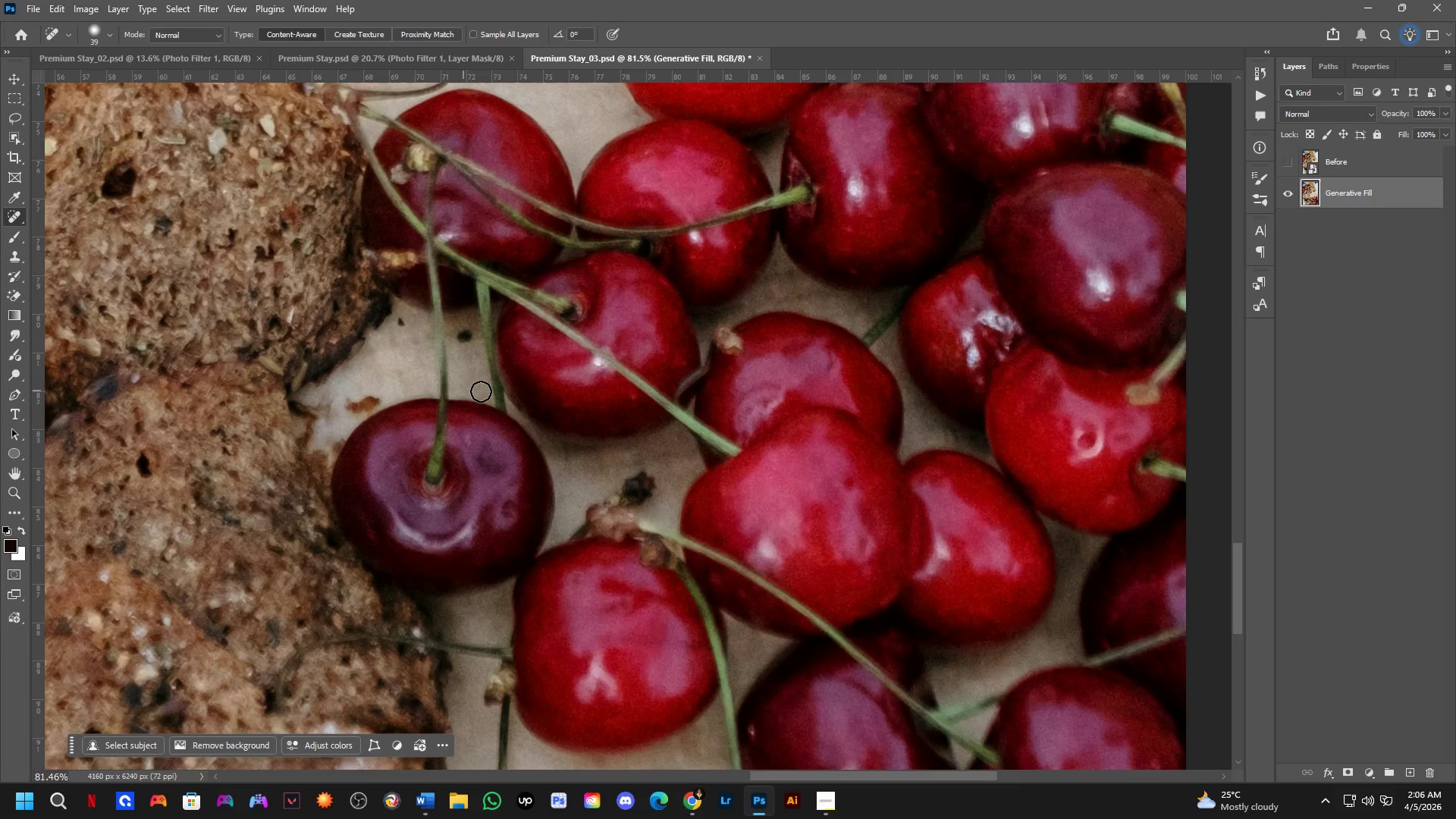 
left_click_drag(start_coordinate=[469, 316], to_coordinate=[484, 315])
 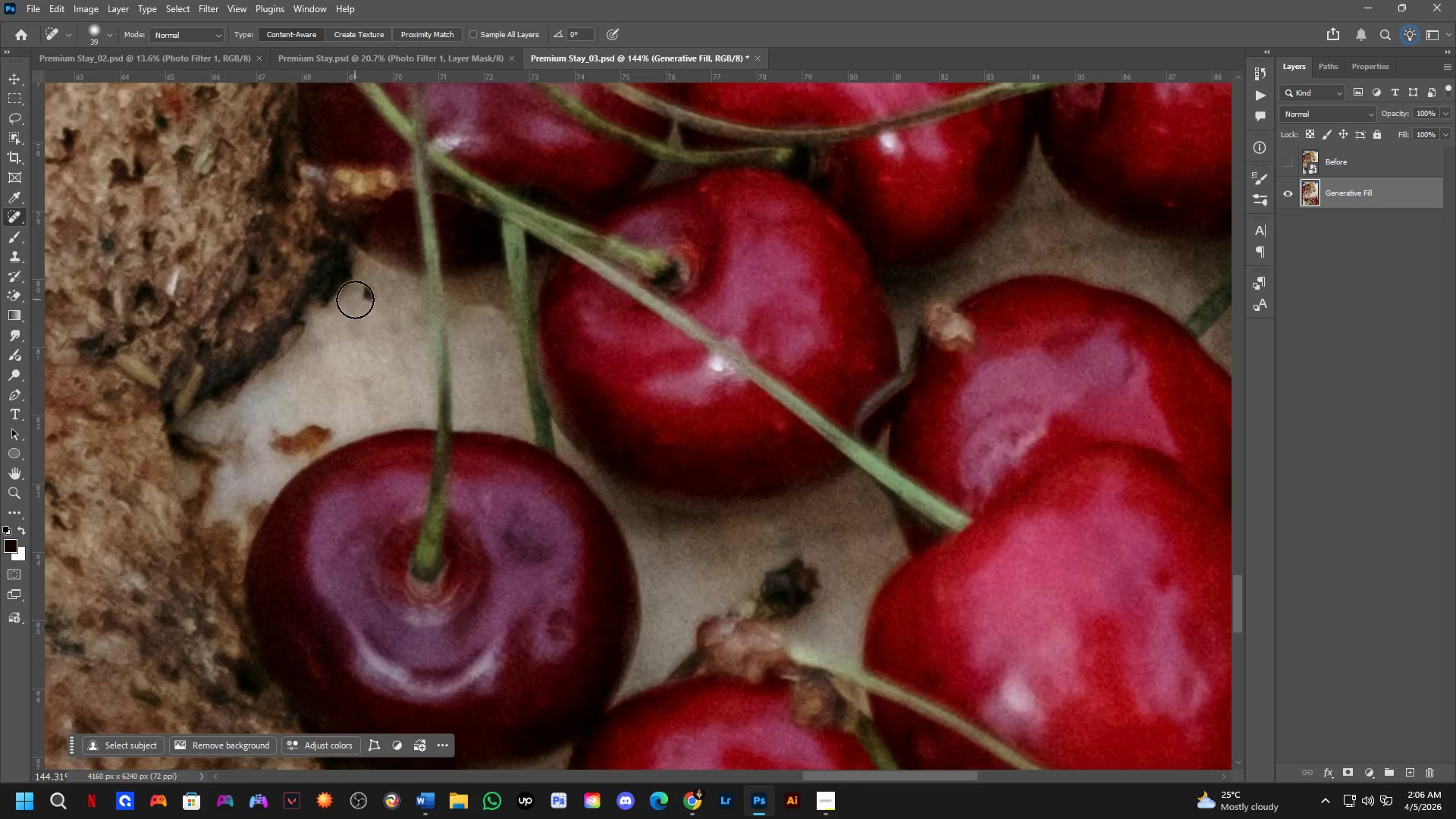 
scroll: coordinate [413, 319], scroll_direction: up, amount: 6.0
 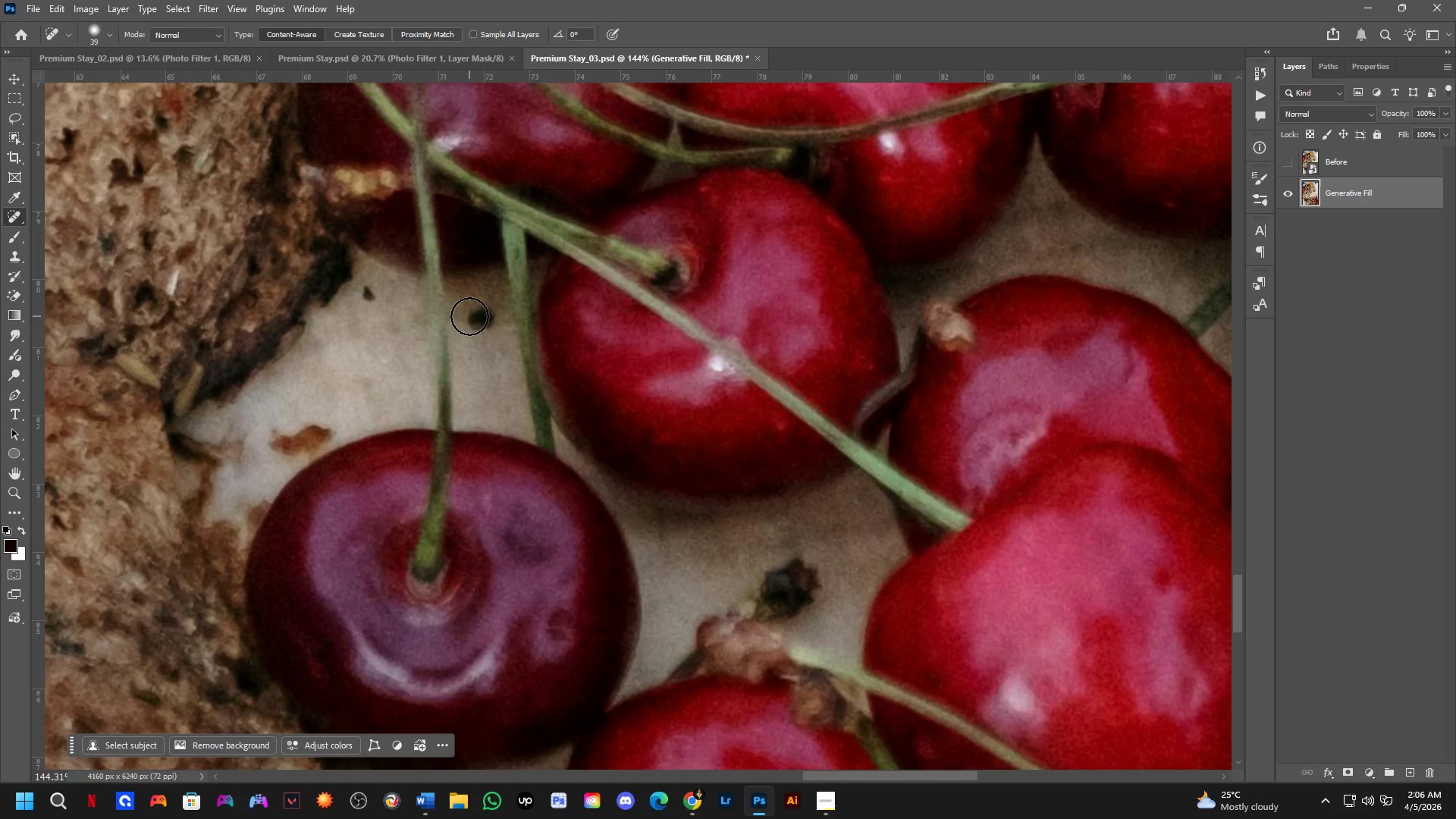 
left_click_drag(start_coordinate=[363, 293], to_coordinate=[376, 318])
 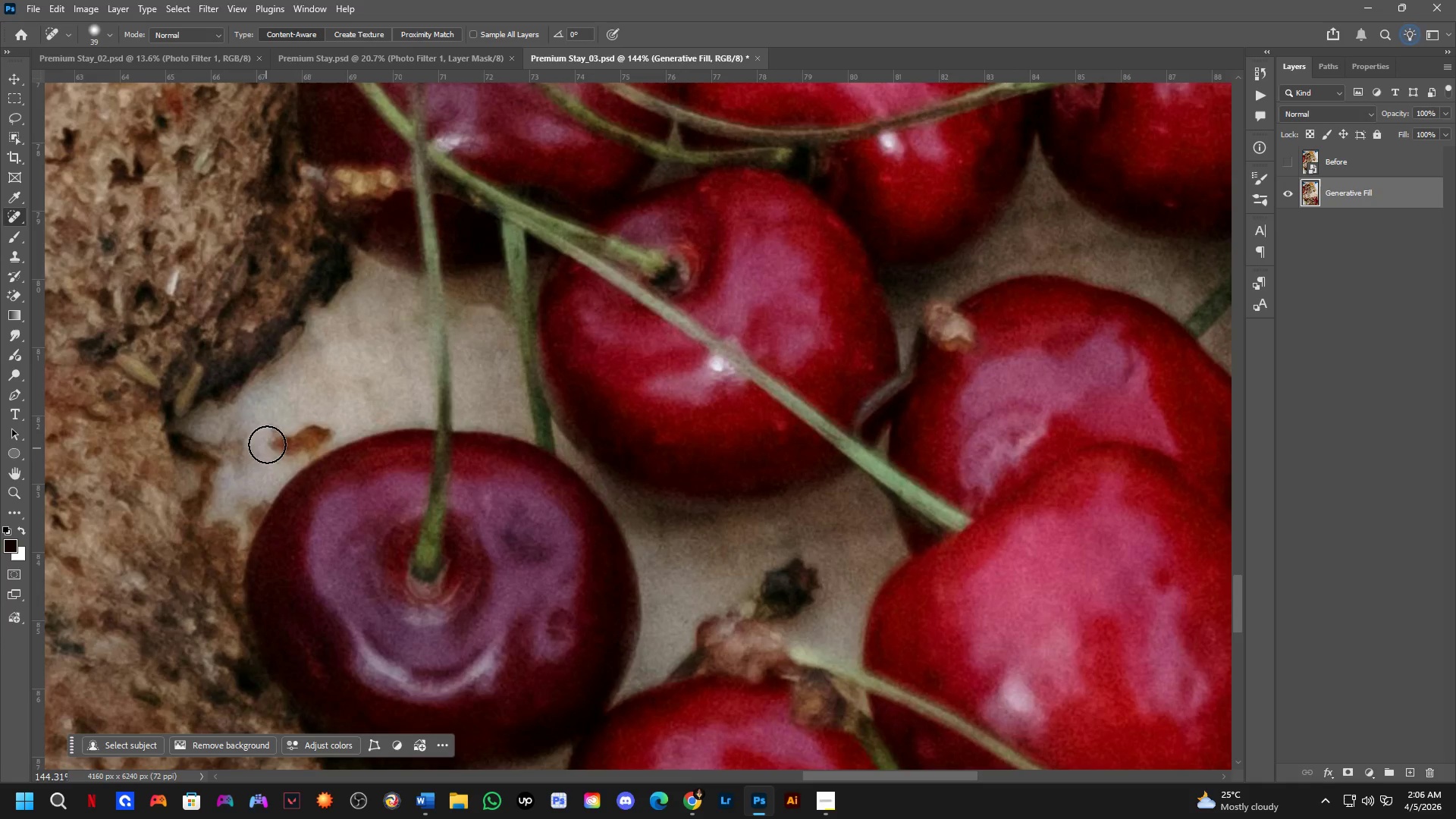 
left_click_drag(start_coordinate=[274, 434], to_coordinate=[331, 424])
 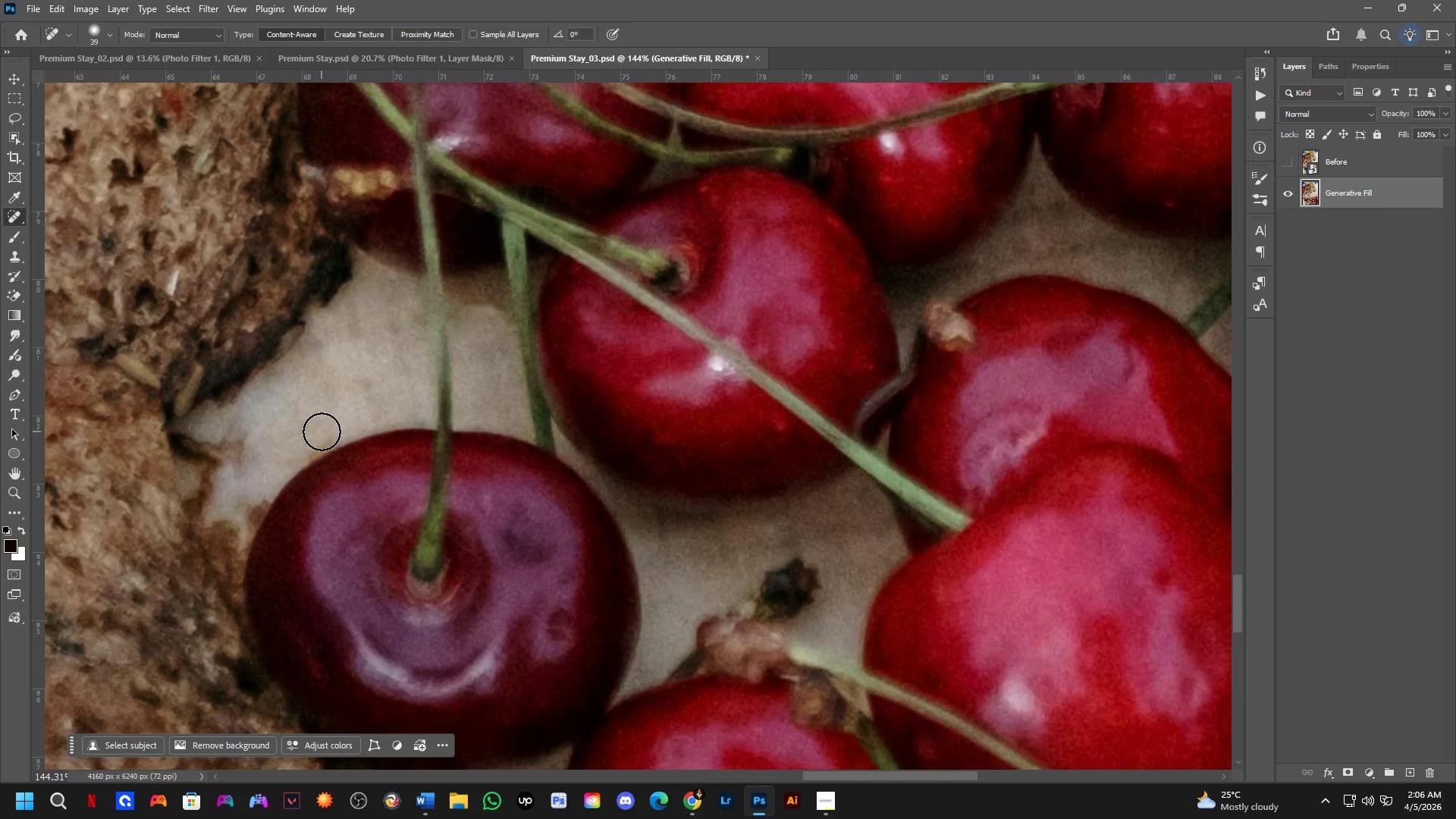 
left_click_drag(start_coordinate=[315, 430], to_coordinate=[297, 444])
 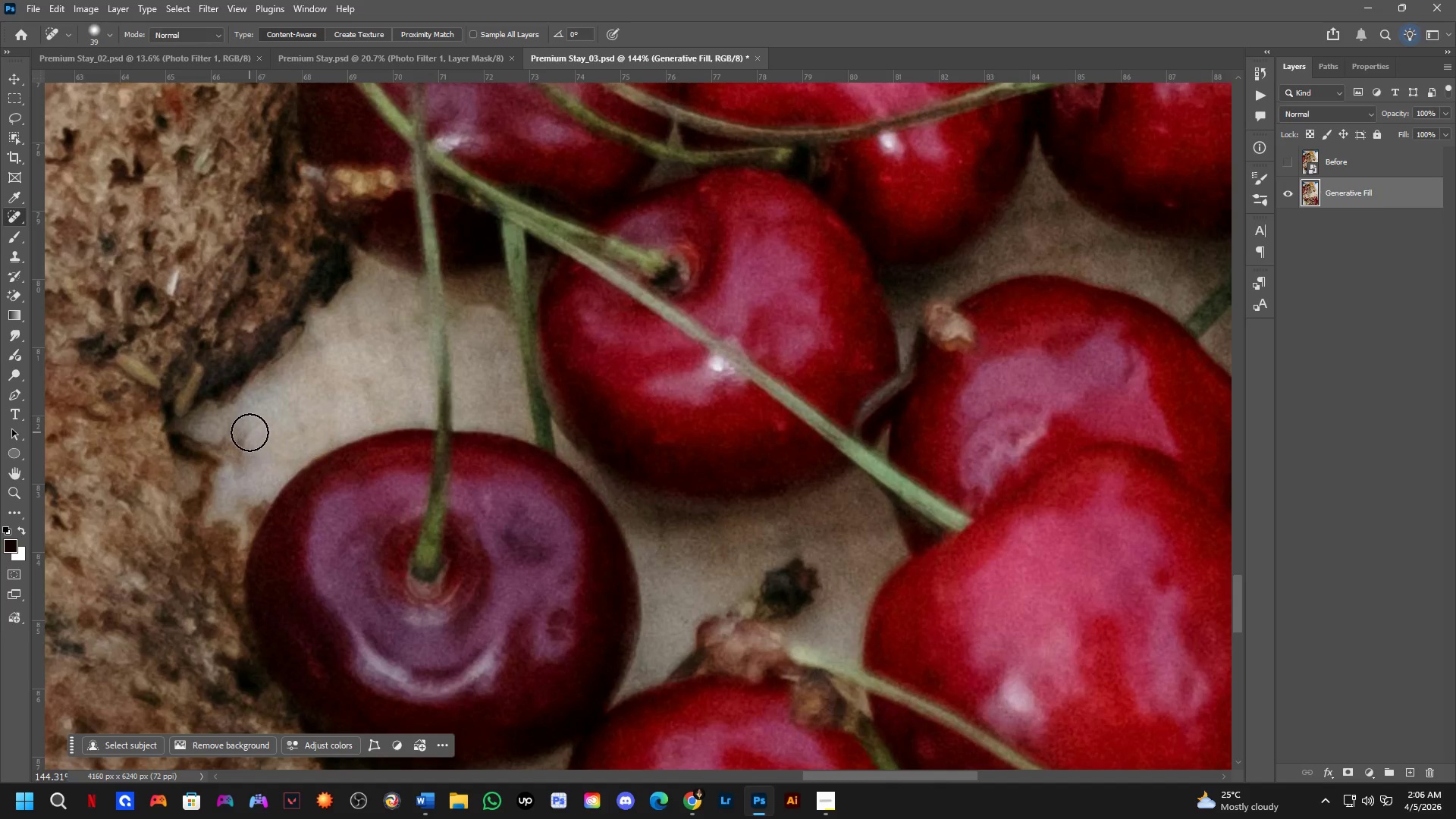 
left_click_drag(start_coordinate=[246, 432], to_coordinate=[241, 470])
 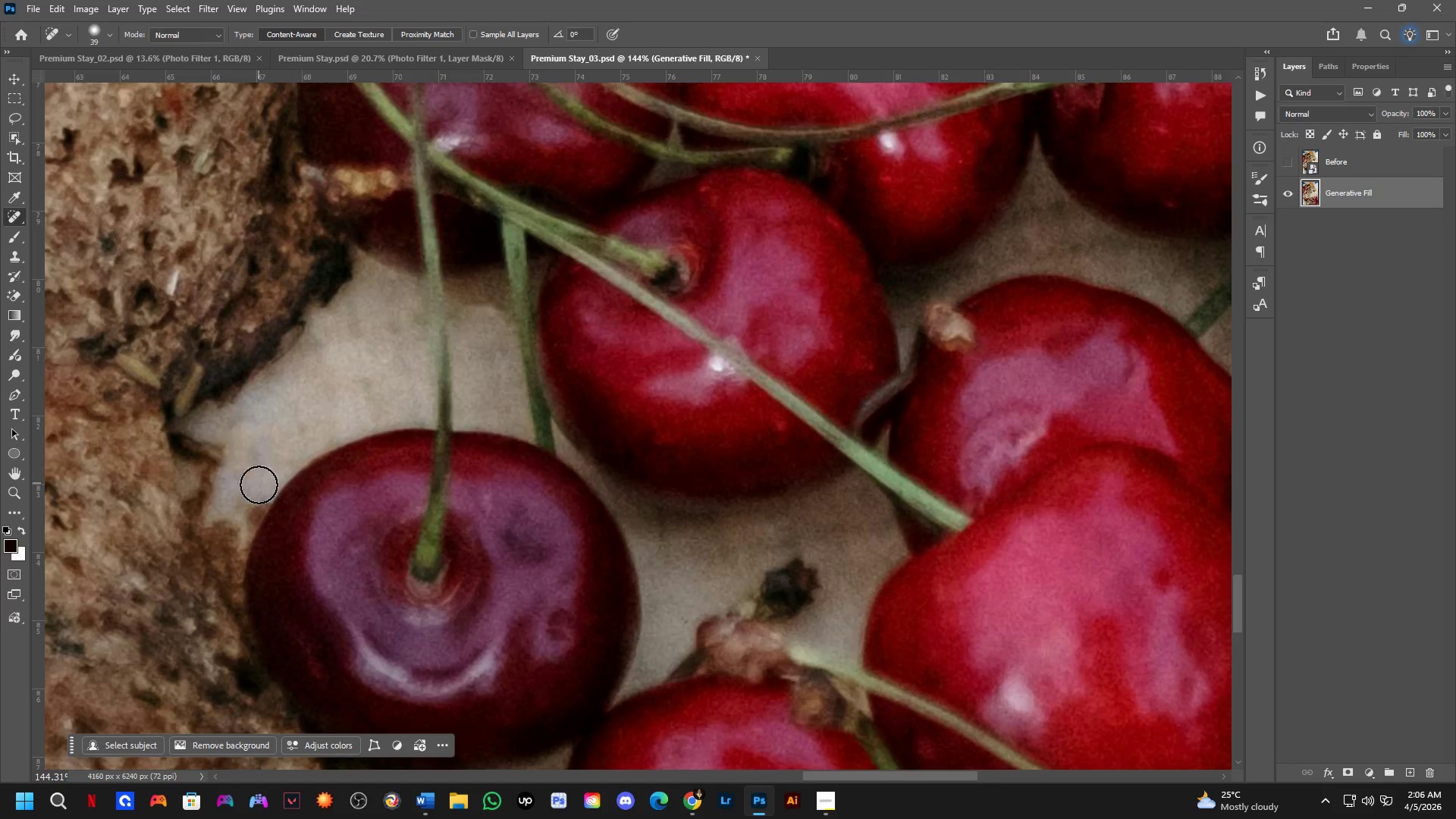 
left_click_drag(start_coordinate=[264, 493], to_coordinate=[247, 525])
 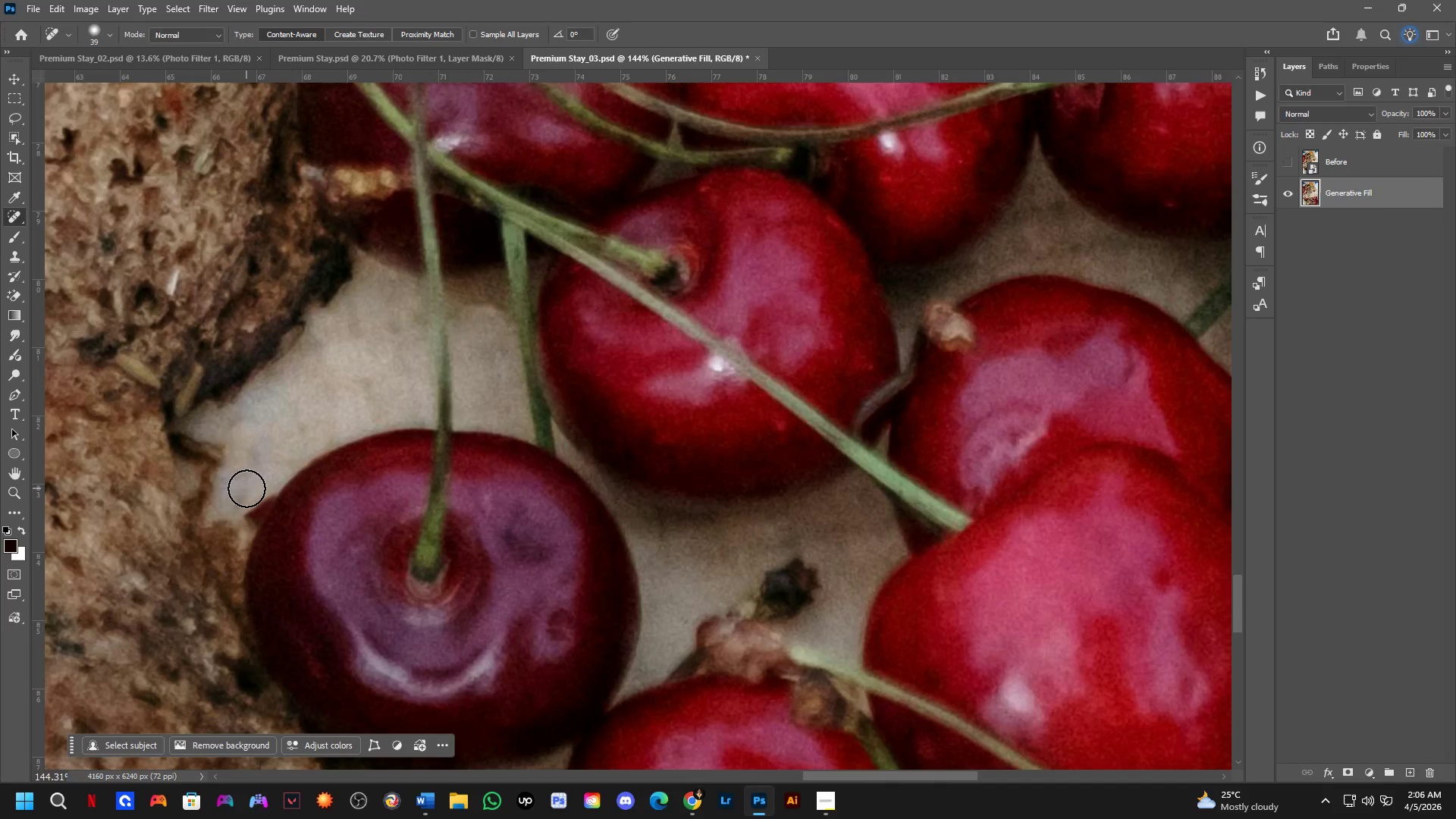 
left_click_drag(start_coordinate=[246, 488], to_coordinate=[246, 467])
 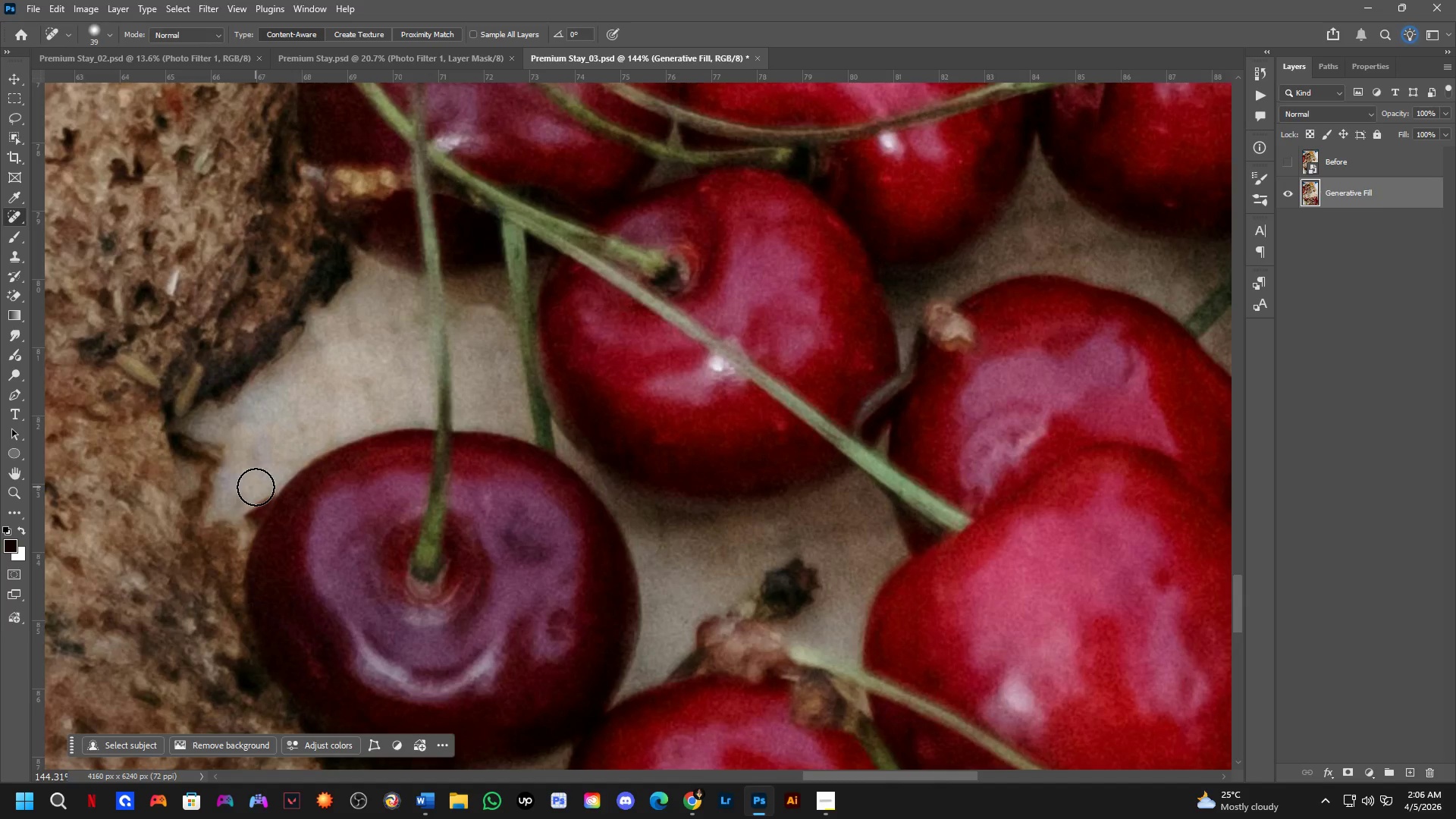 
key(Control+Z)
 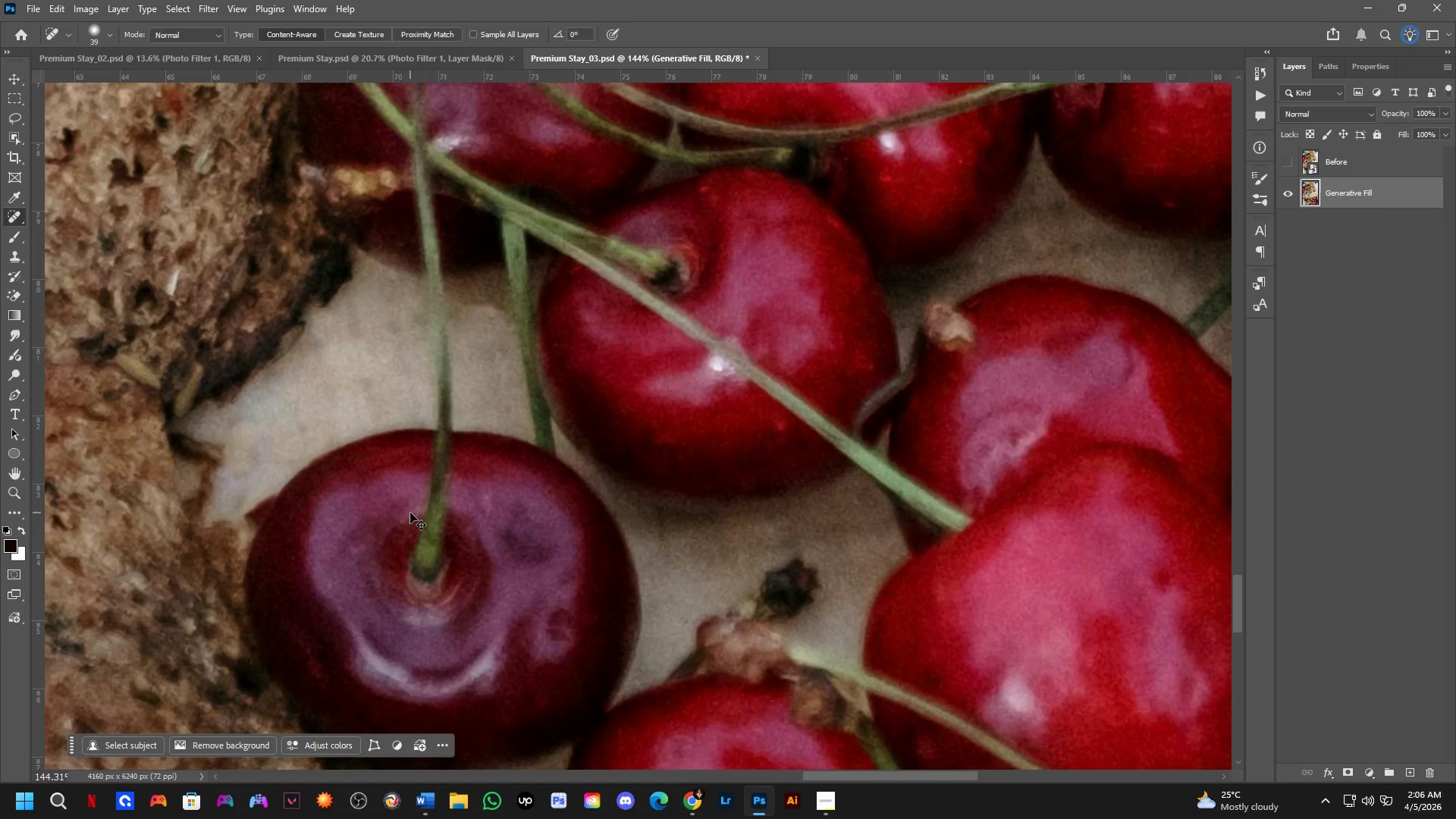 
key(Control+Z)
 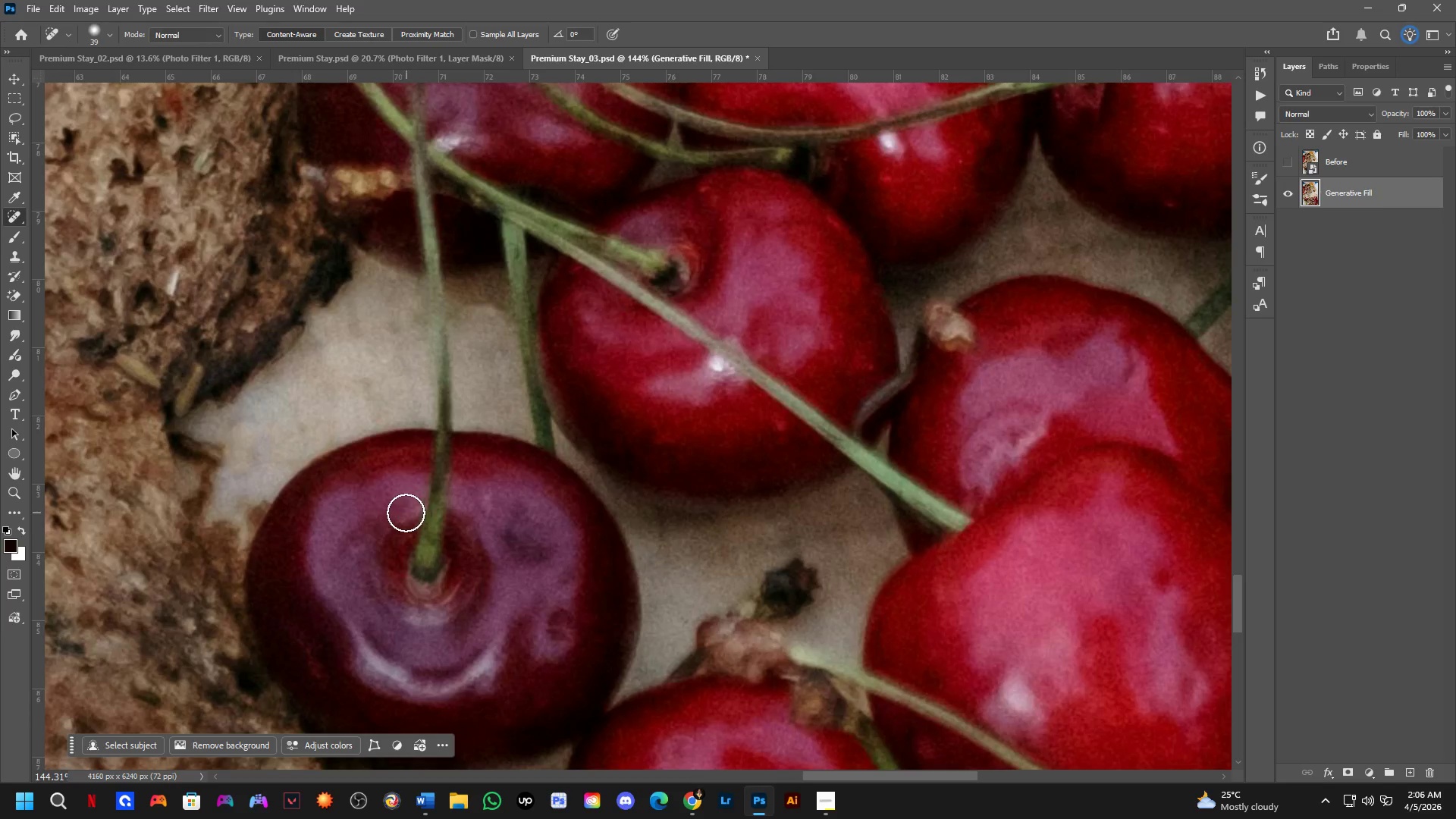 
hold_key(key=Space, duration=0.53)
 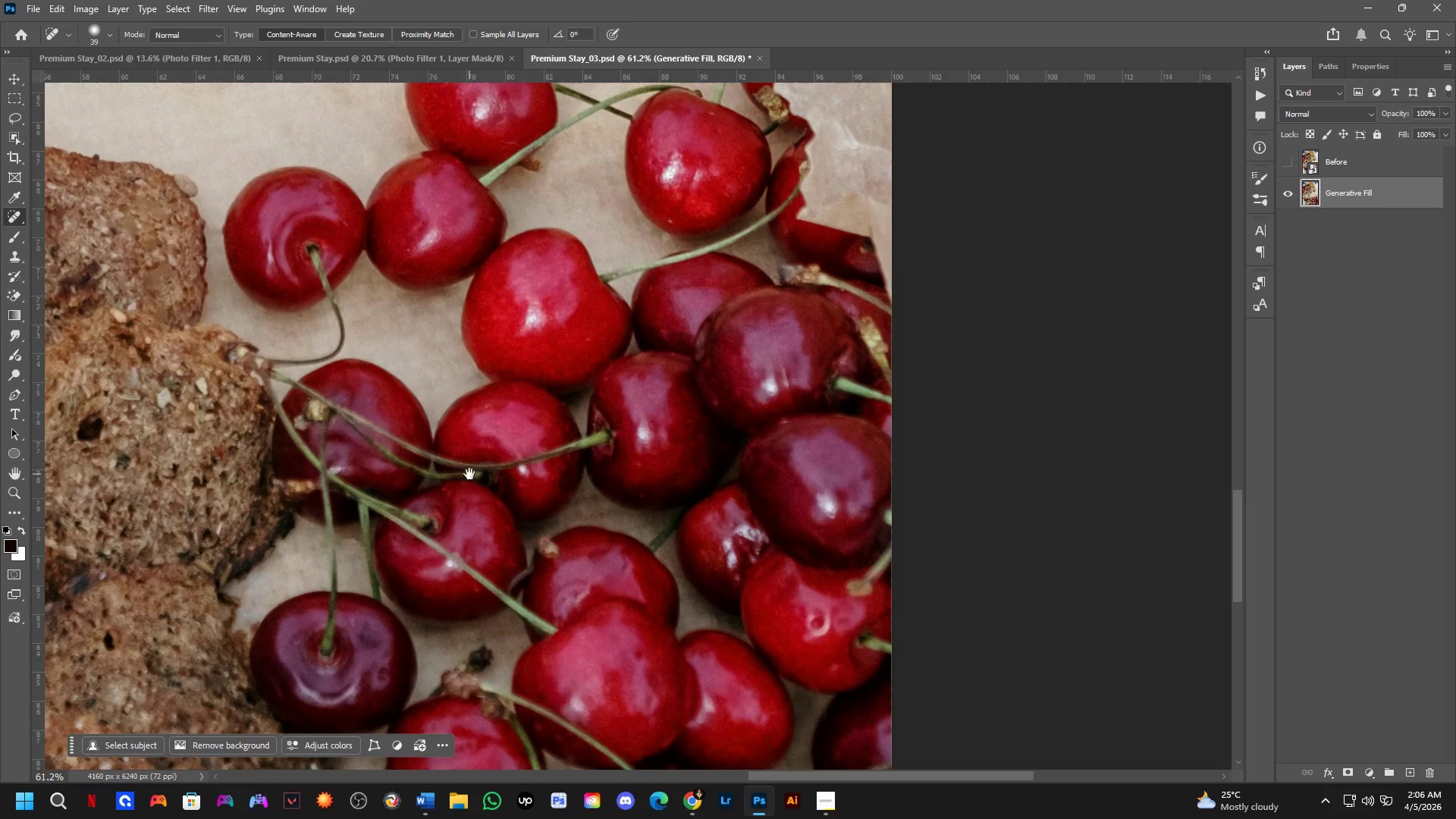 
left_click_drag(start_coordinate=[739, 359], to_coordinate=[588, 565])
 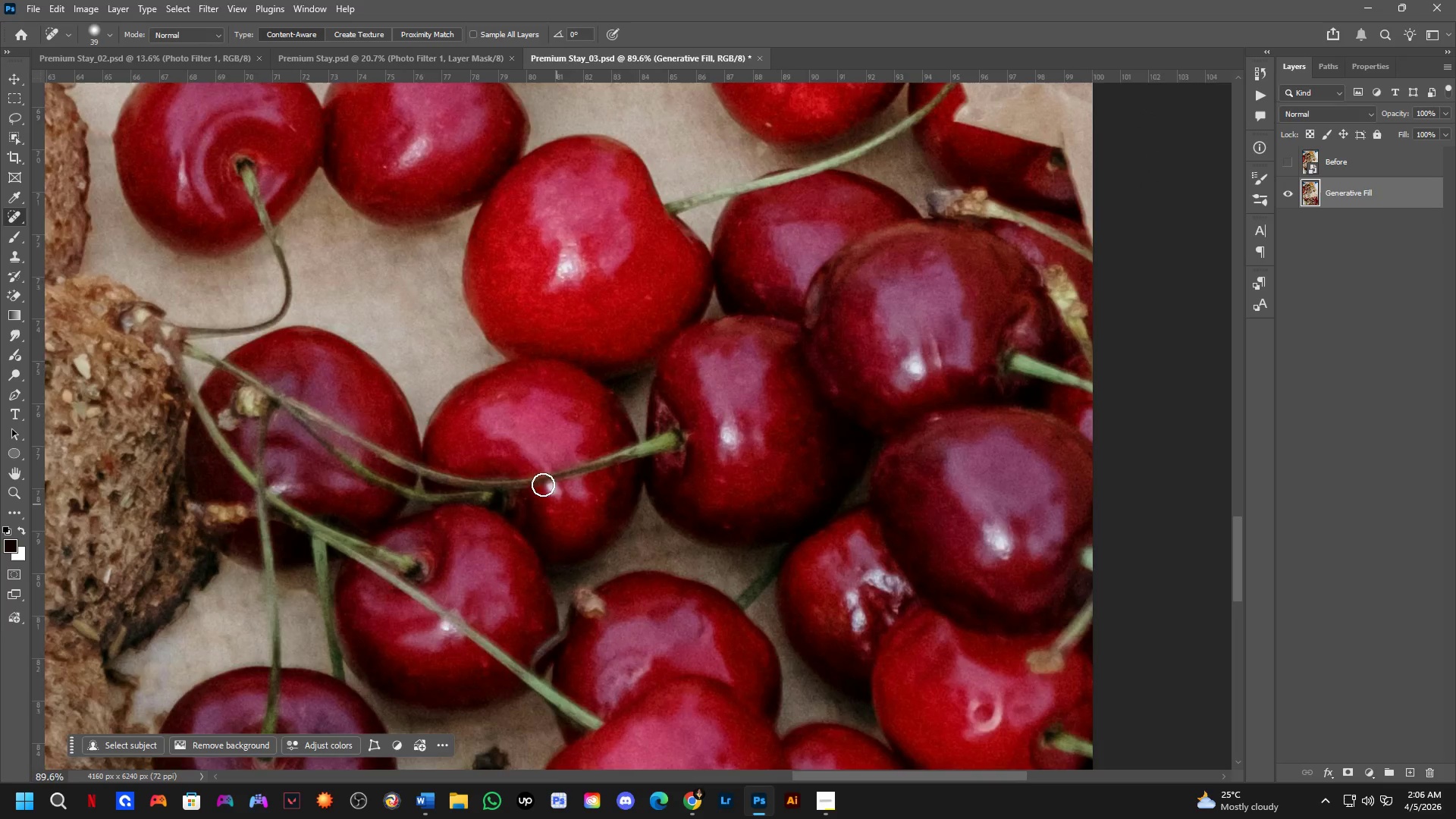 
scroll: coordinate [397, 513], scroll_direction: down, amount: 5.0
 